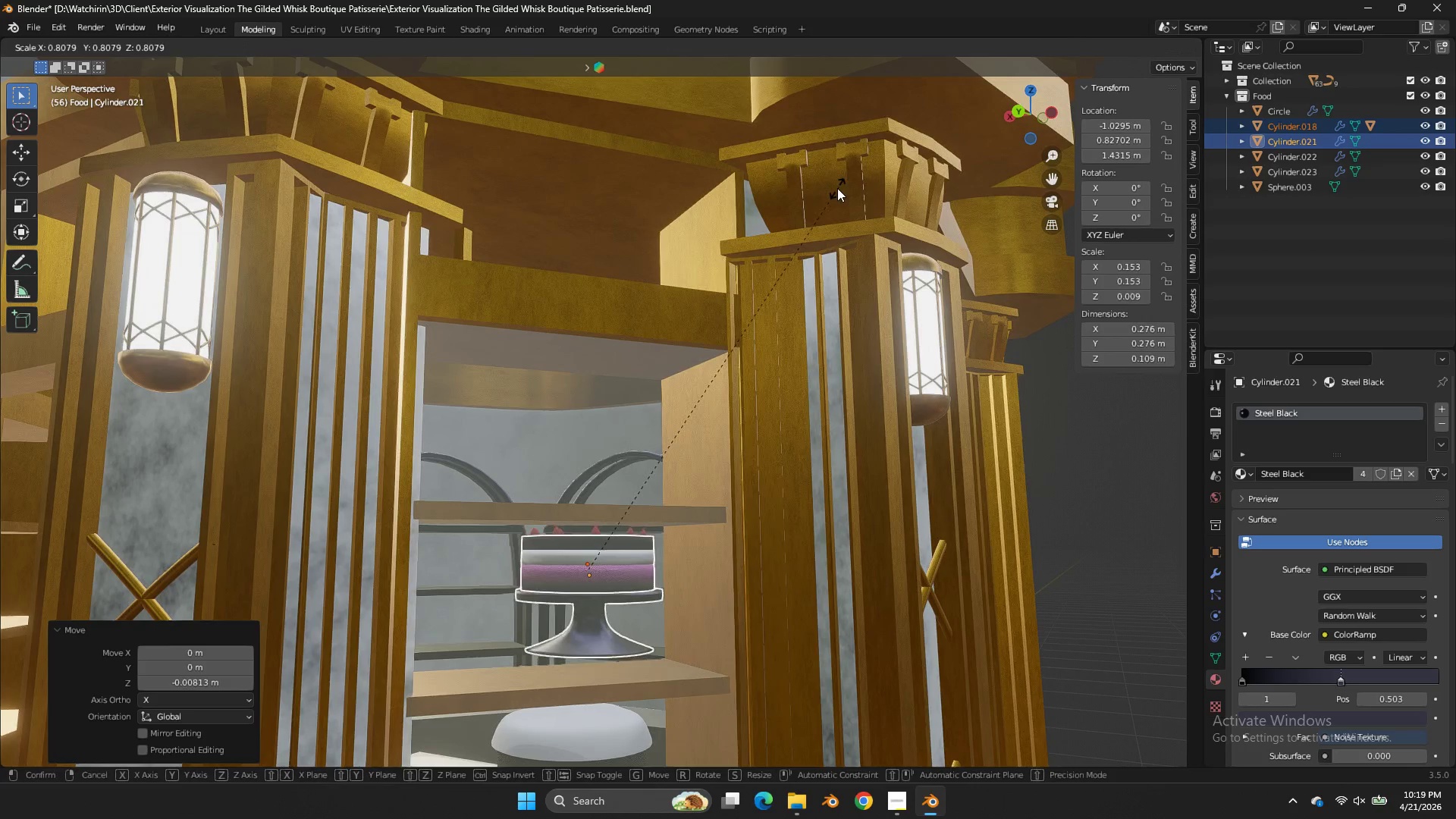 
left_click([837, 188])
 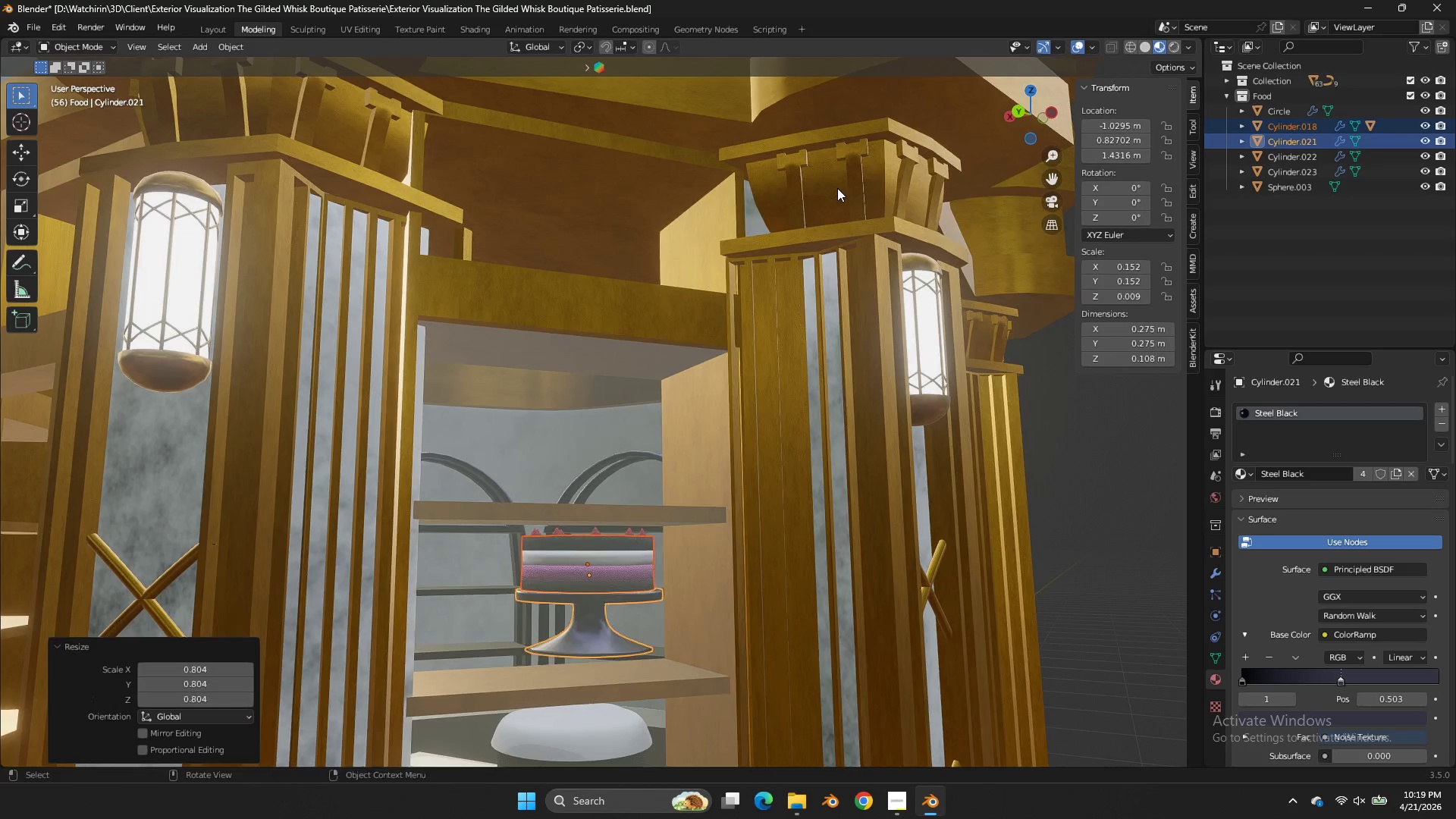 
type(gz)
 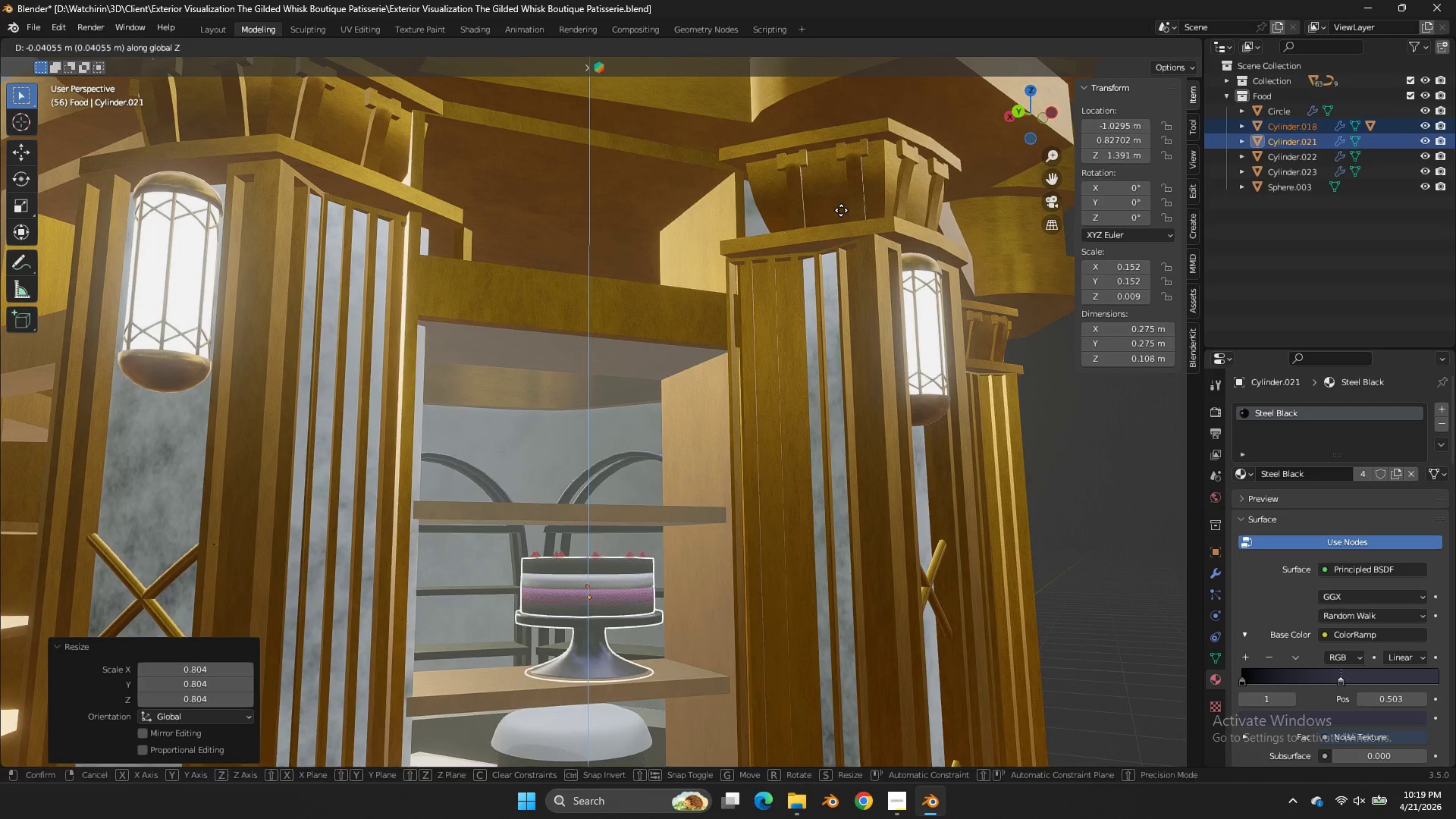 
left_click([841, 210])
 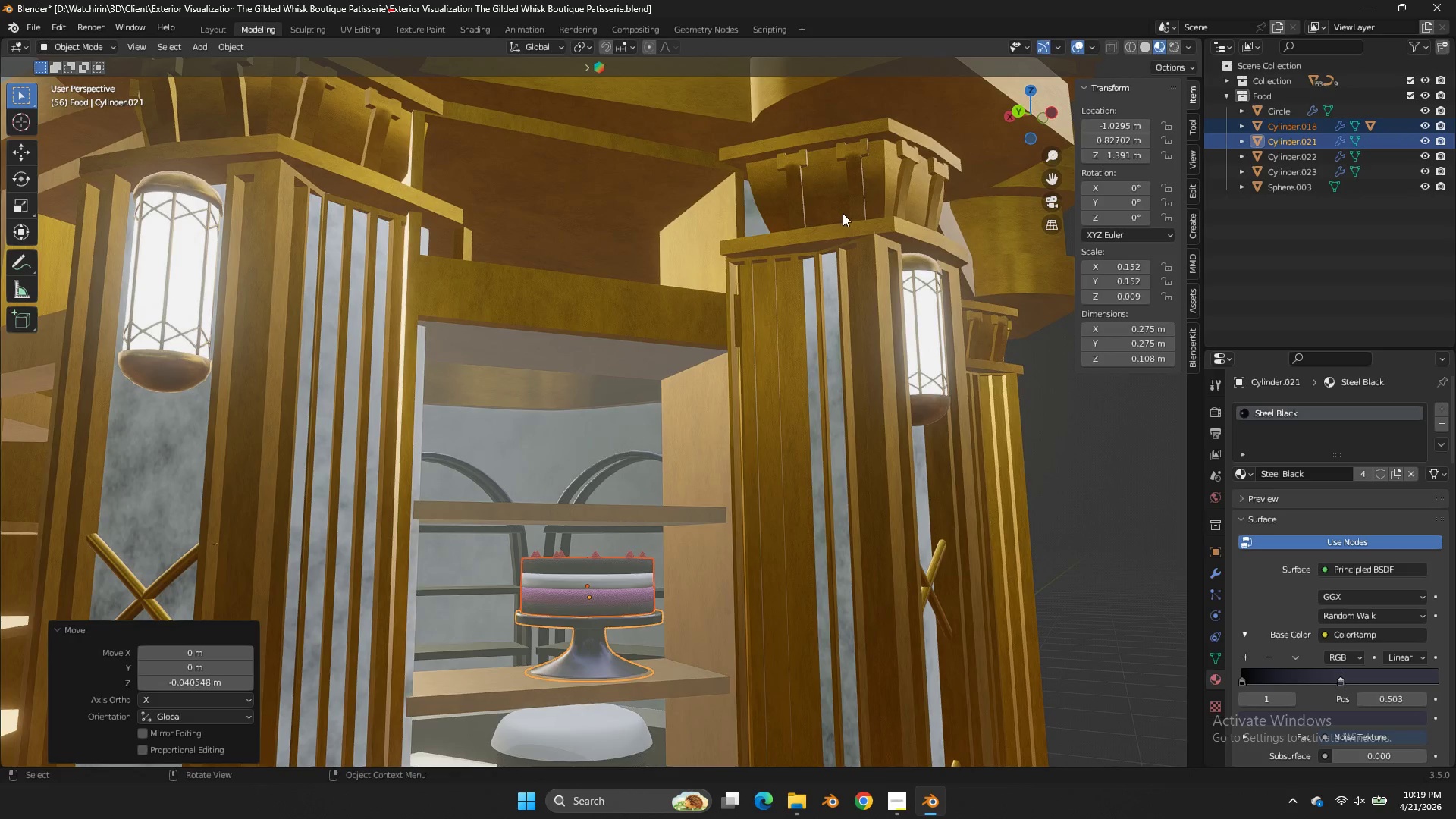 
scroll: coordinate [843, 213], scroll_direction: down, amount: 4.0
 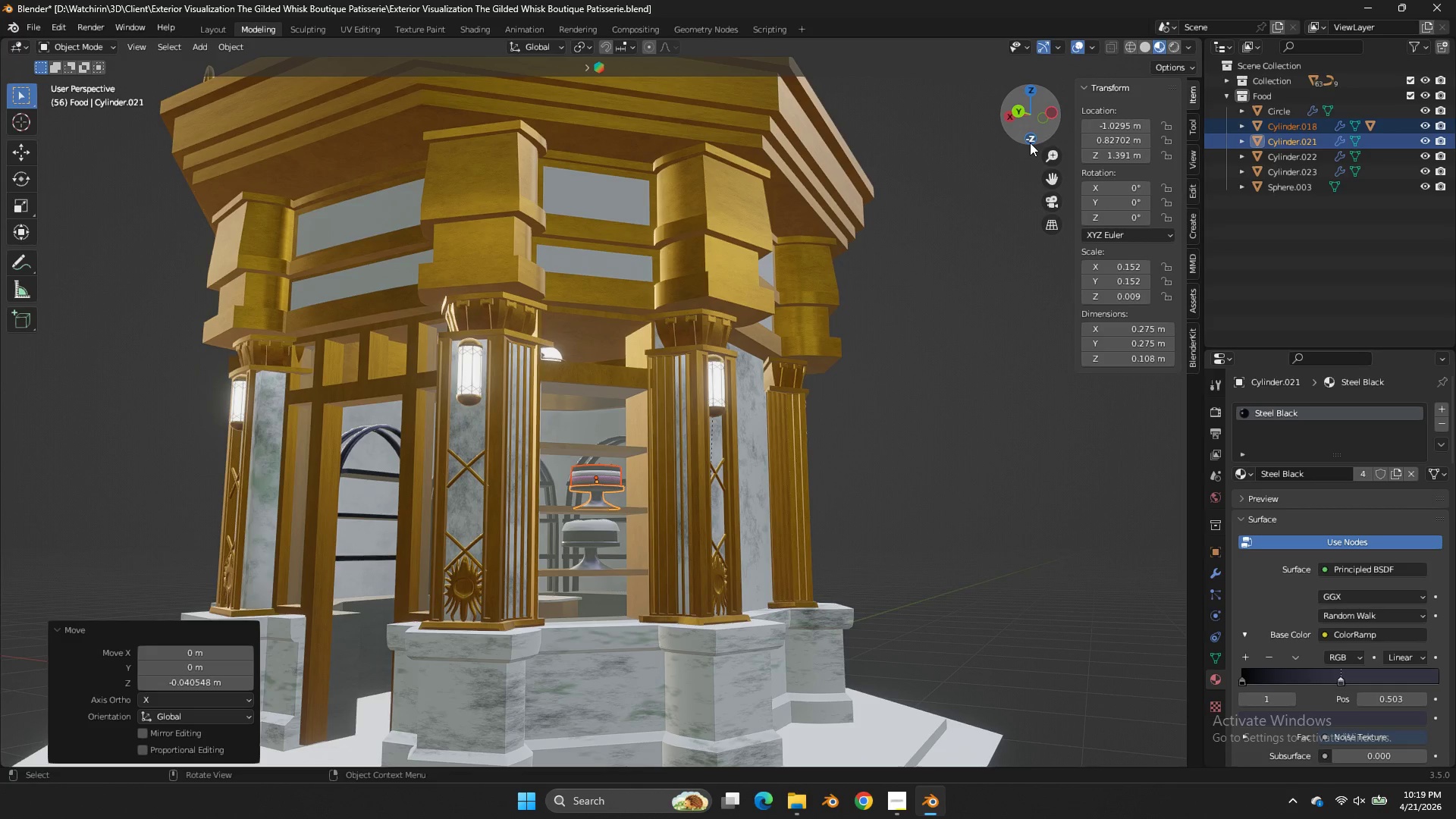 
left_click_drag(start_coordinate=[1025, 139], to_coordinate=[1041, 219])
 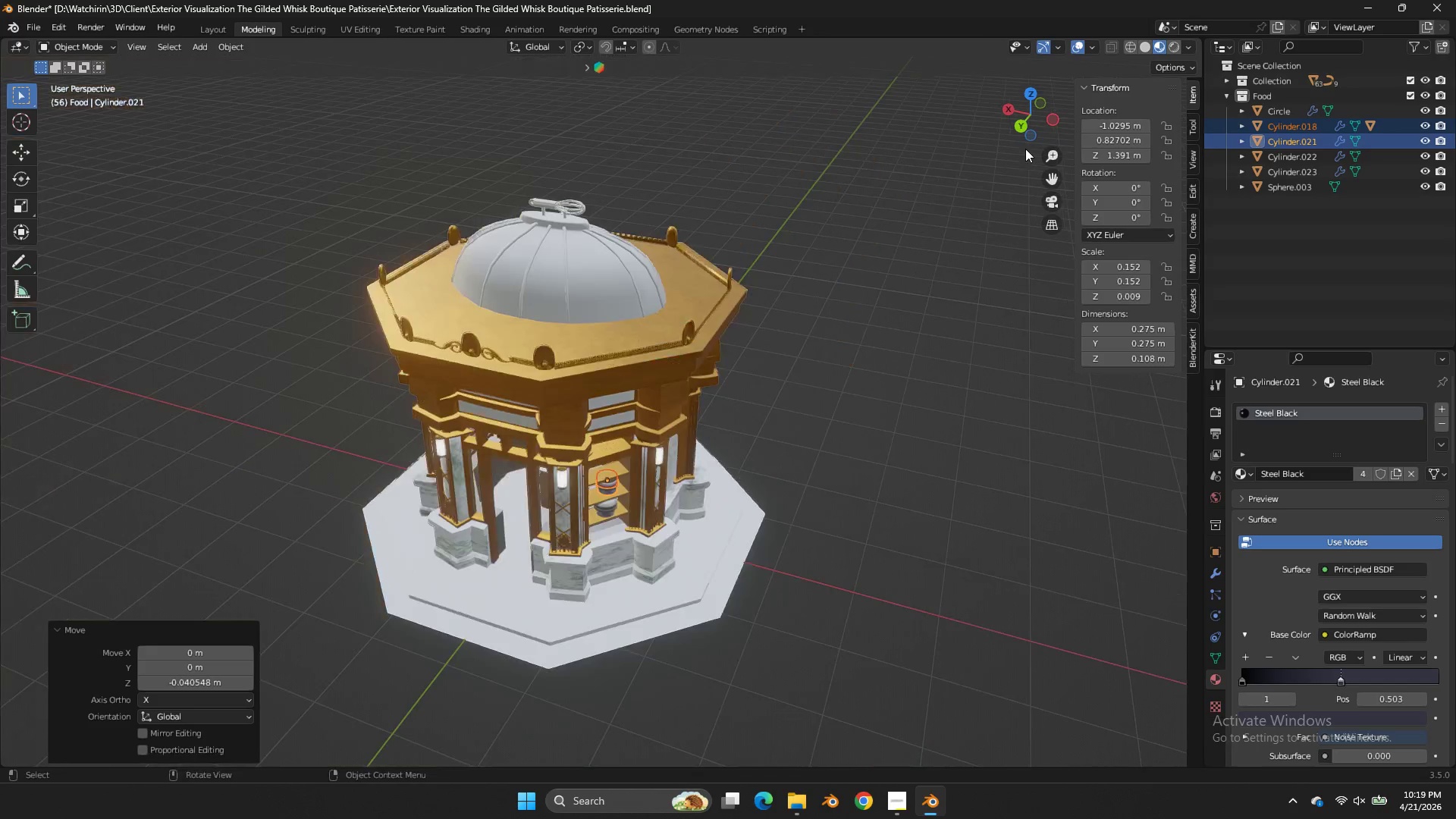 
scroll: coordinate [1025, 149], scroll_direction: down, amount: 6.0
 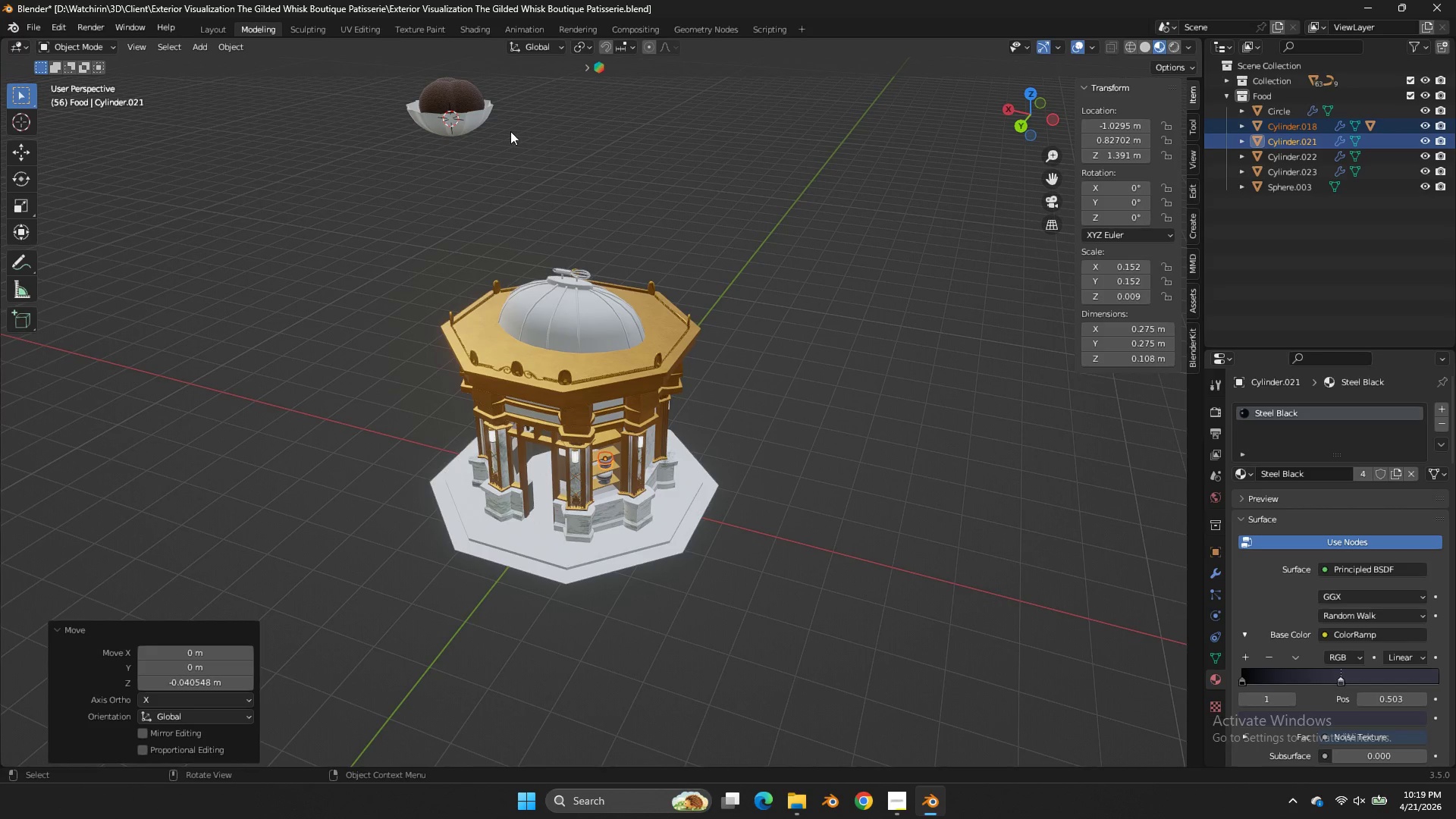 
left_click([470, 98])
 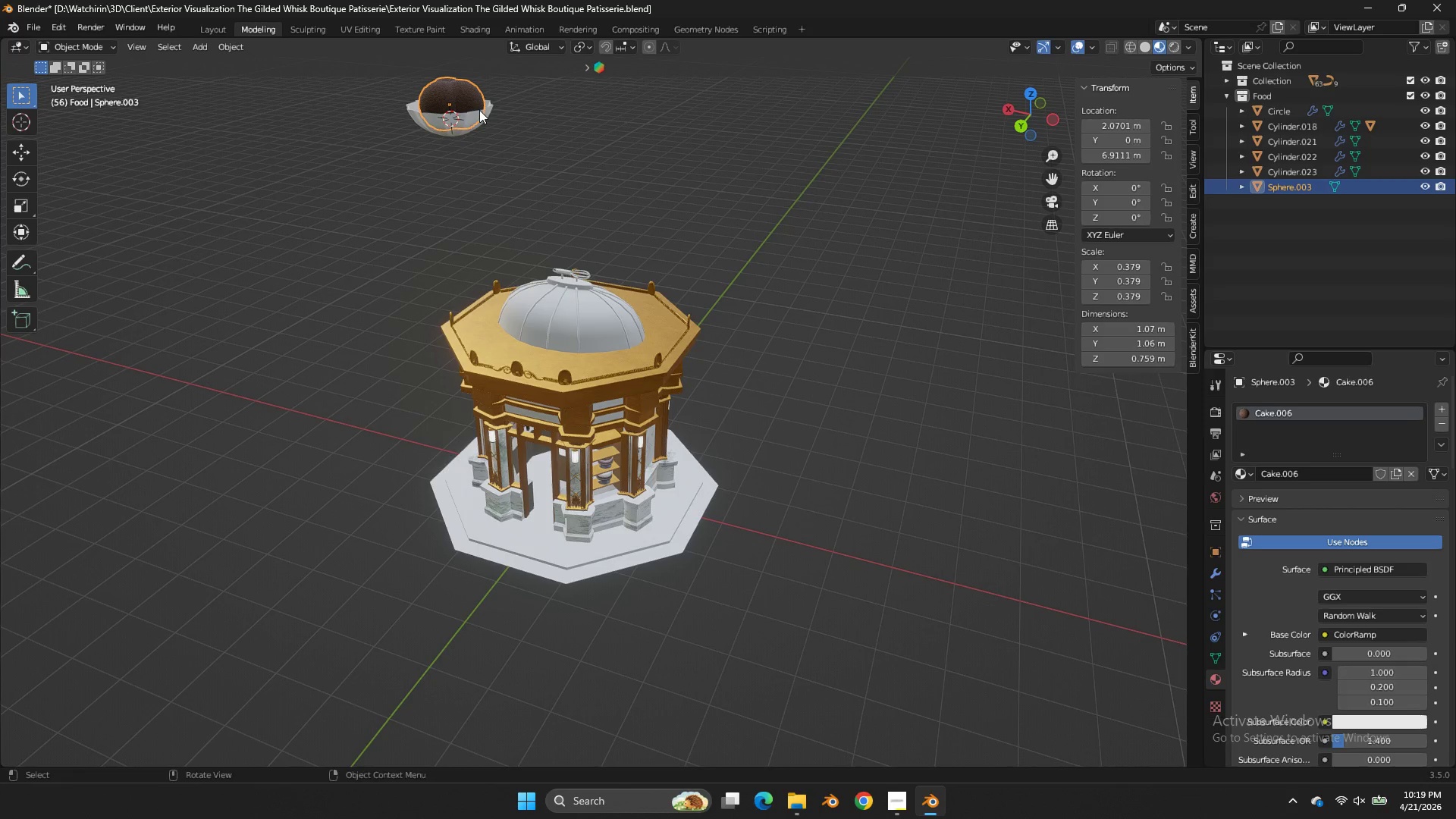 
hold_key(key=ShiftLeft, duration=0.39)
double_click([479, 115])
 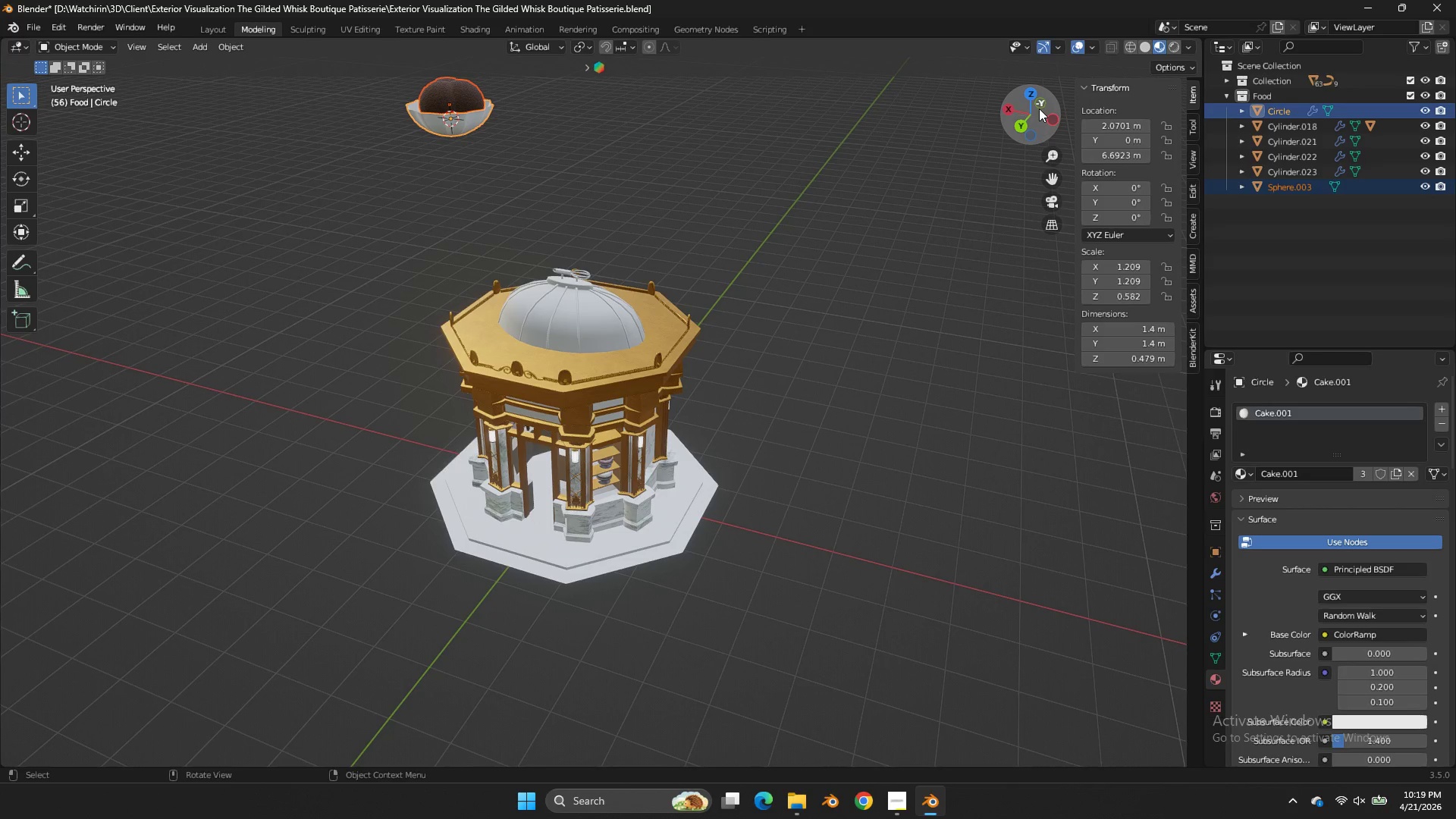 
left_click([1034, 93])
 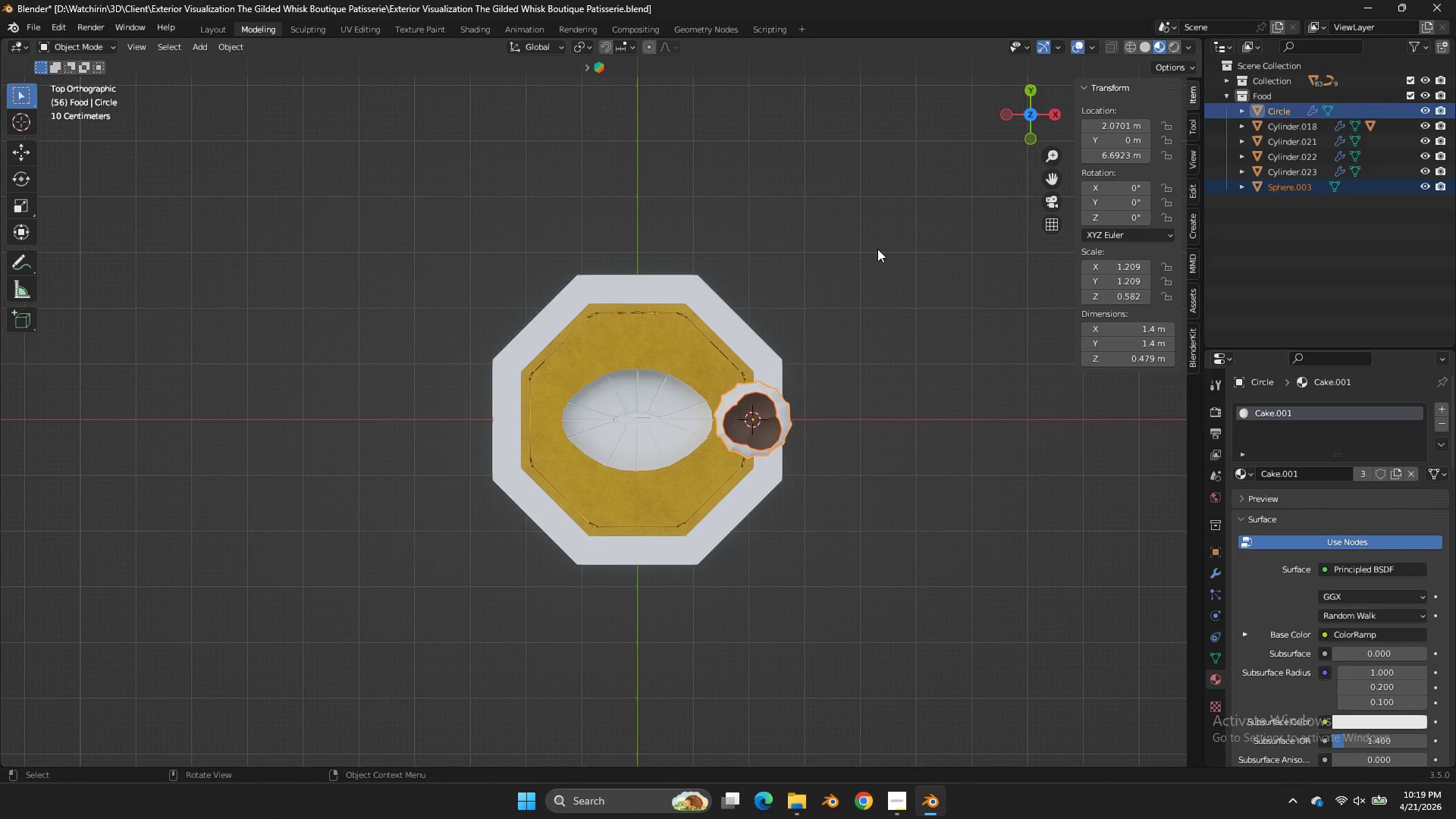 
key(Shift+ShiftLeft)
 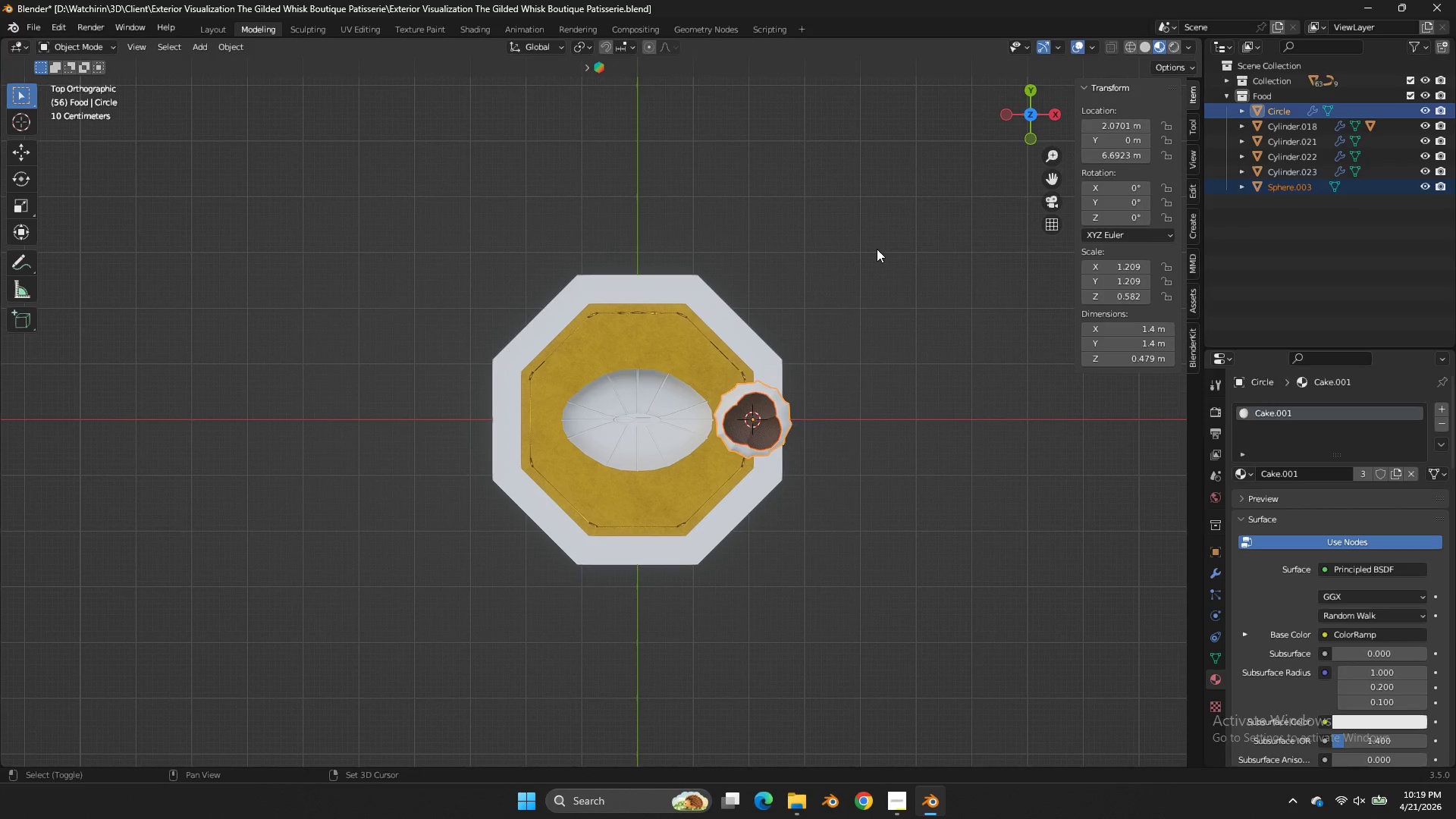 
key(Shift+D)
 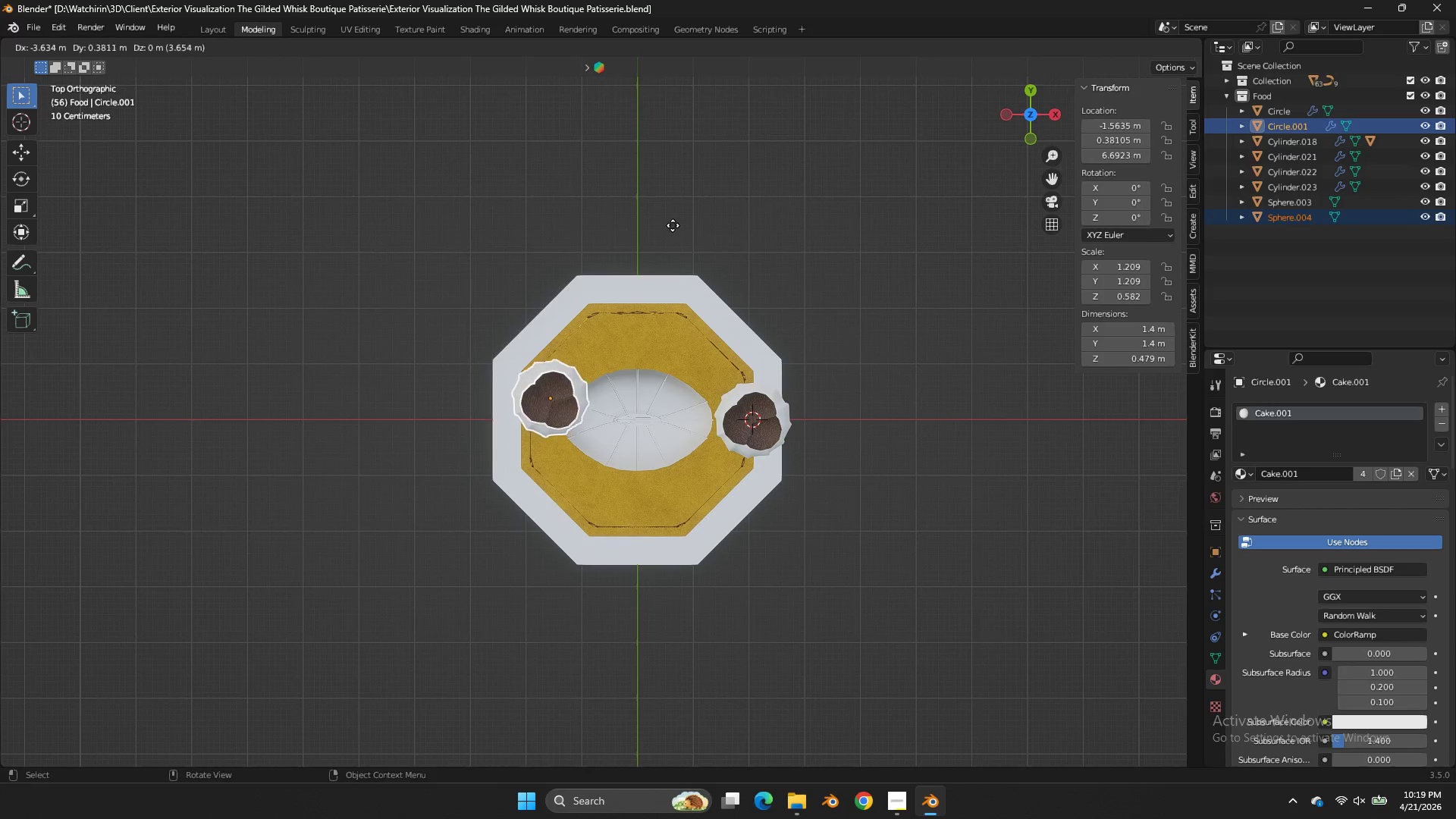 
left_click([673, 225])
 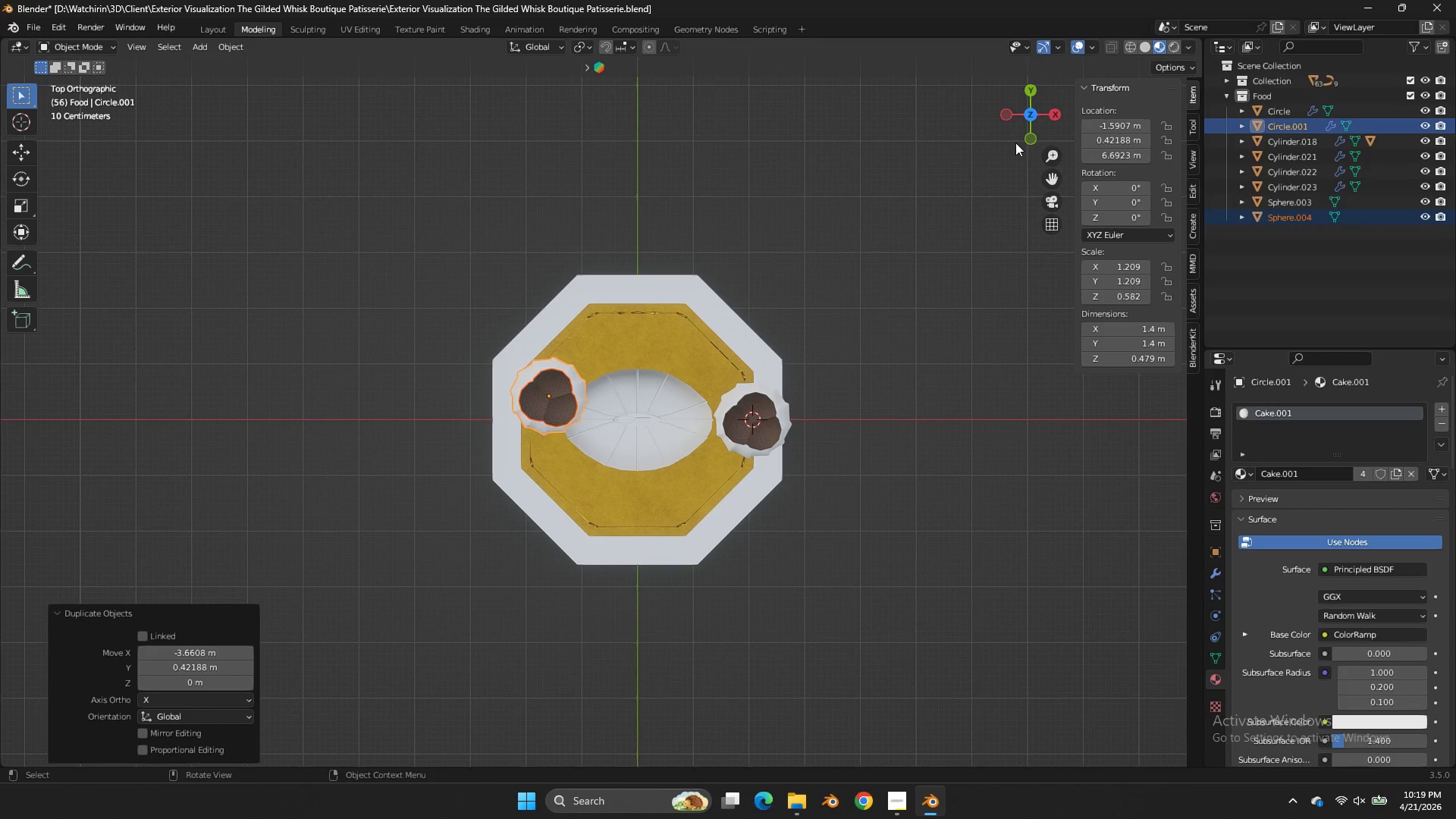 
key(Control+ControlLeft)
 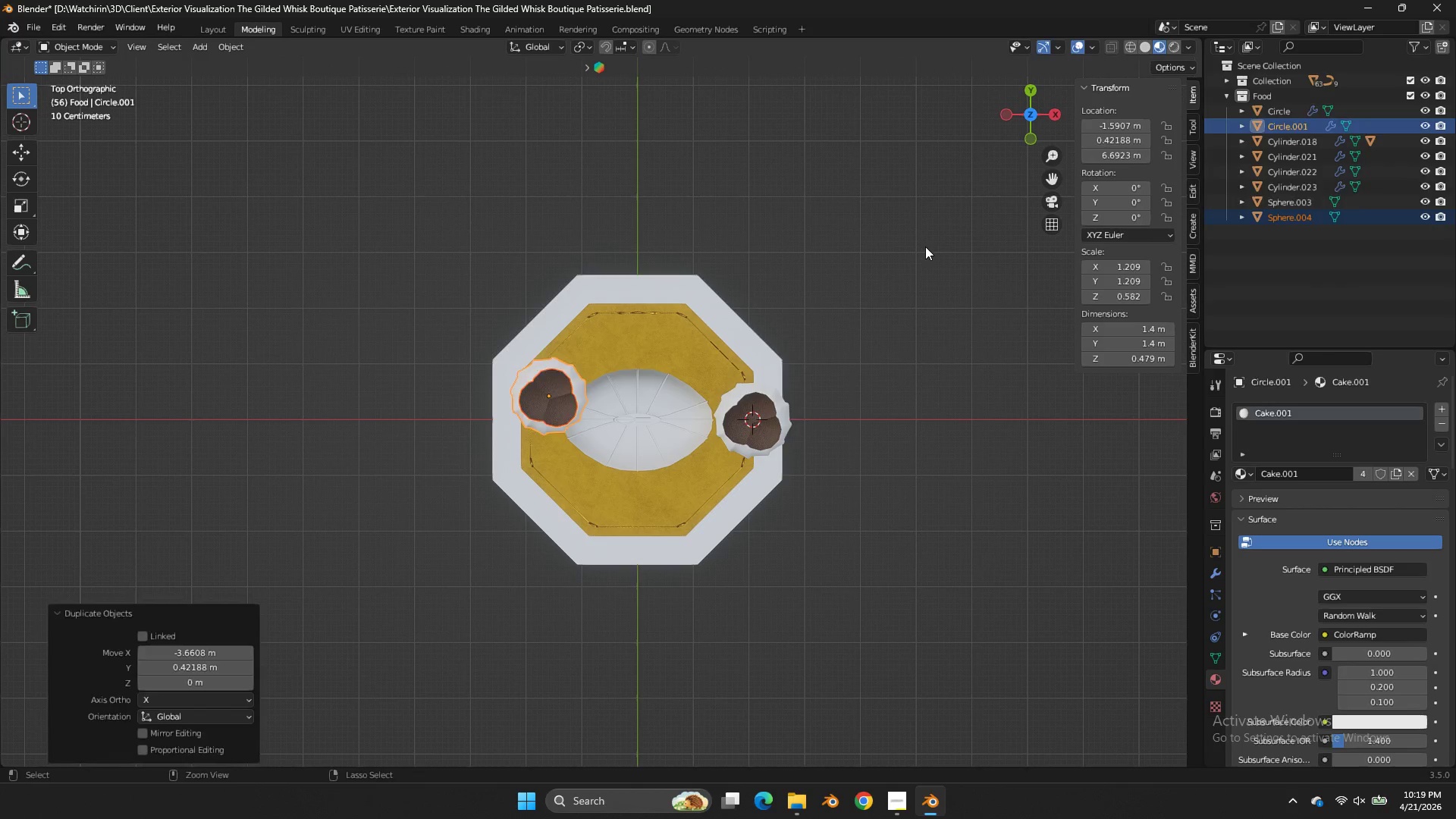 
key(Control+Z)
 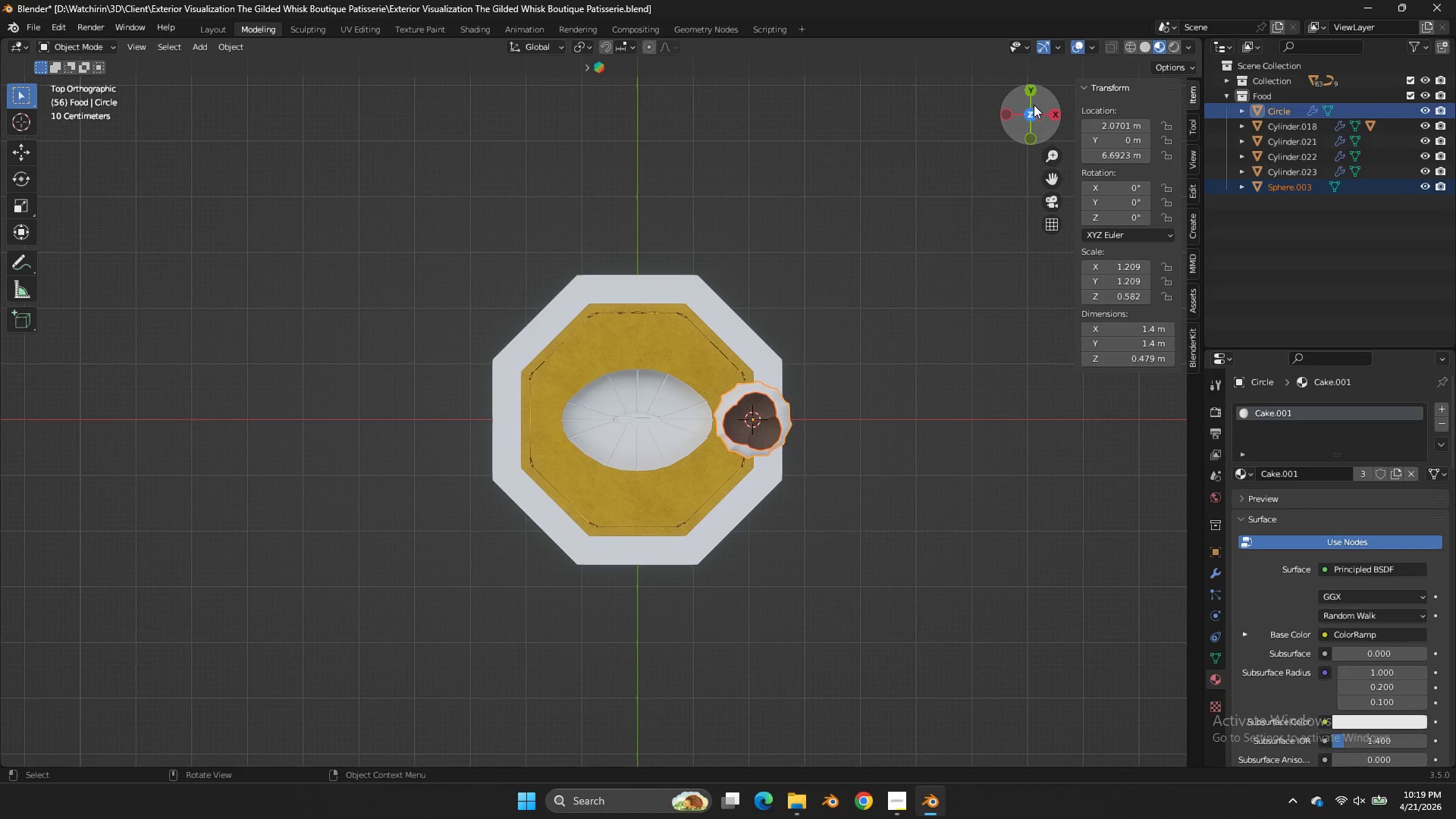 
type(gzg)
 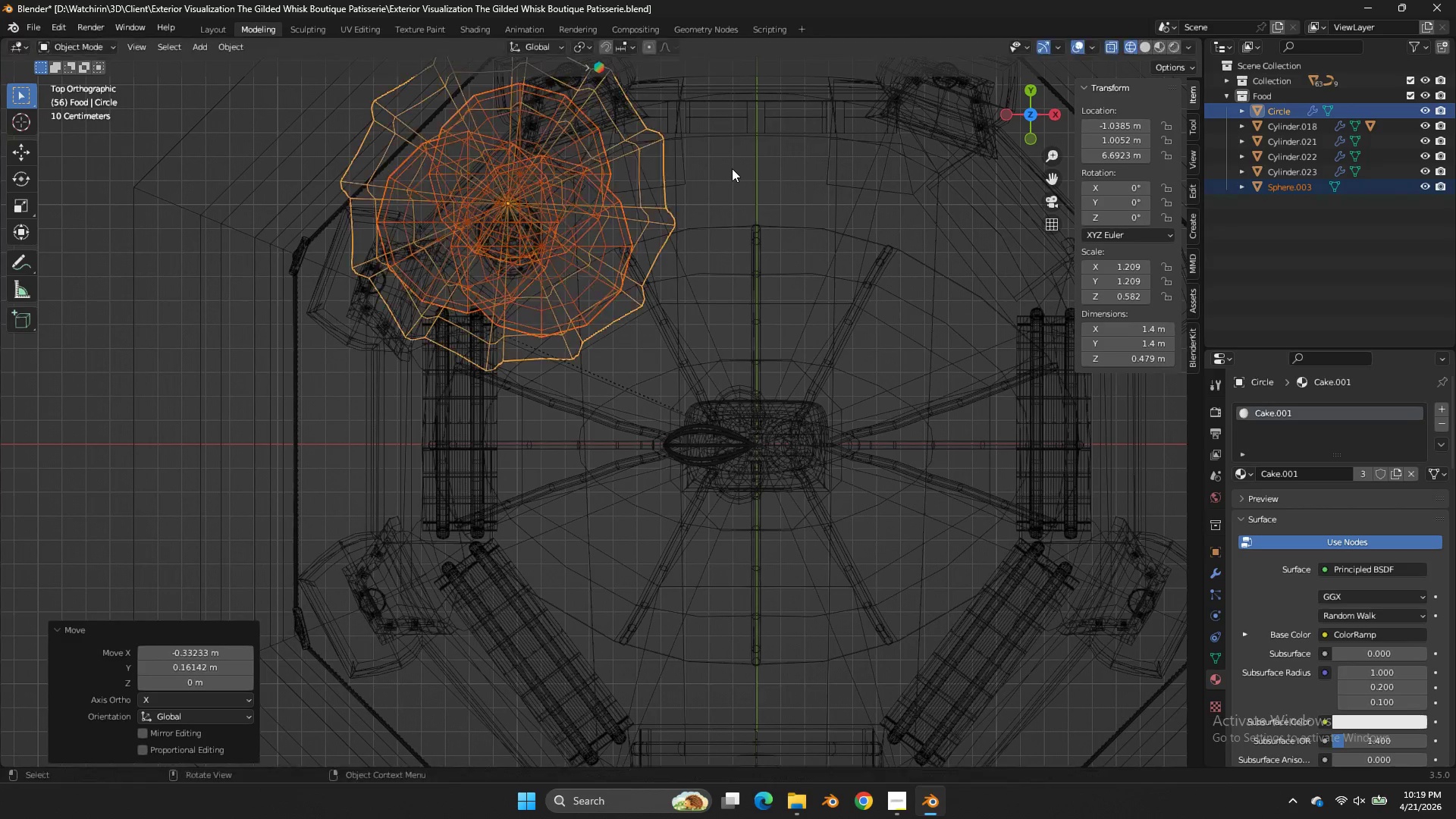 
scroll: coordinate [811, 207], scroll_direction: up, amount: 8.0
 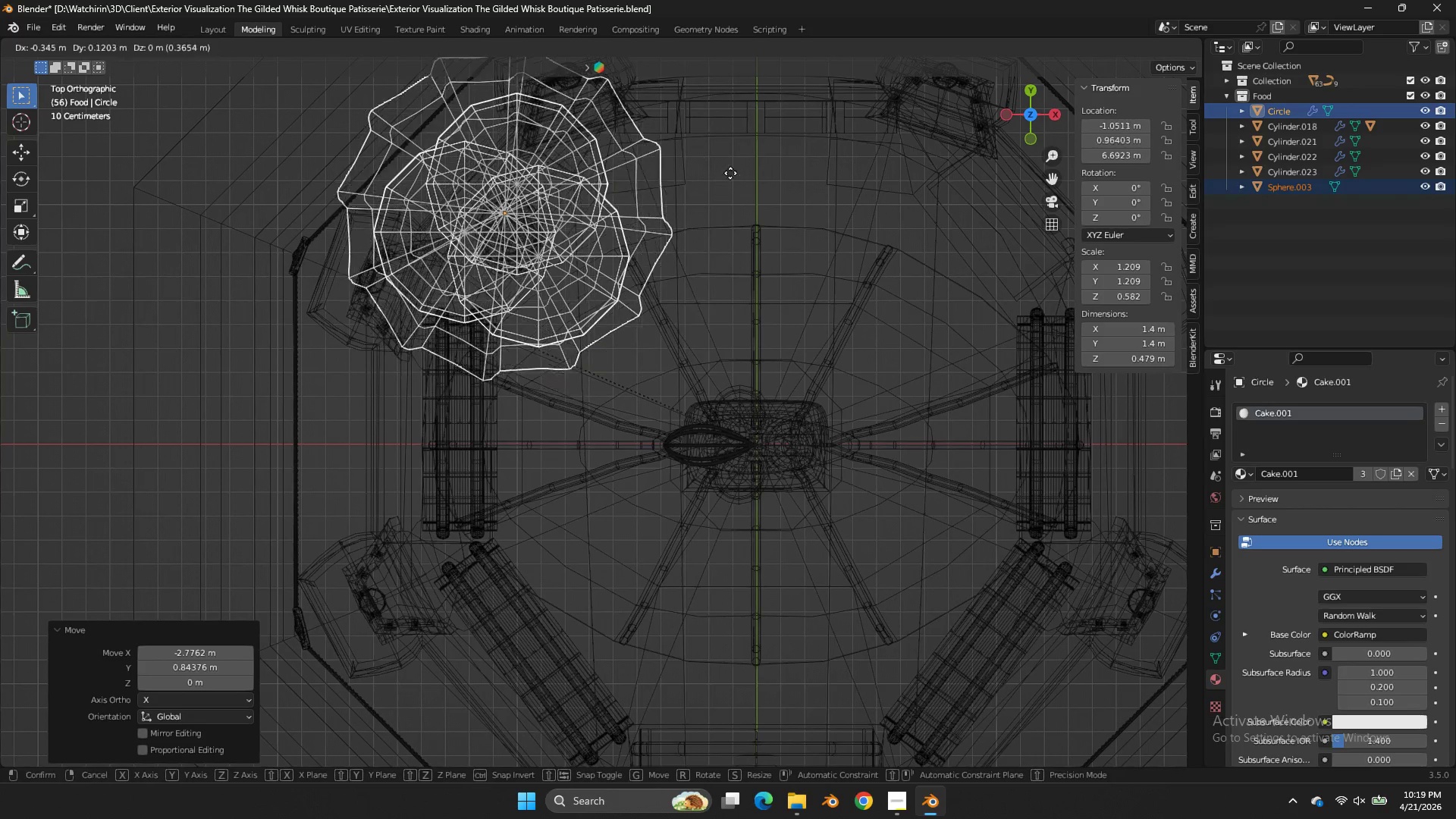 
left_click([732, 168])
 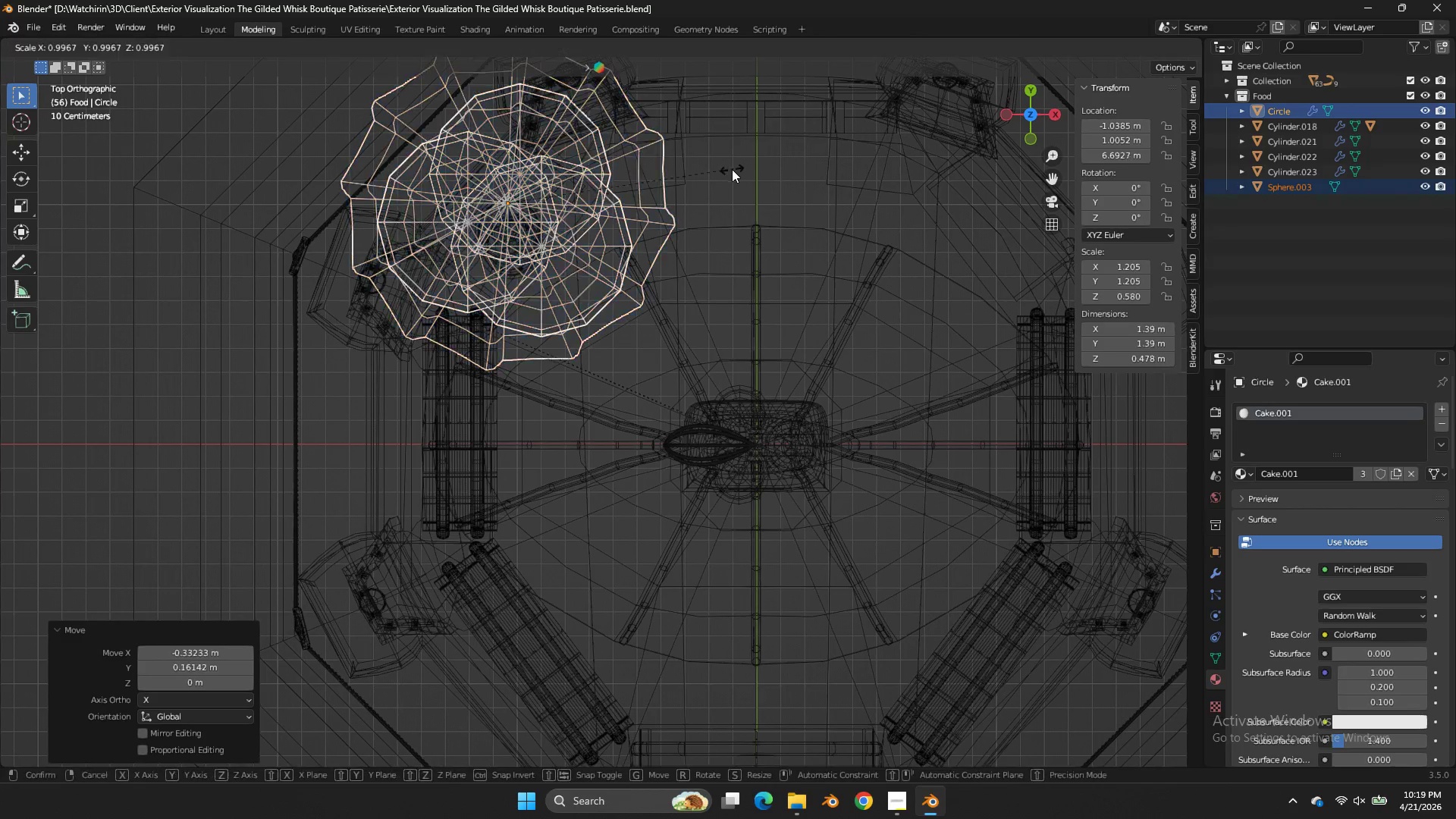 
key(S)
 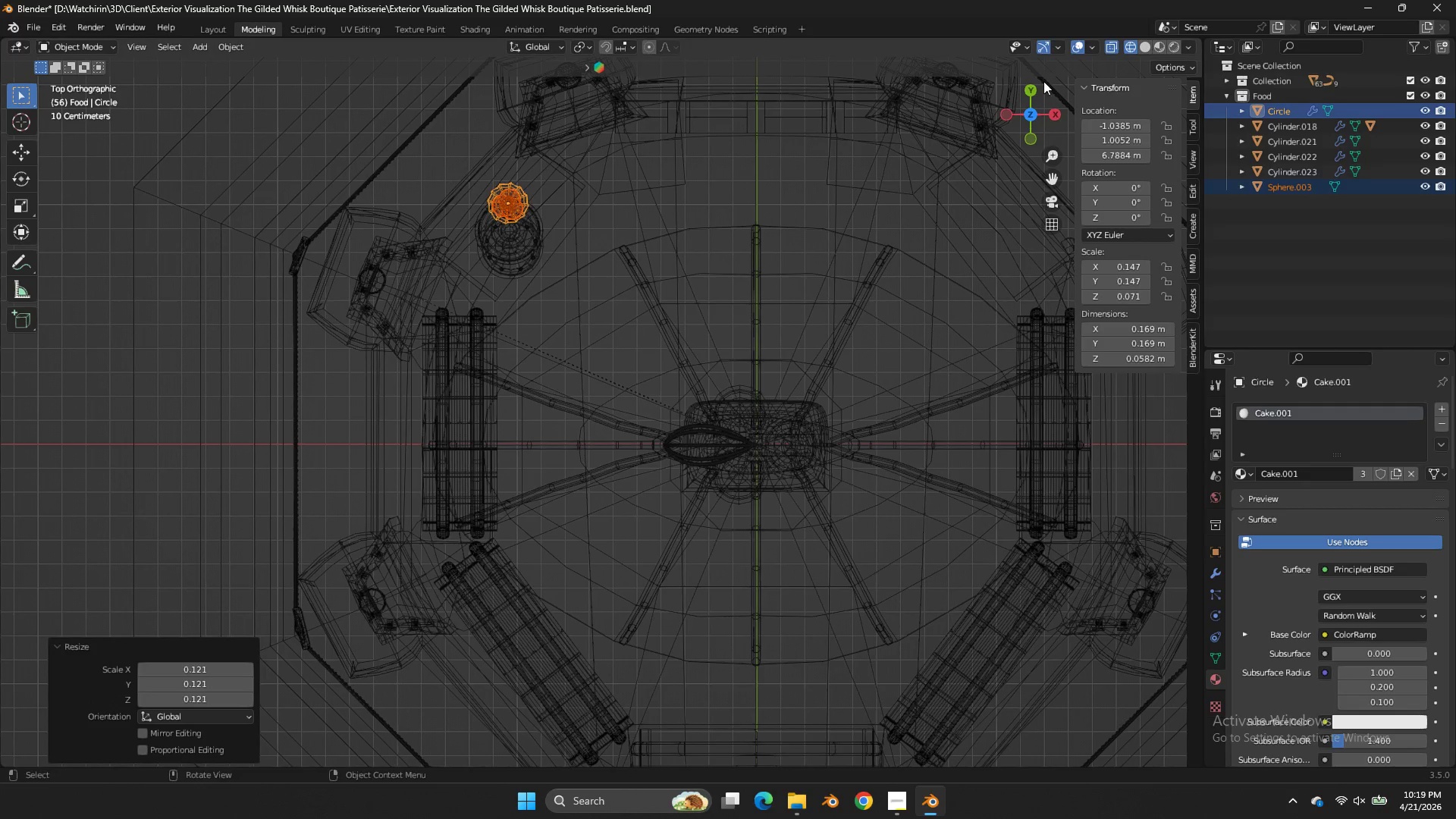 
left_click([1011, 108])
 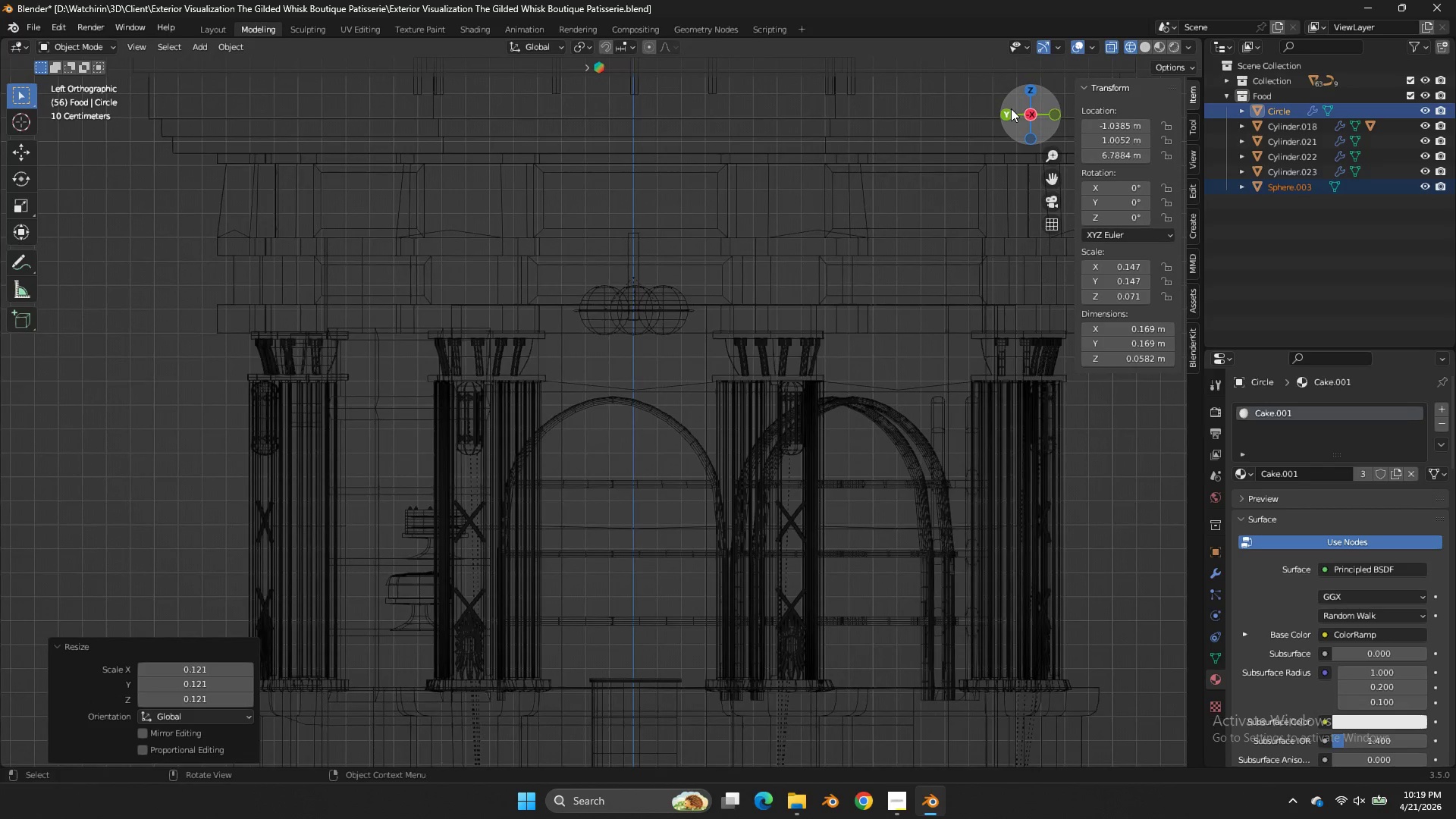 
key(Z)
 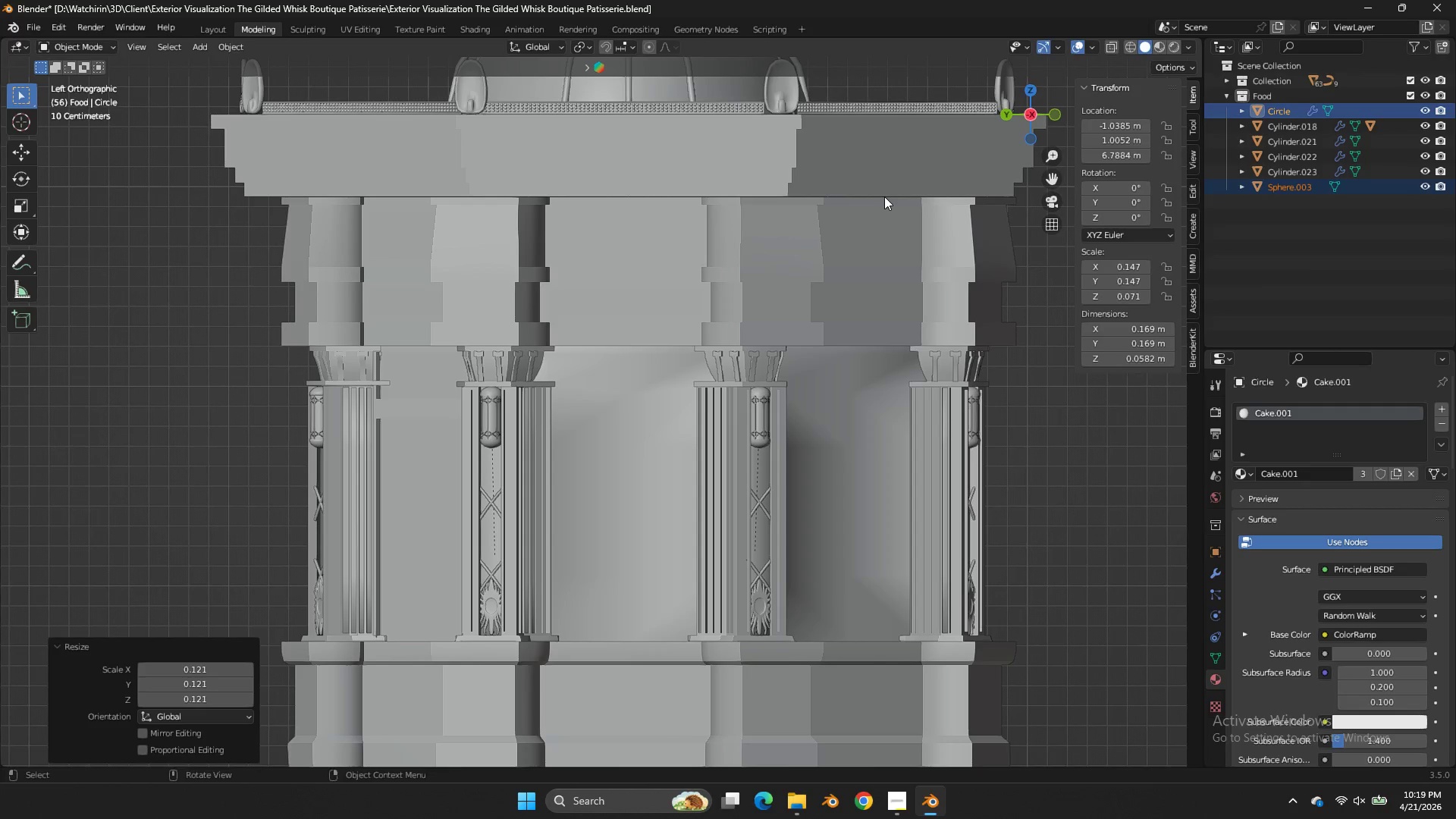 
scroll: coordinate [1011, 108], scroll_direction: down, amount: 1.0
 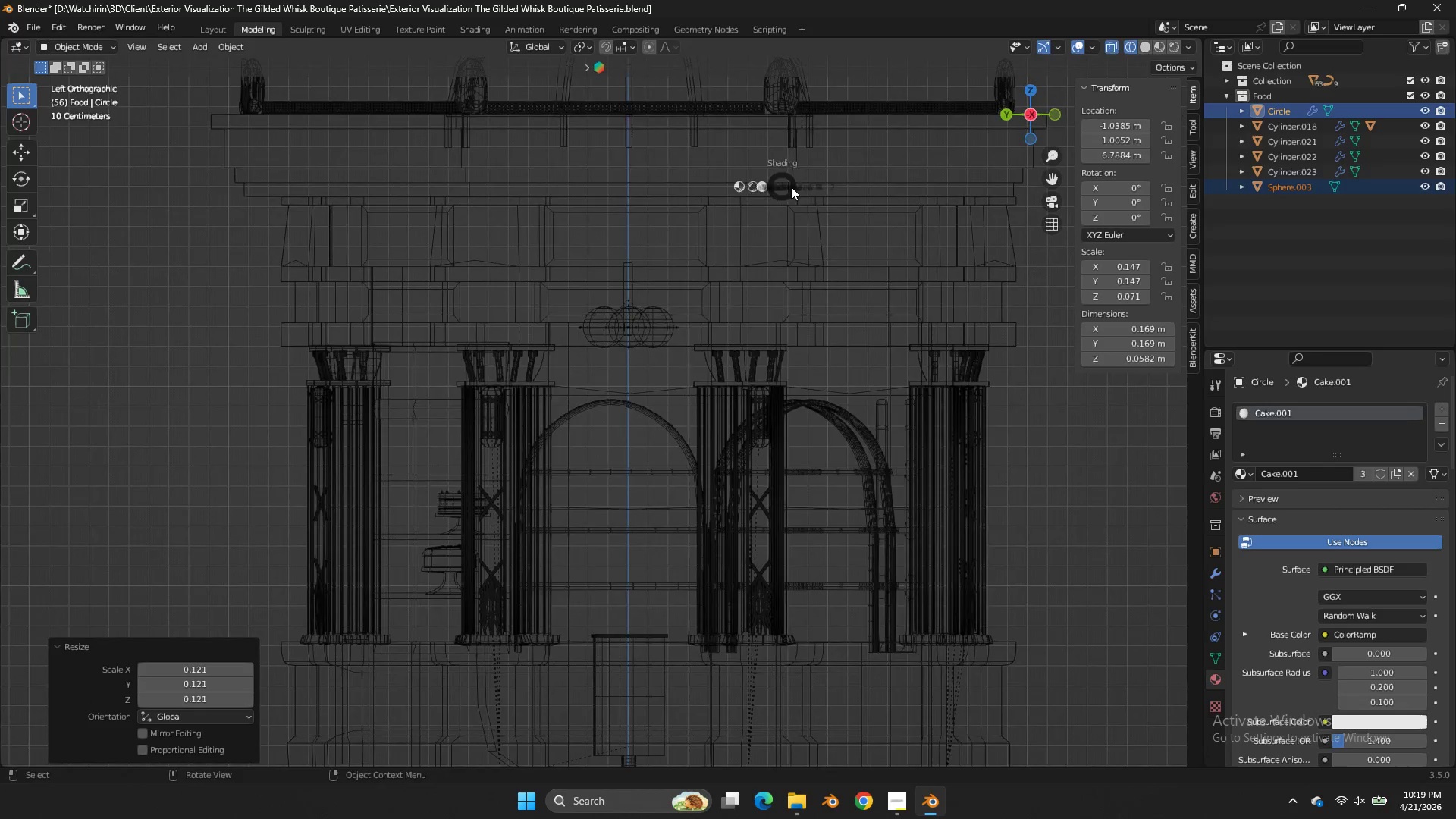 
type(gzz)
 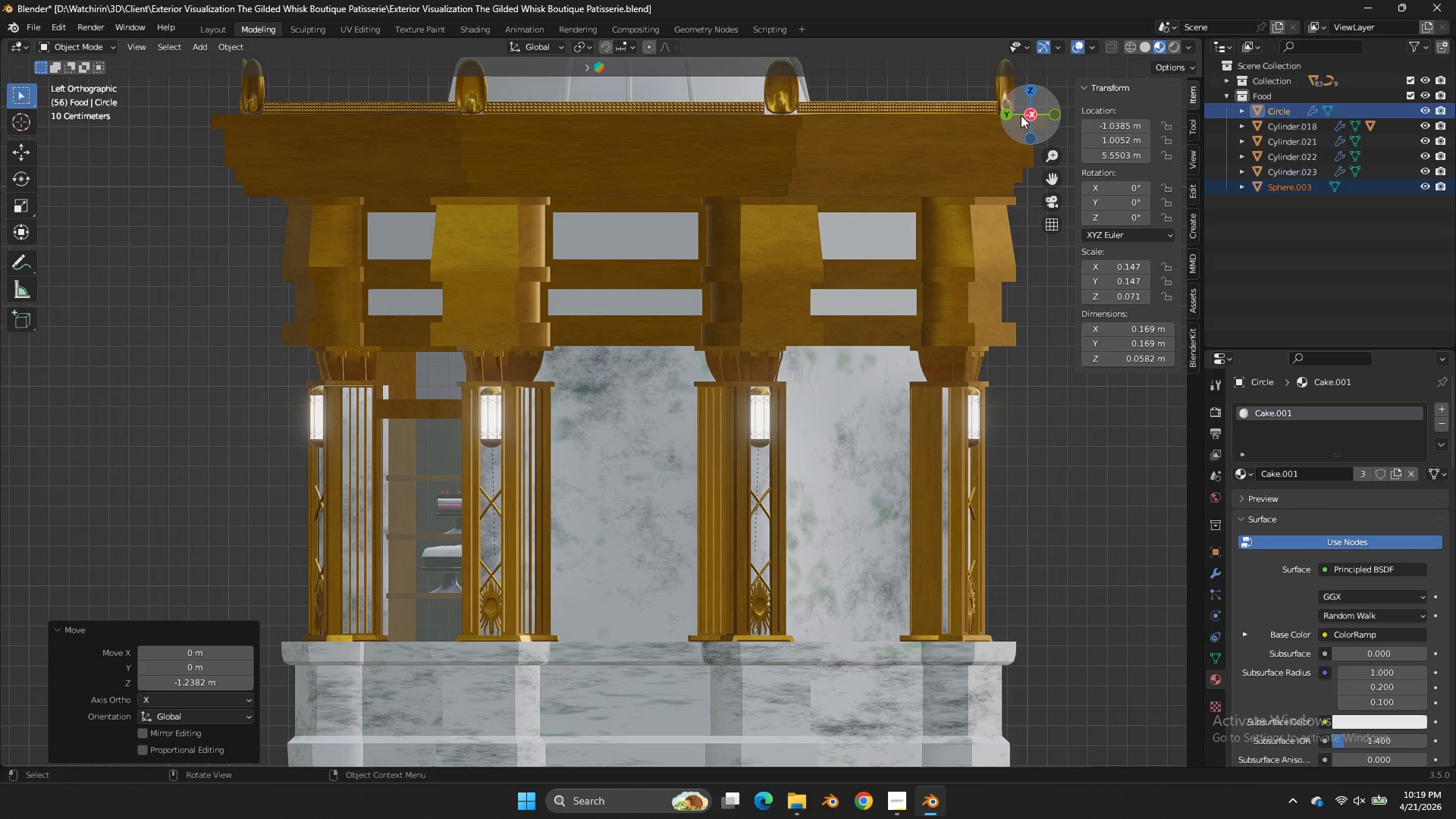 
left_click([1011, 113])
 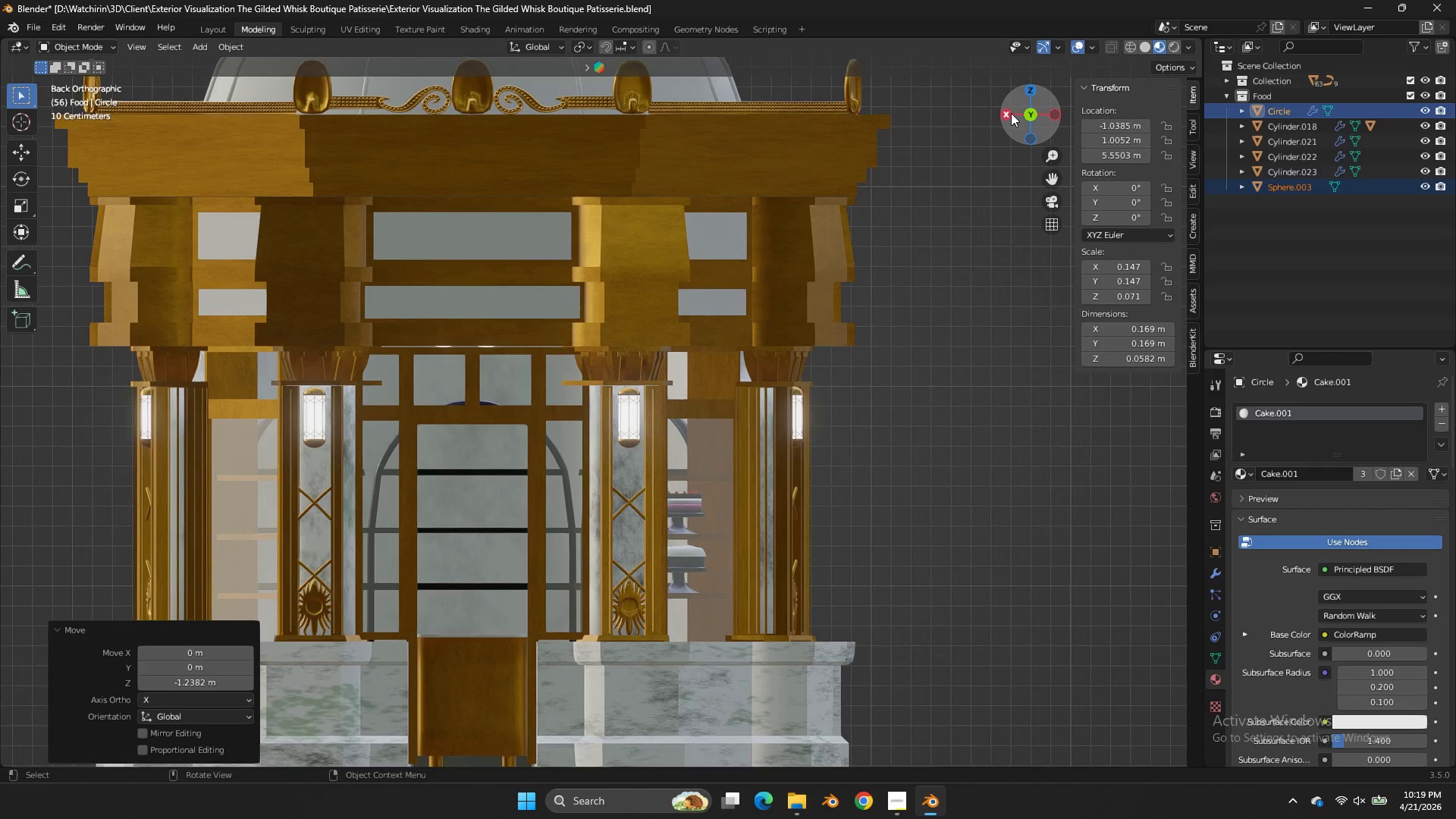 
type(gz)
 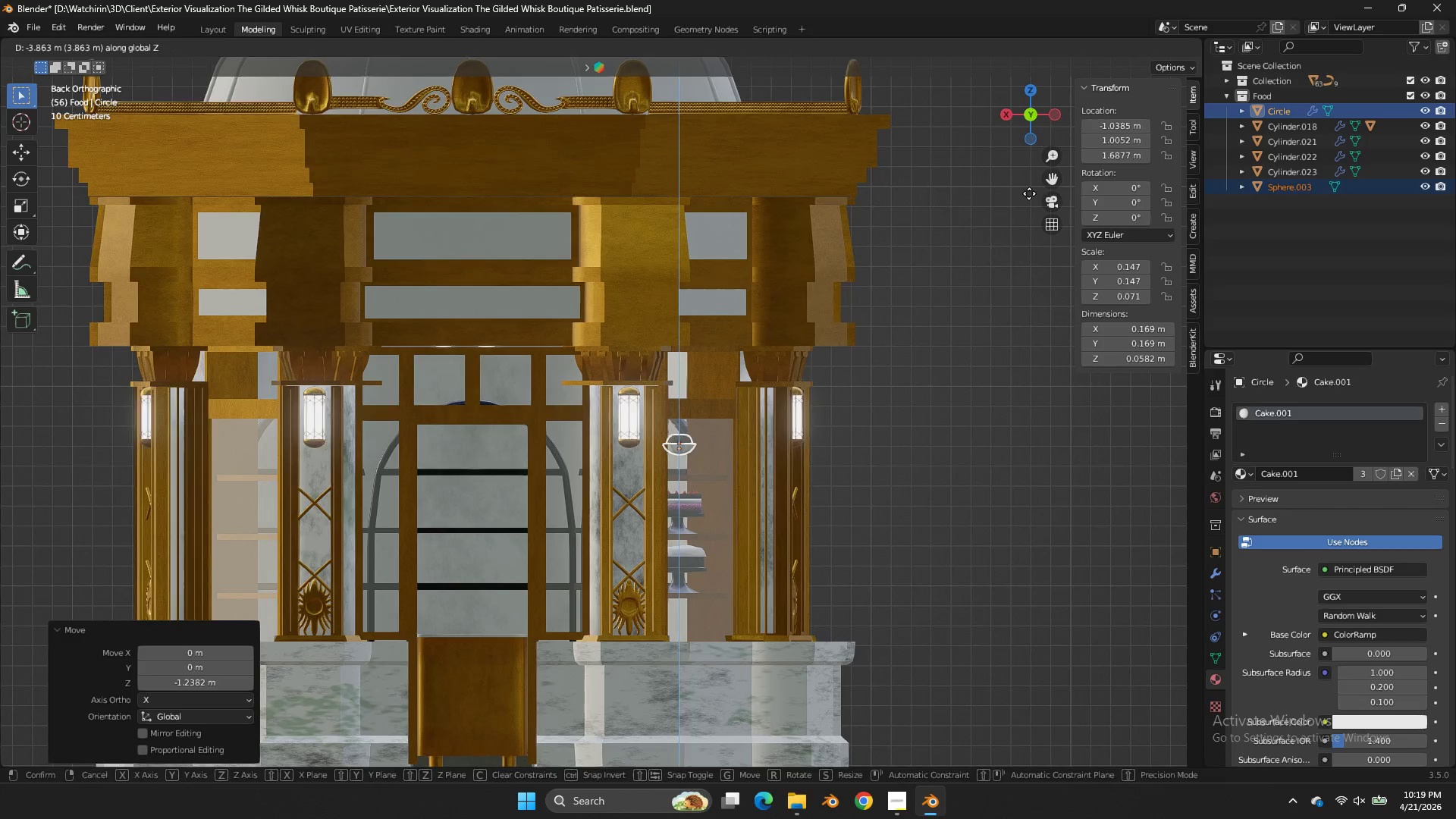 
left_click([1027, 206])
 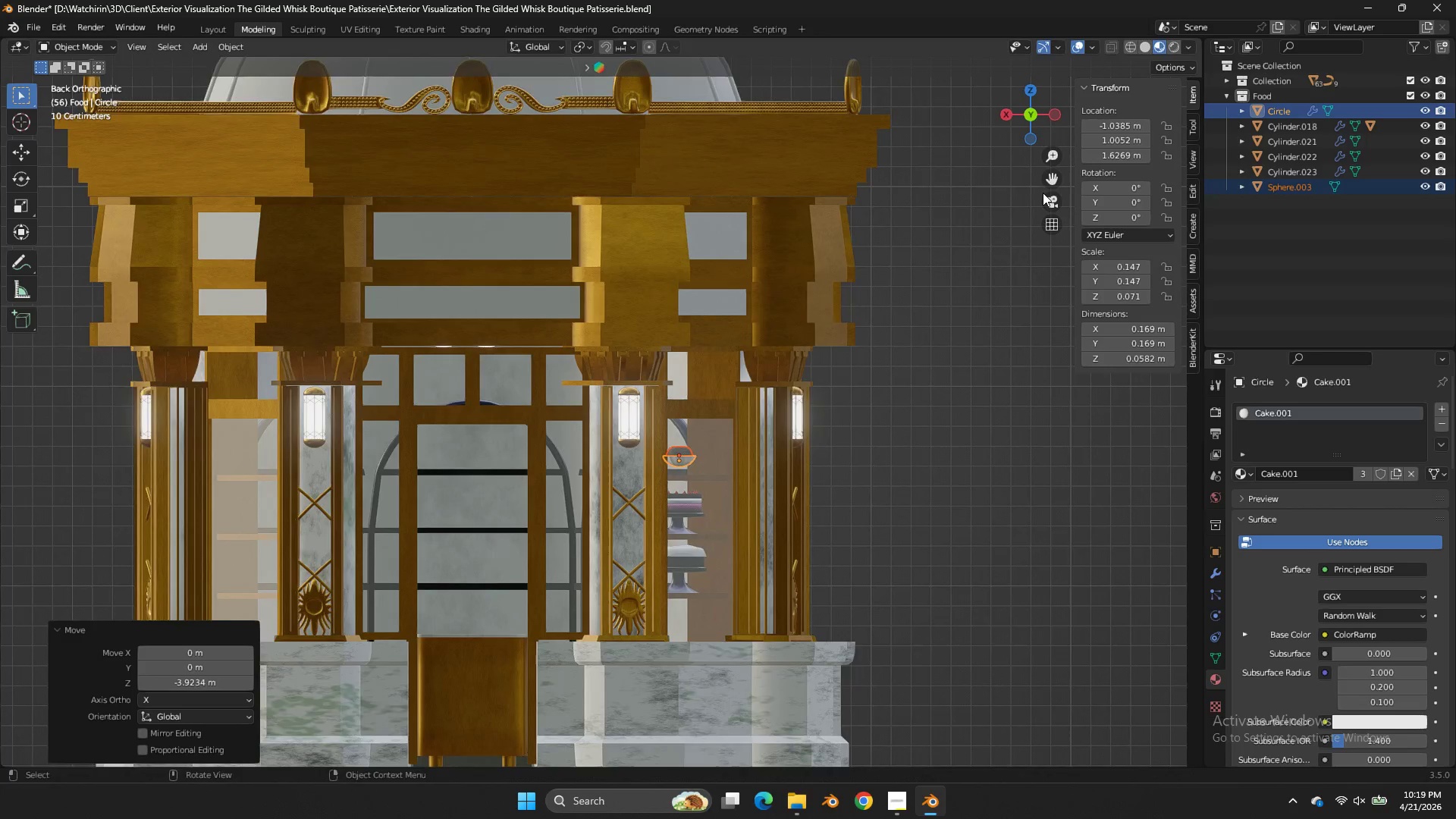 
left_click_drag(start_coordinate=[1050, 83], to_coordinate=[999, 96])
 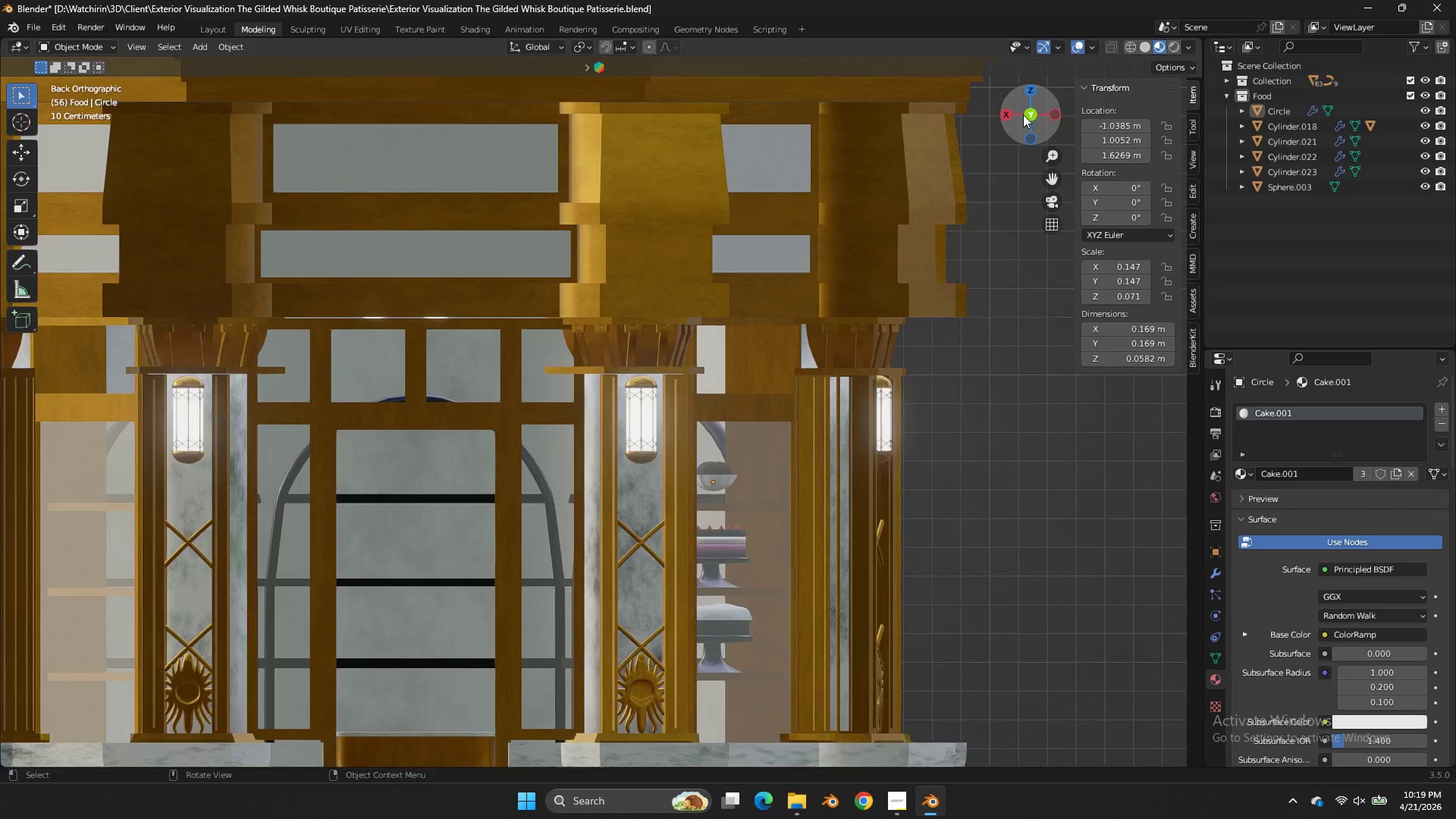 
scroll: coordinate [1043, 193], scroll_direction: up, amount: 2.0
 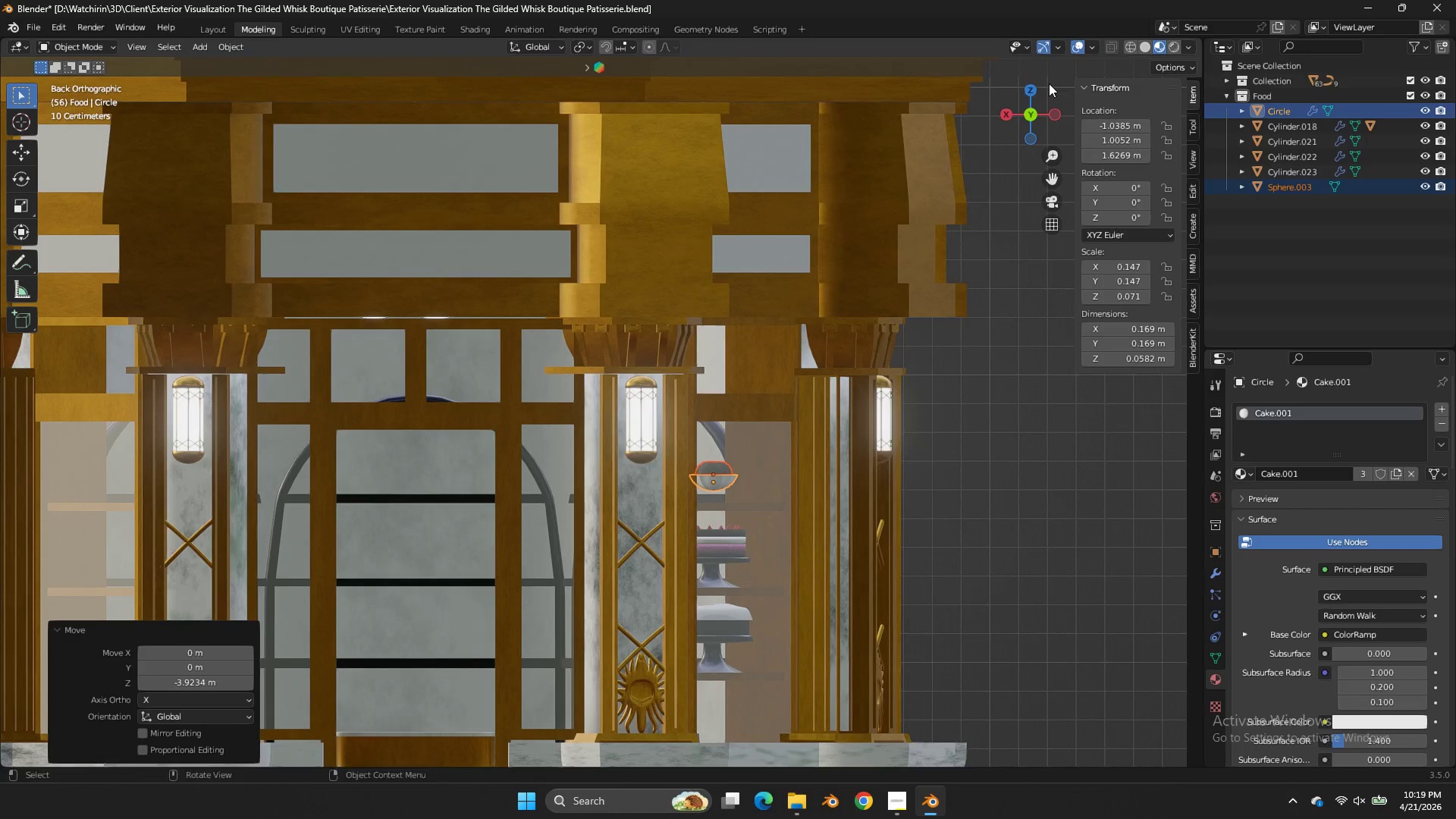 
left_click_drag(start_coordinate=[1023, 114], to_coordinate=[988, 136])
 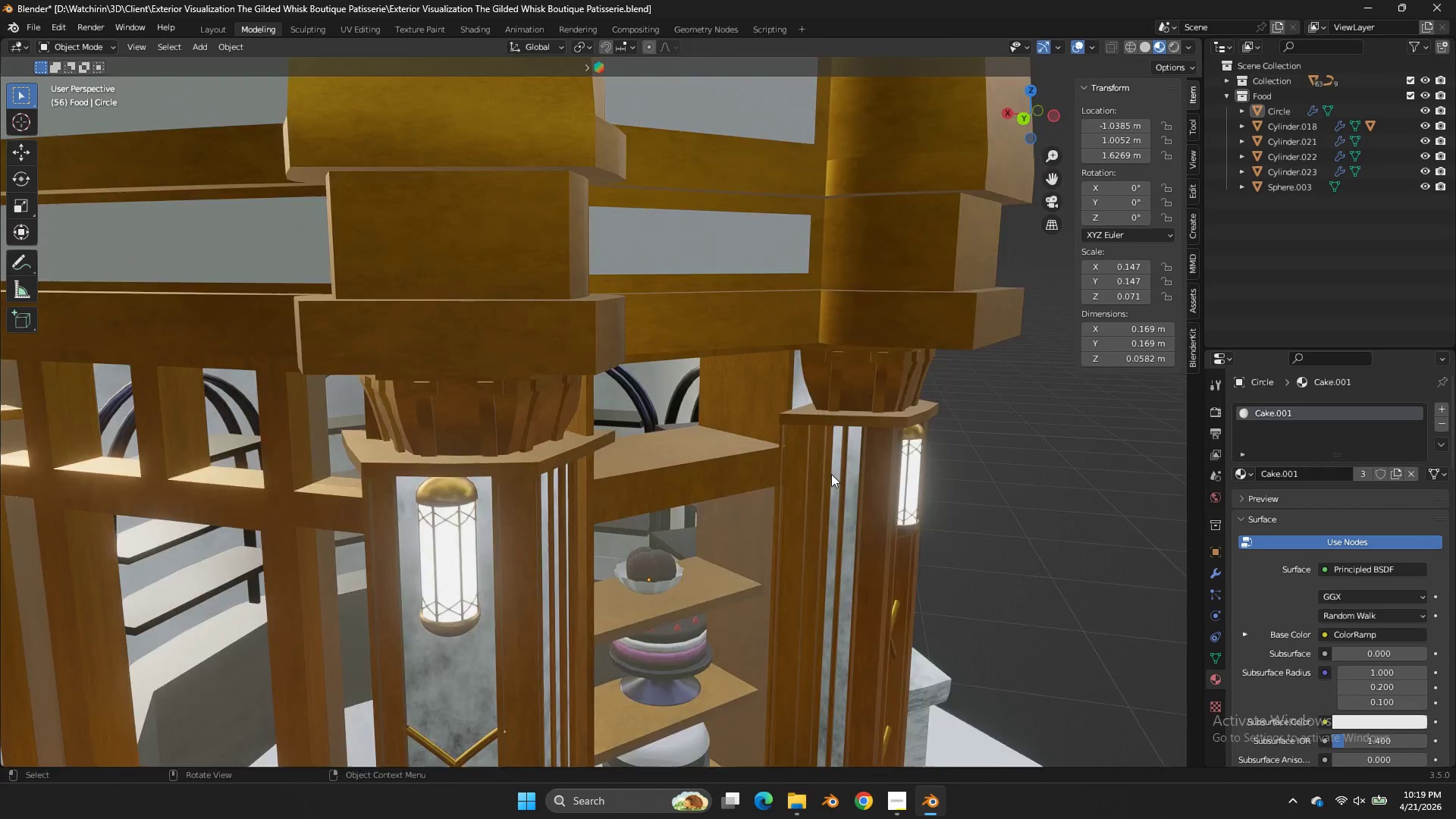 
scroll: coordinate [829, 482], scroll_direction: up, amount: 2.0
 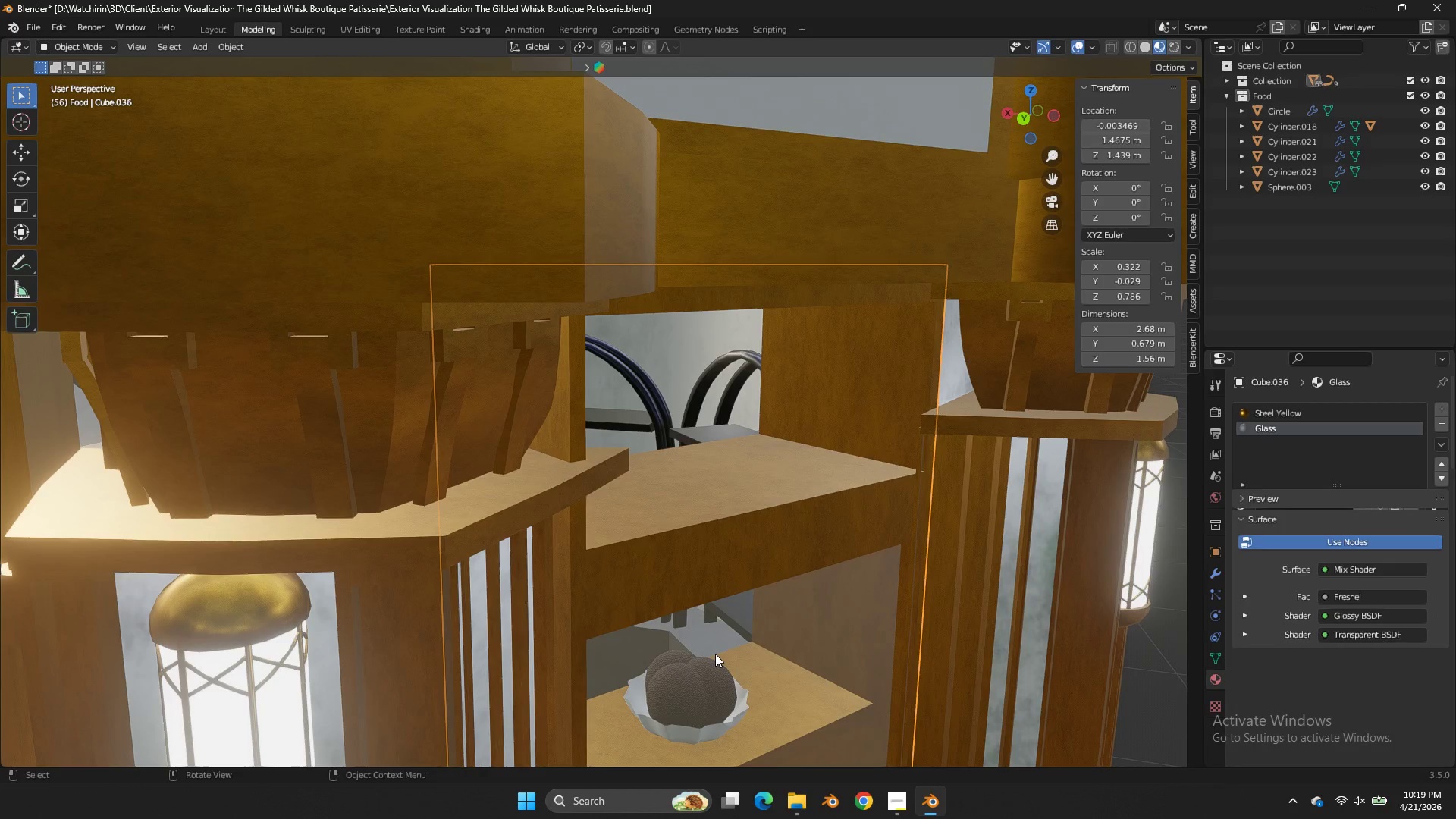 
double_click([691, 689])
 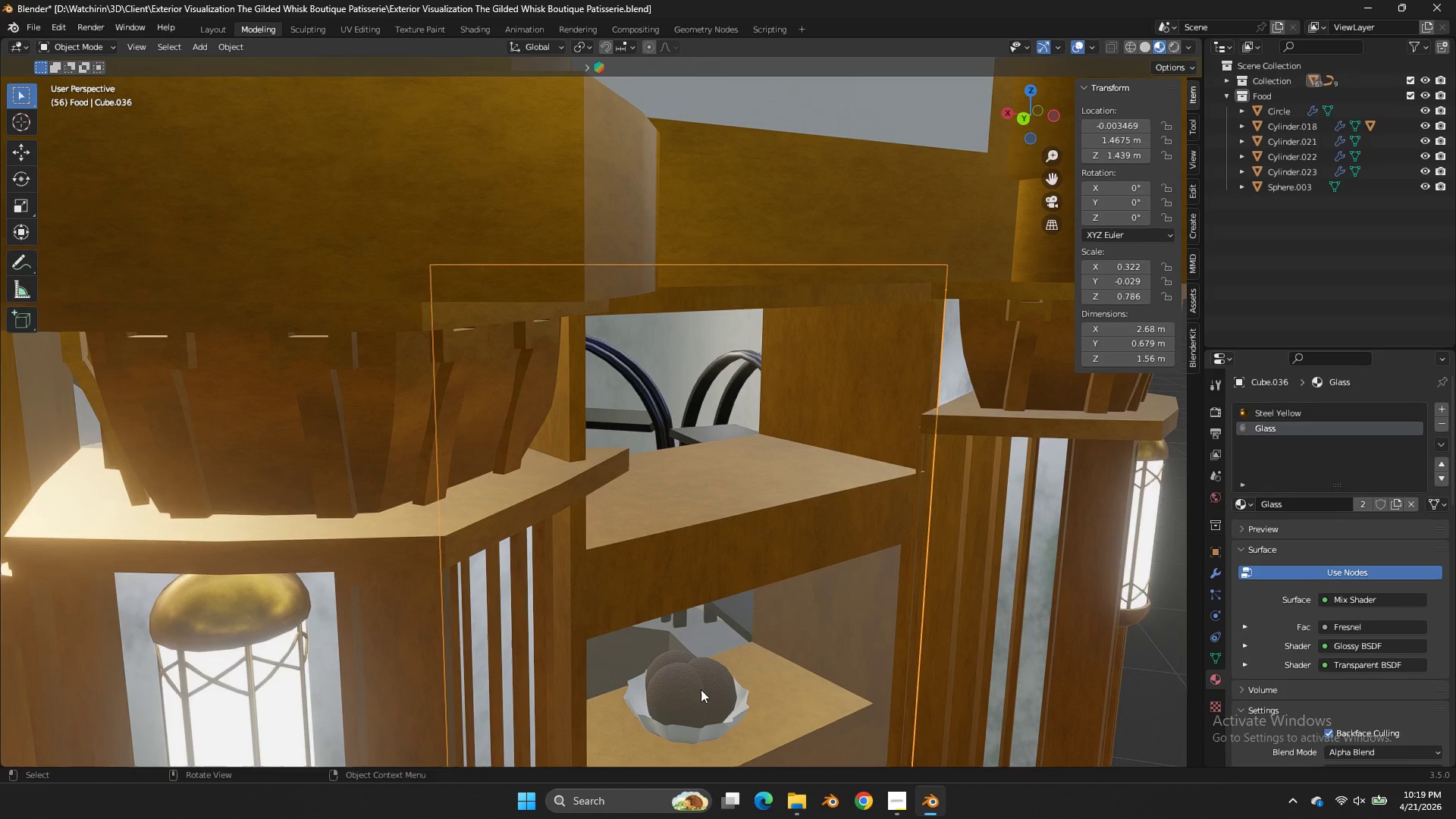 
triple_click([704, 689])
 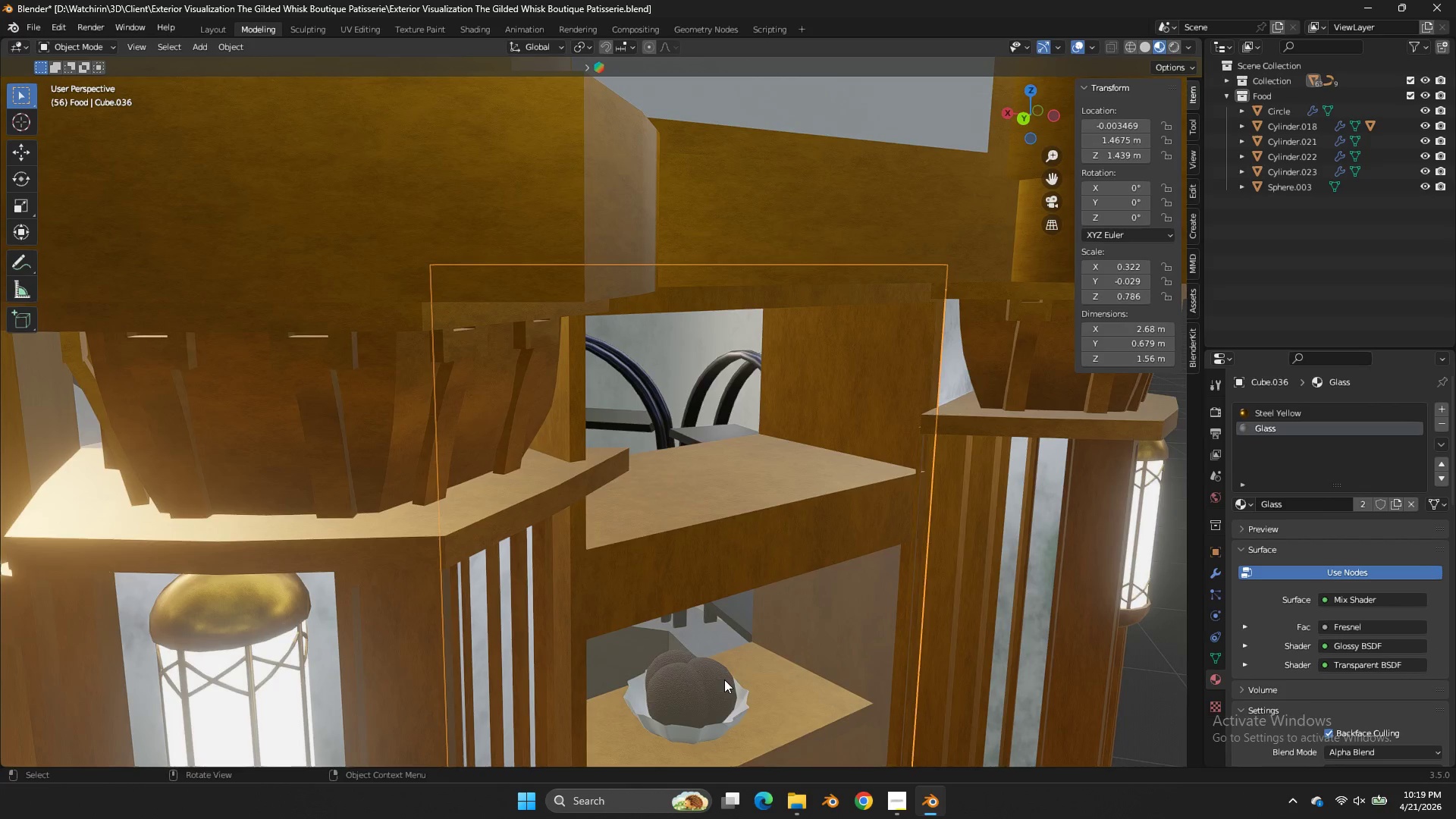 
key(Z)
 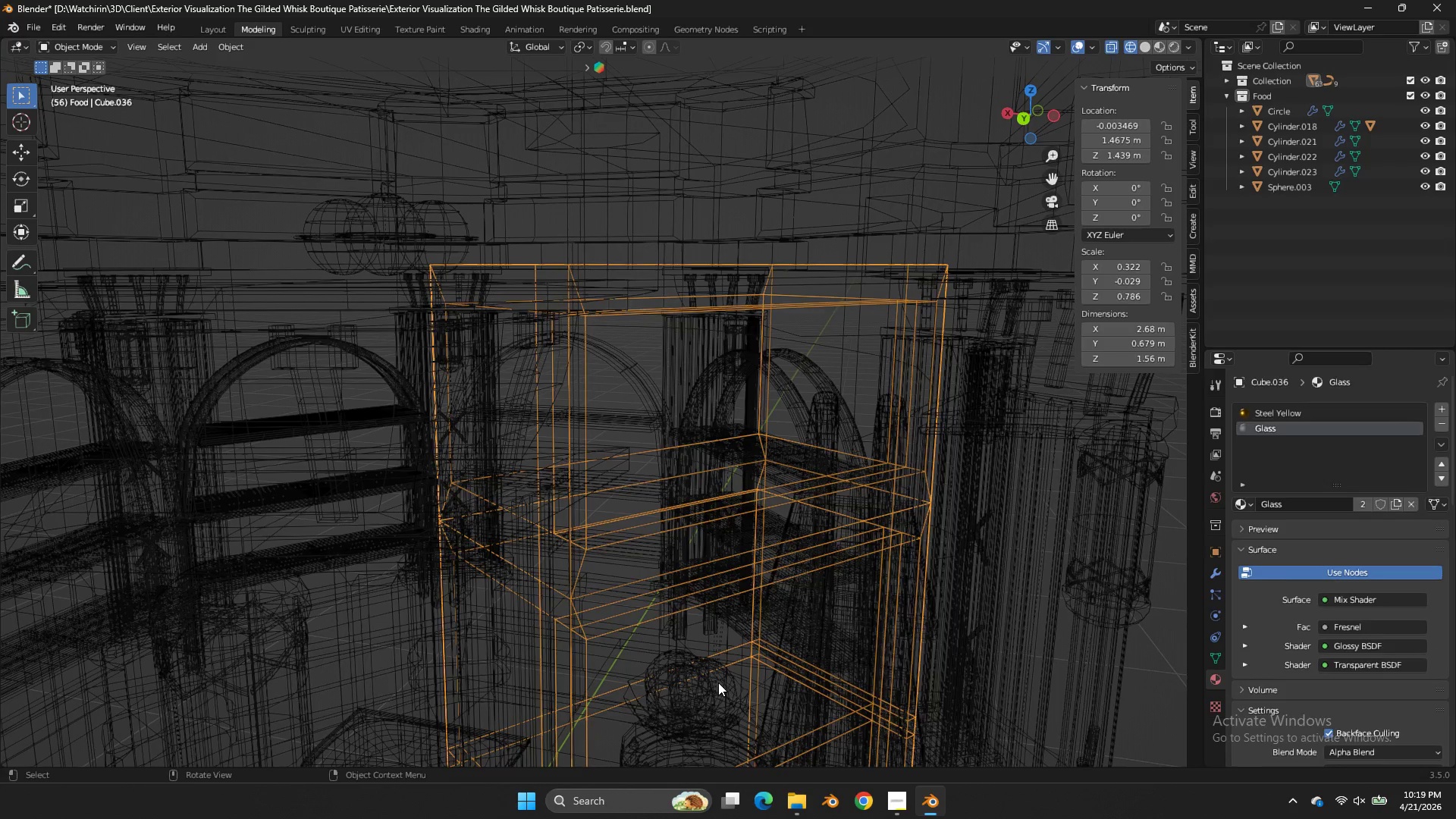 
left_click([718, 682])
 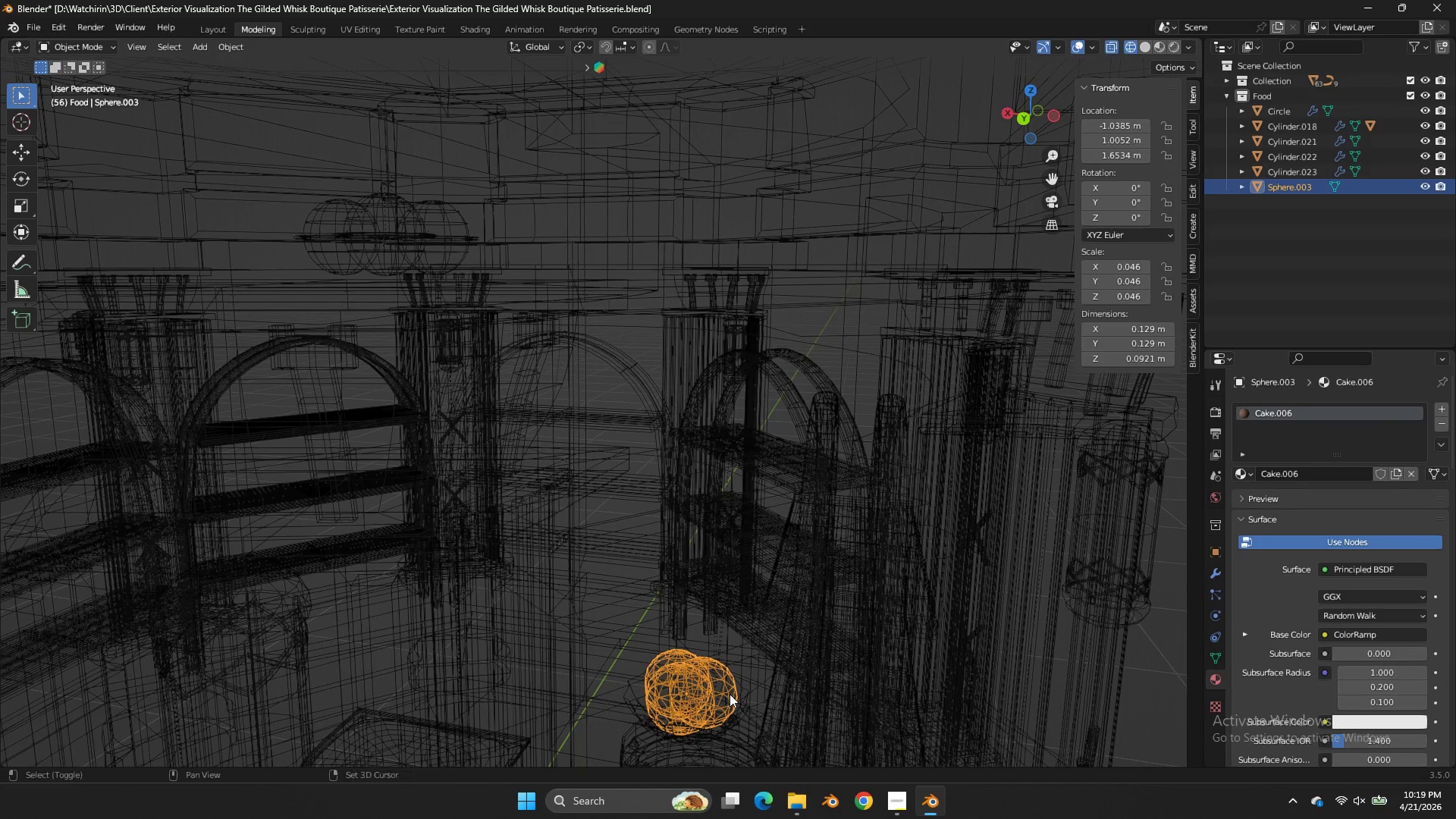 
hold_key(key=ShiftLeft, duration=0.69)
left_click([742, 701])
 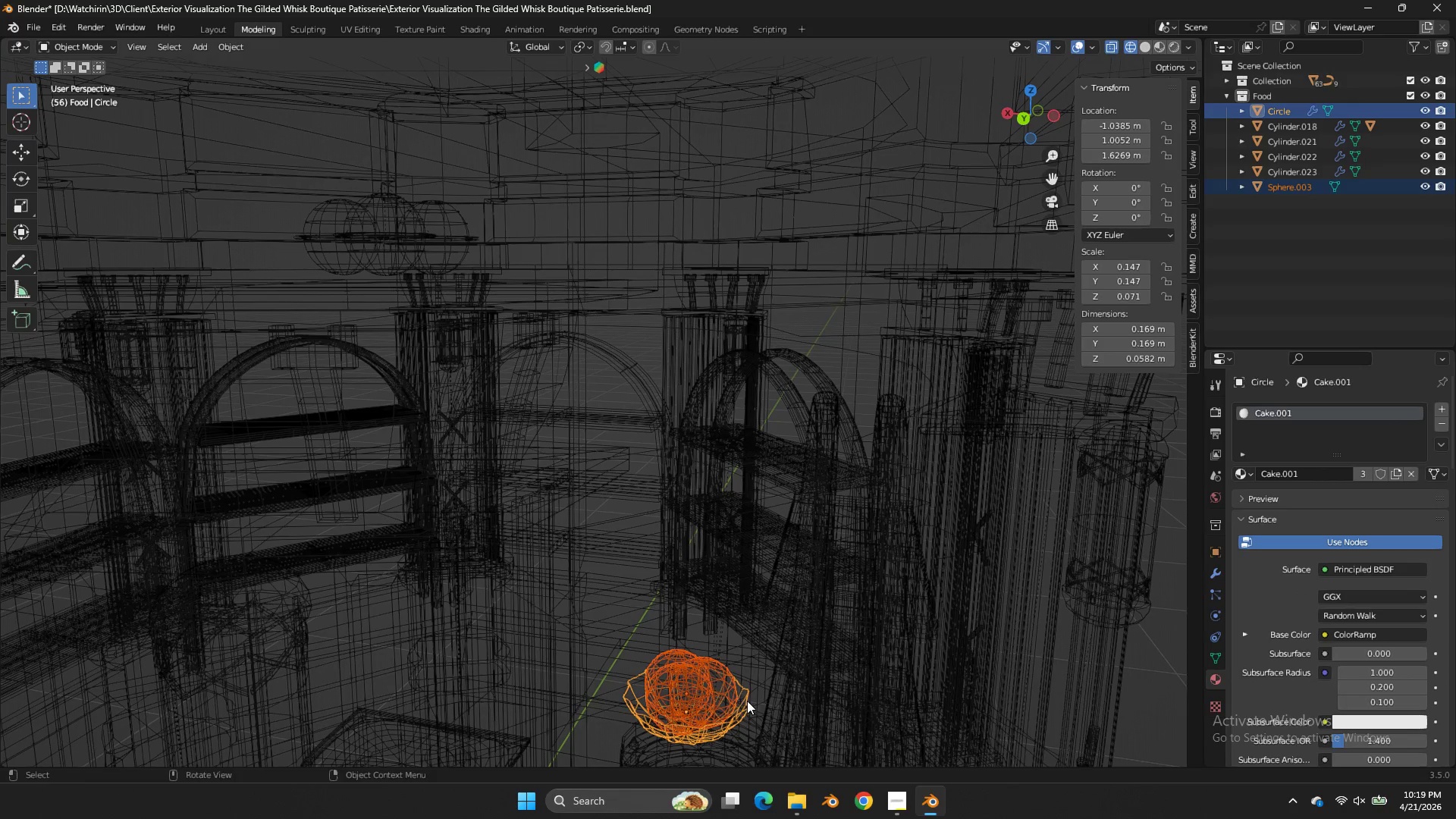 
key(Z)
 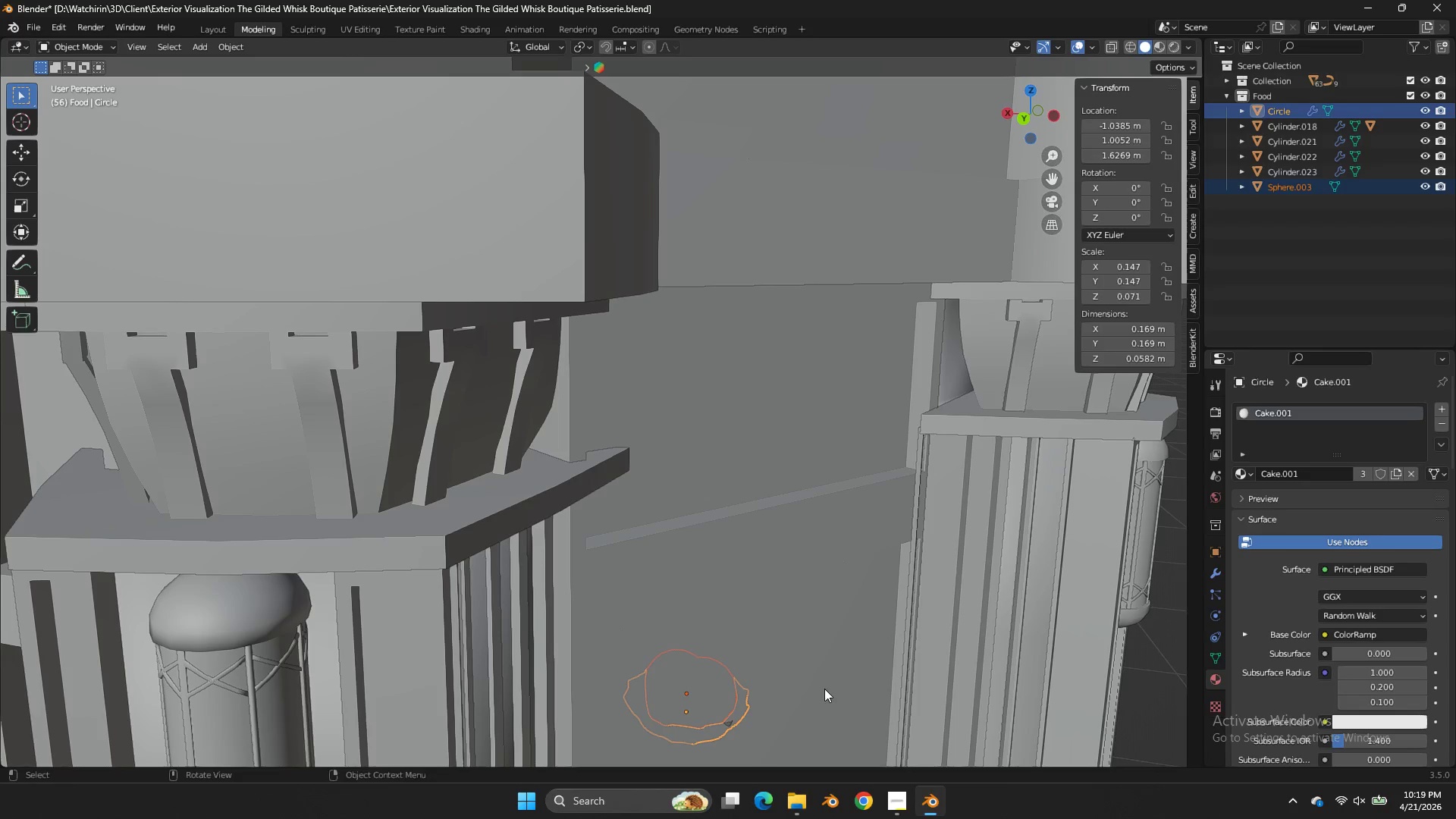 
hold_key(key=ShiftLeft, duration=0.45)
double_click([814, 686])
 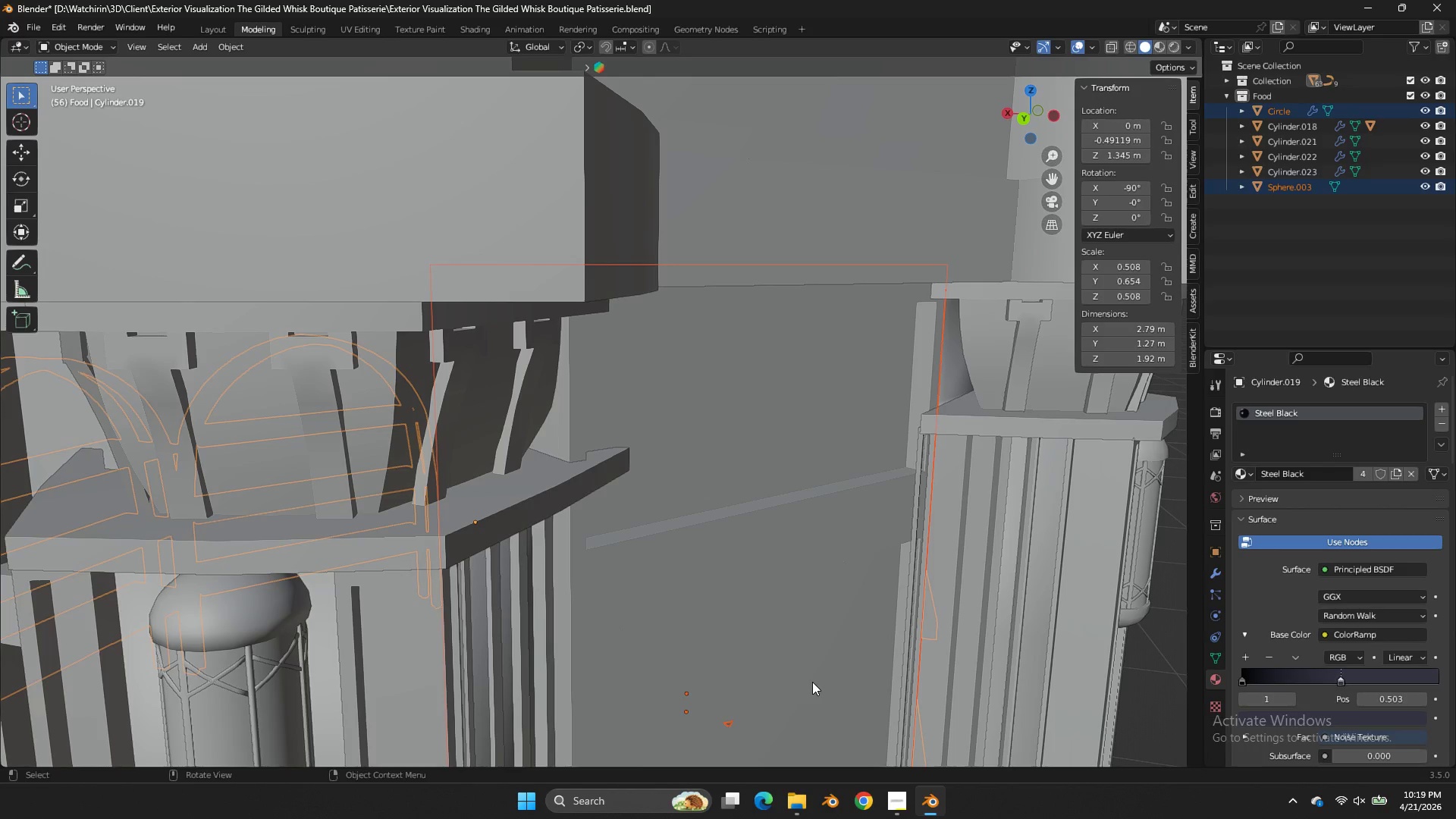 
key(Control+ControlLeft)
 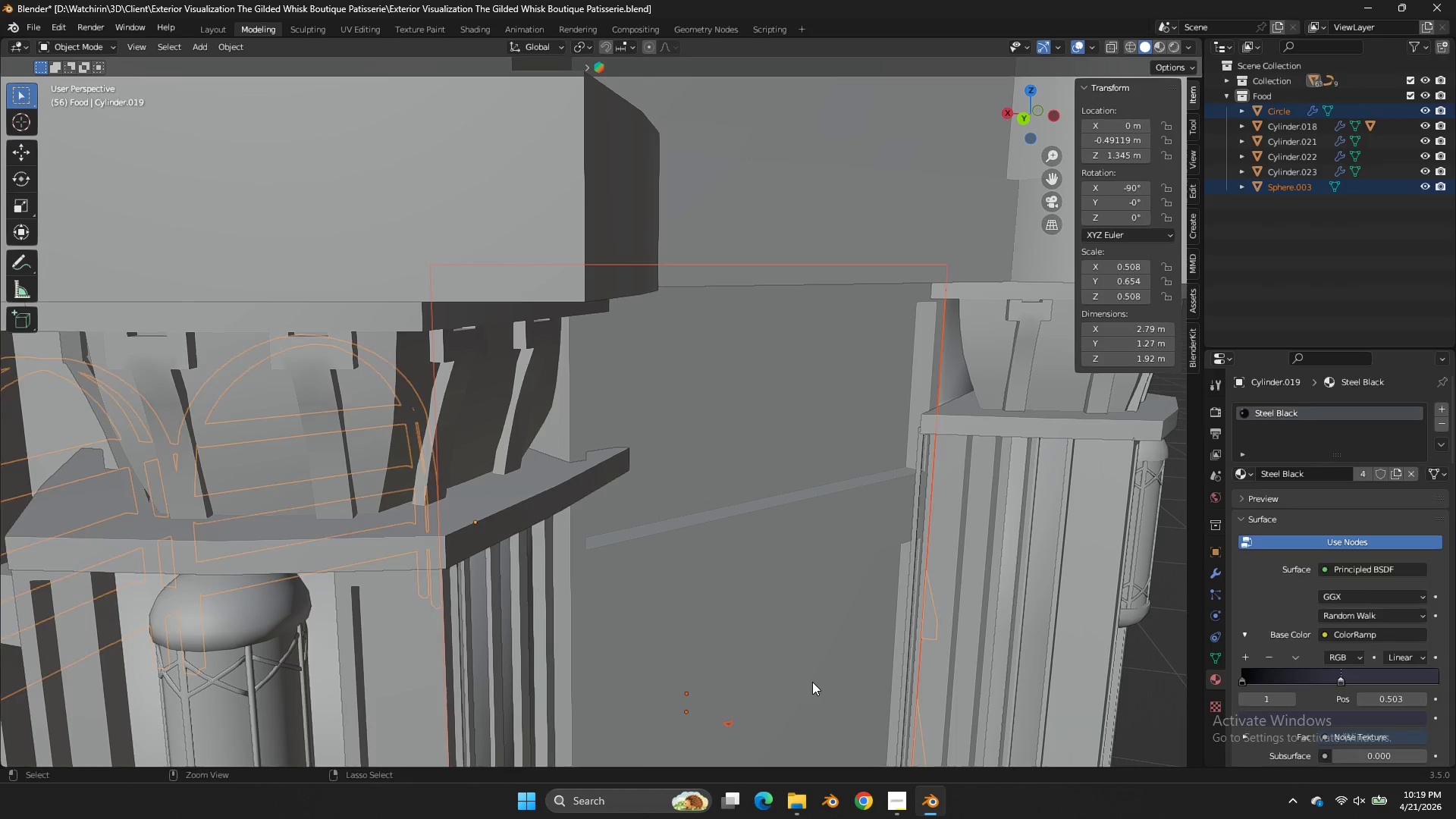 
key(Control+Z)
 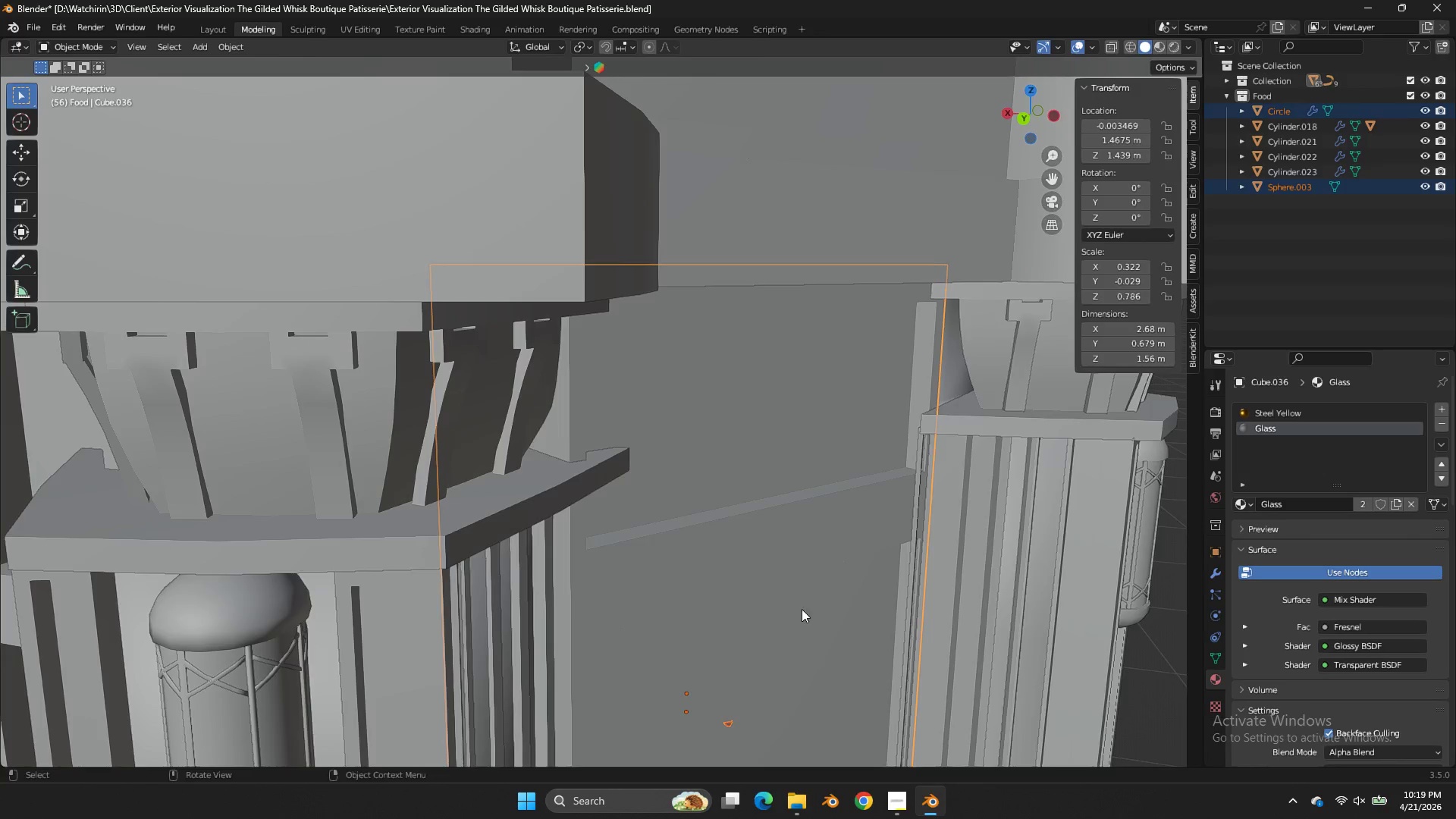 
scroll: coordinate [802, 609], scroll_direction: down, amount: 4.0
 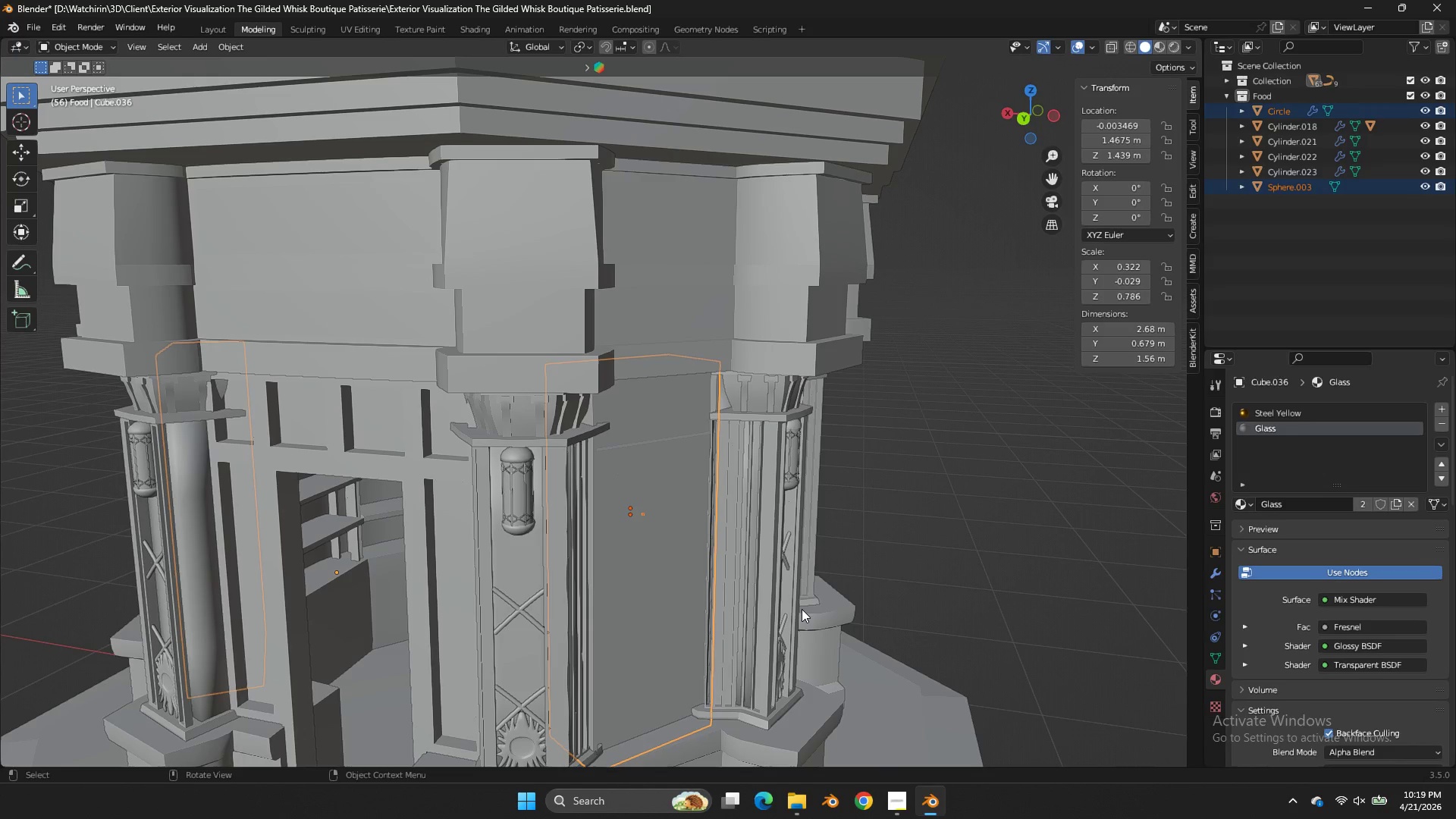 
key(NumpadDivide)
 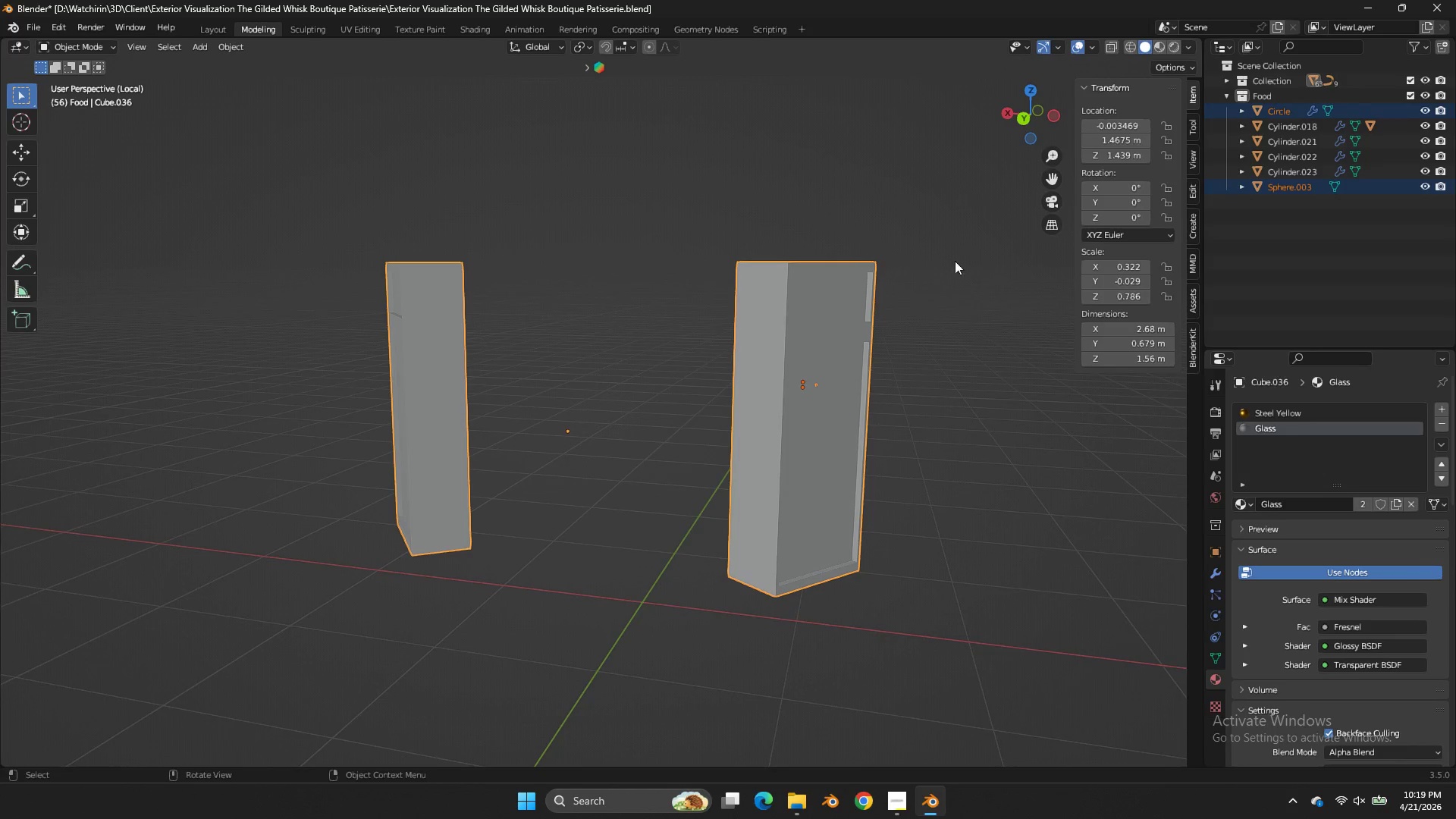 
type(zzz)
 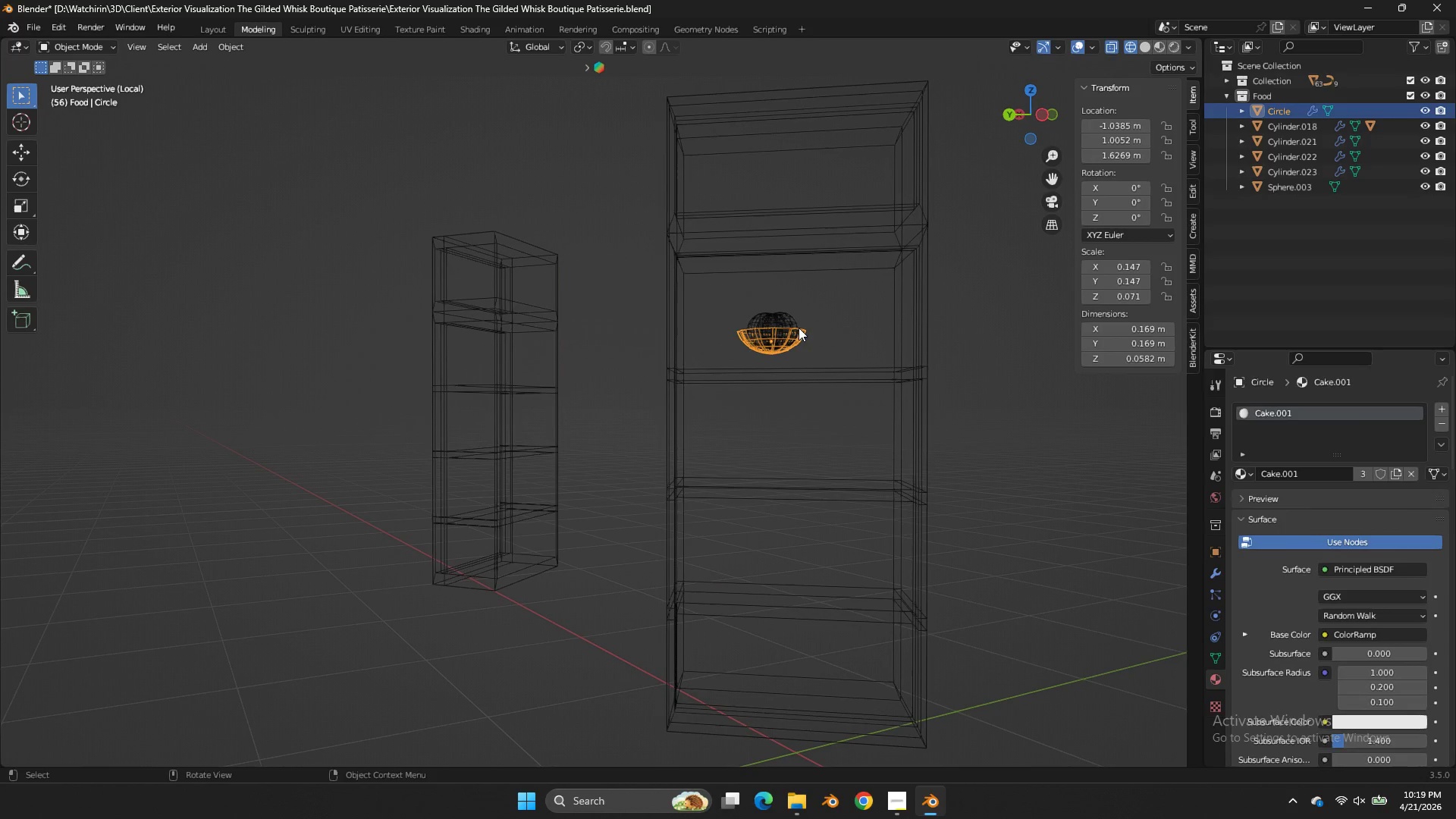 
left_click_drag(start_coordinate=[1034, 119], to_coordinate=[946, 99])
 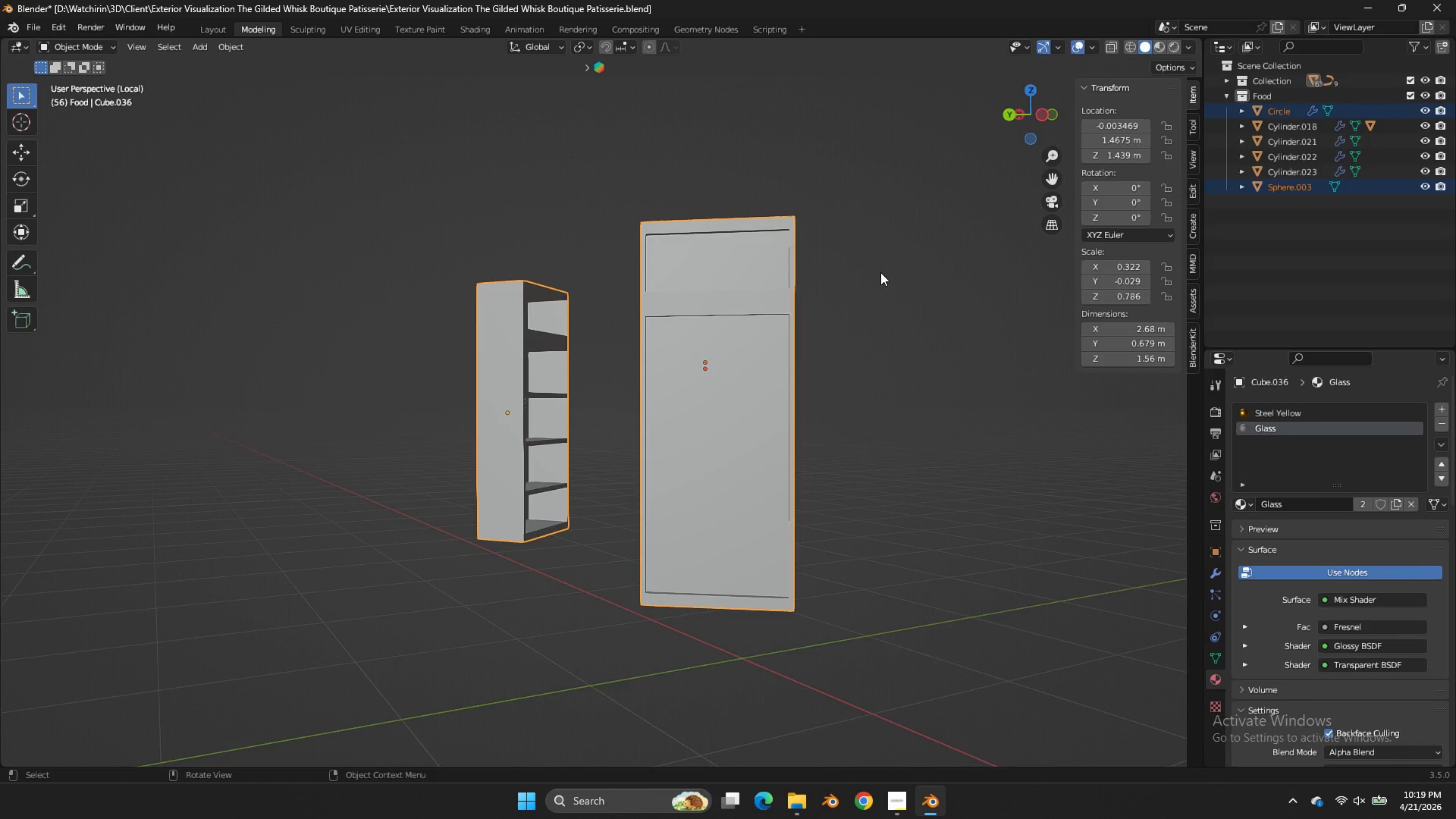 
scroll: coordinate [880, 272], scroll_direction: up, amount: 2.0
 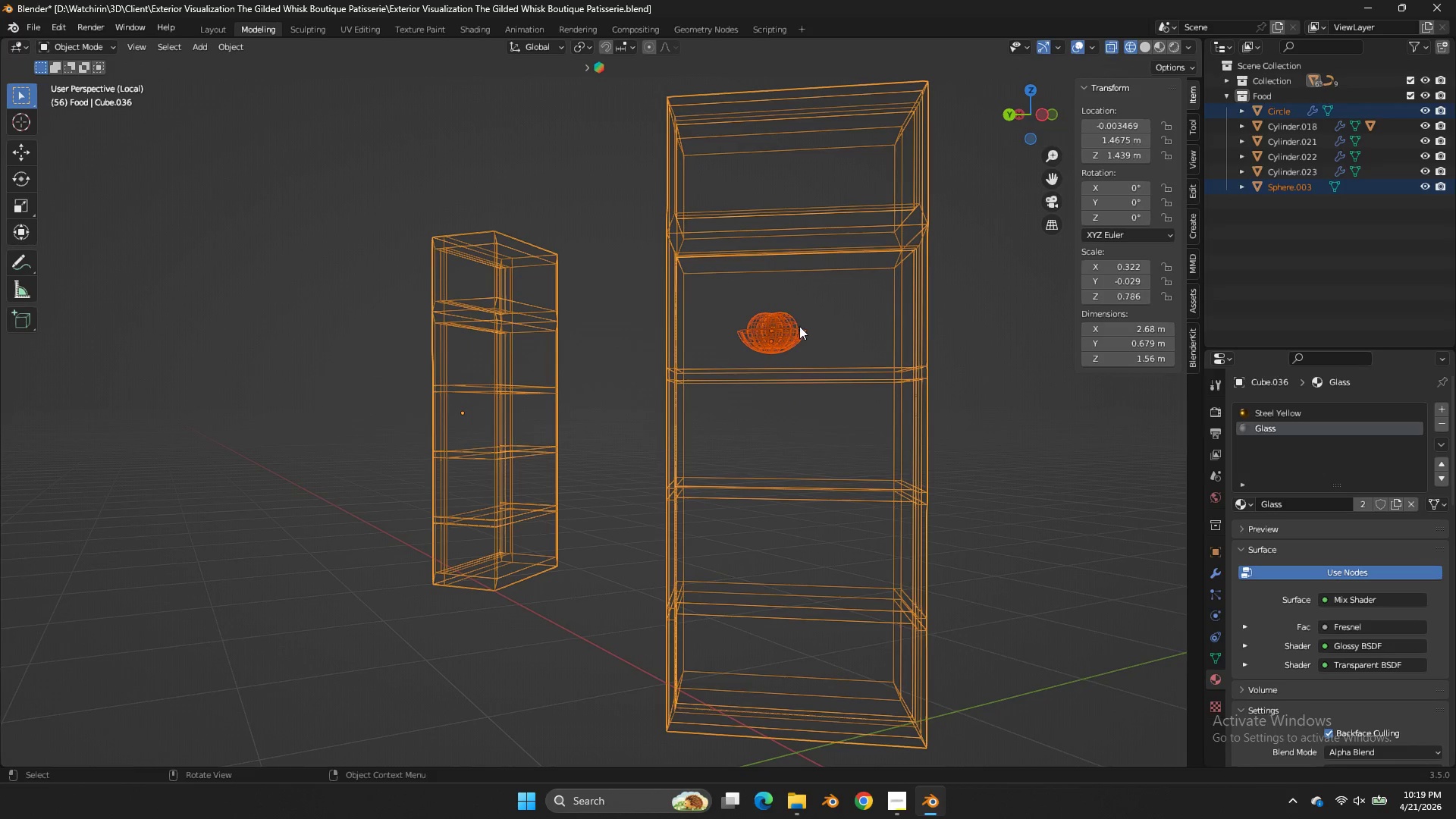 
left_click([799, 326])
 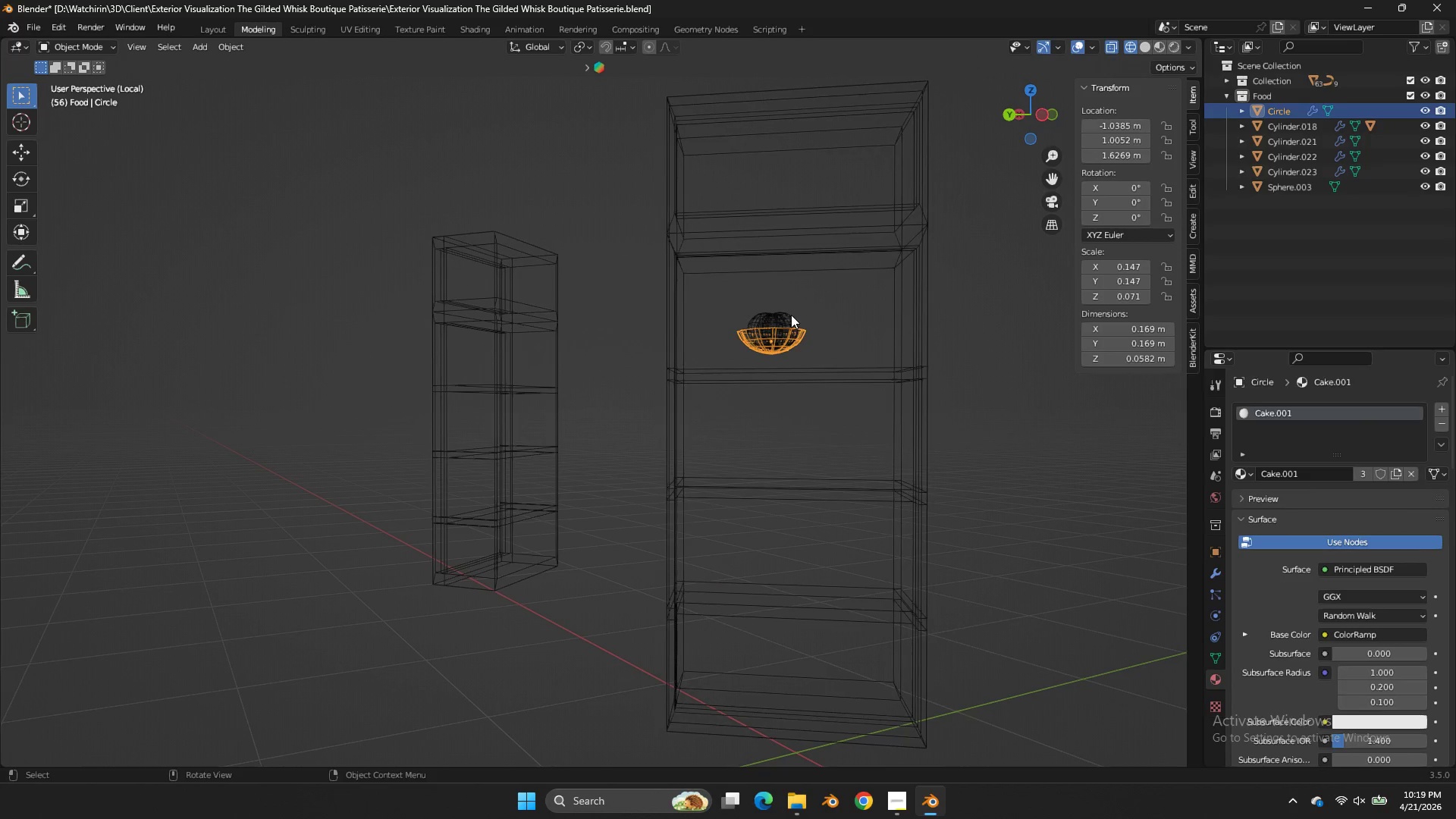 
key(Shift+ShiftLeft)
 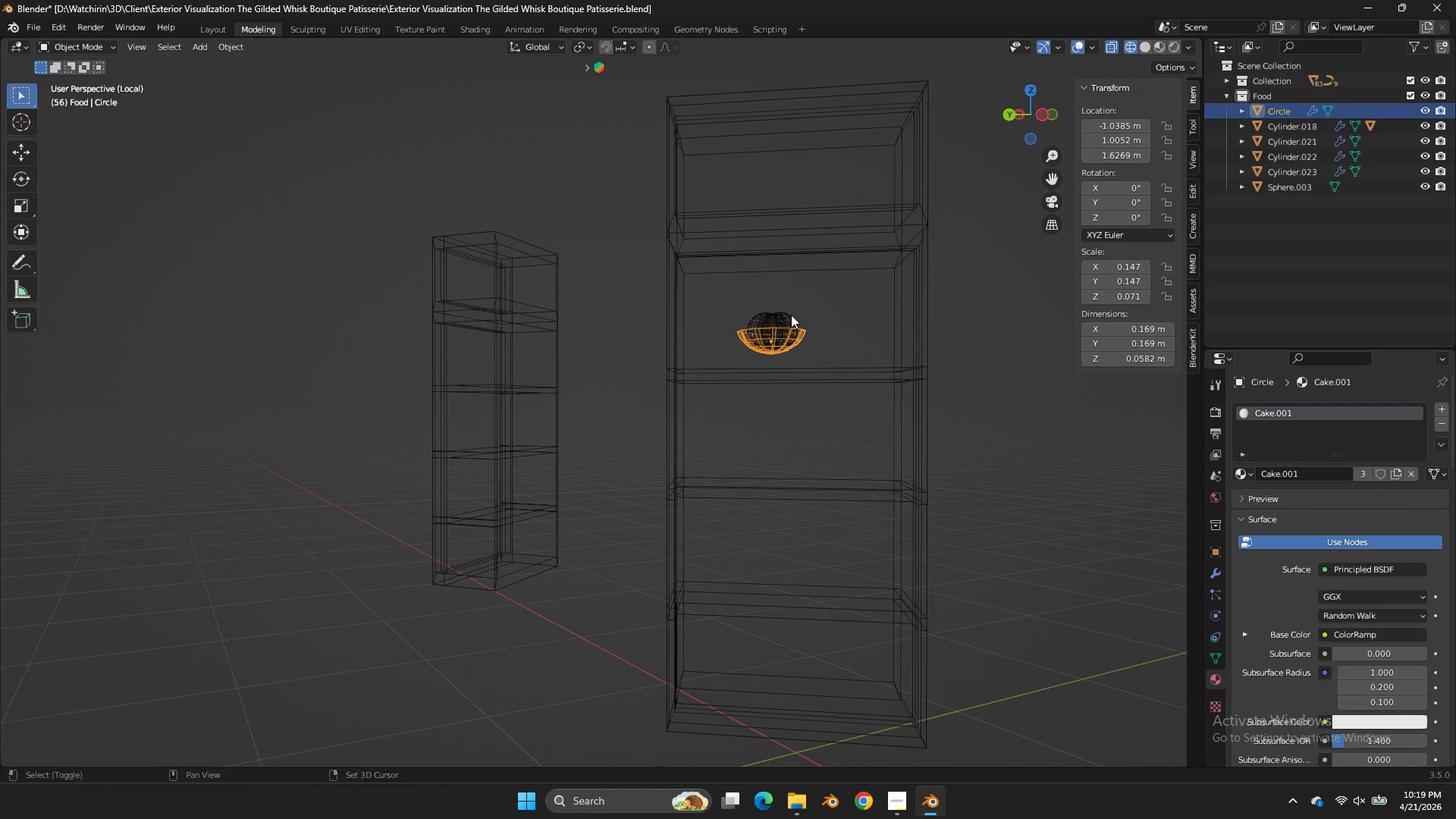 
left_click([791, 315])
 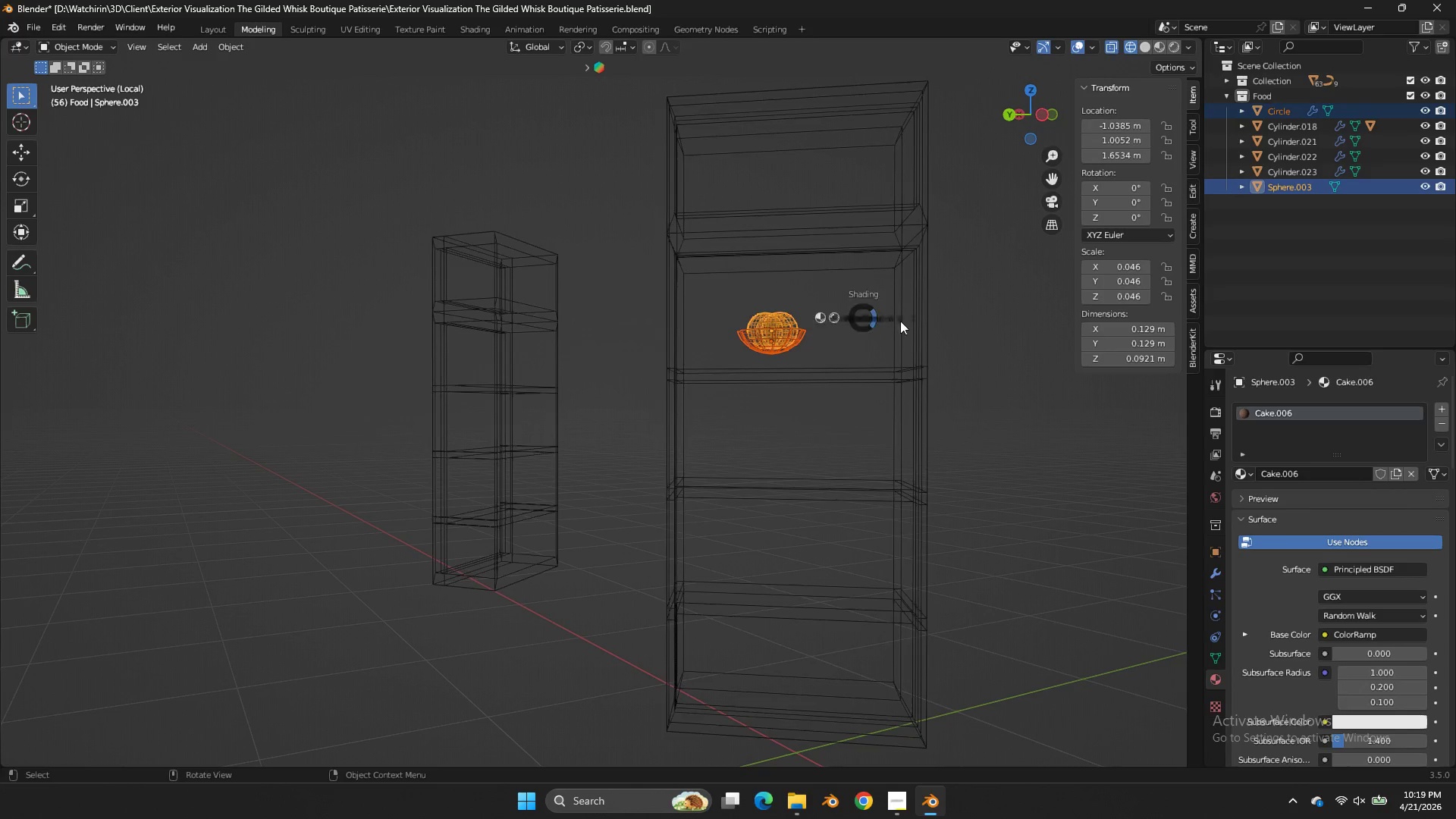 
type(zzzzzgz)
 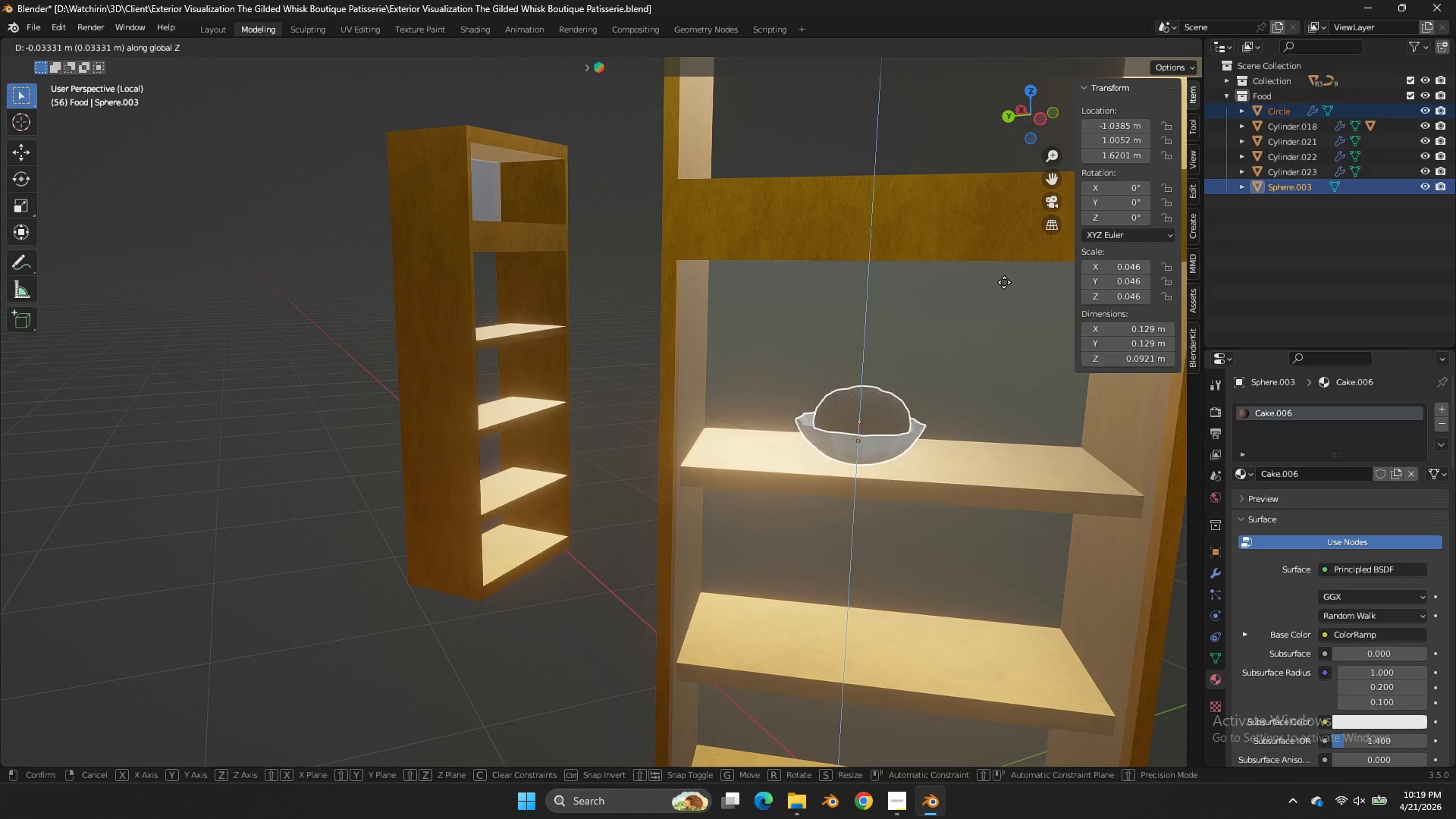 
left_click_drag(start_coordinate=[1026, 129], to_coordinate=[1018, 153])
 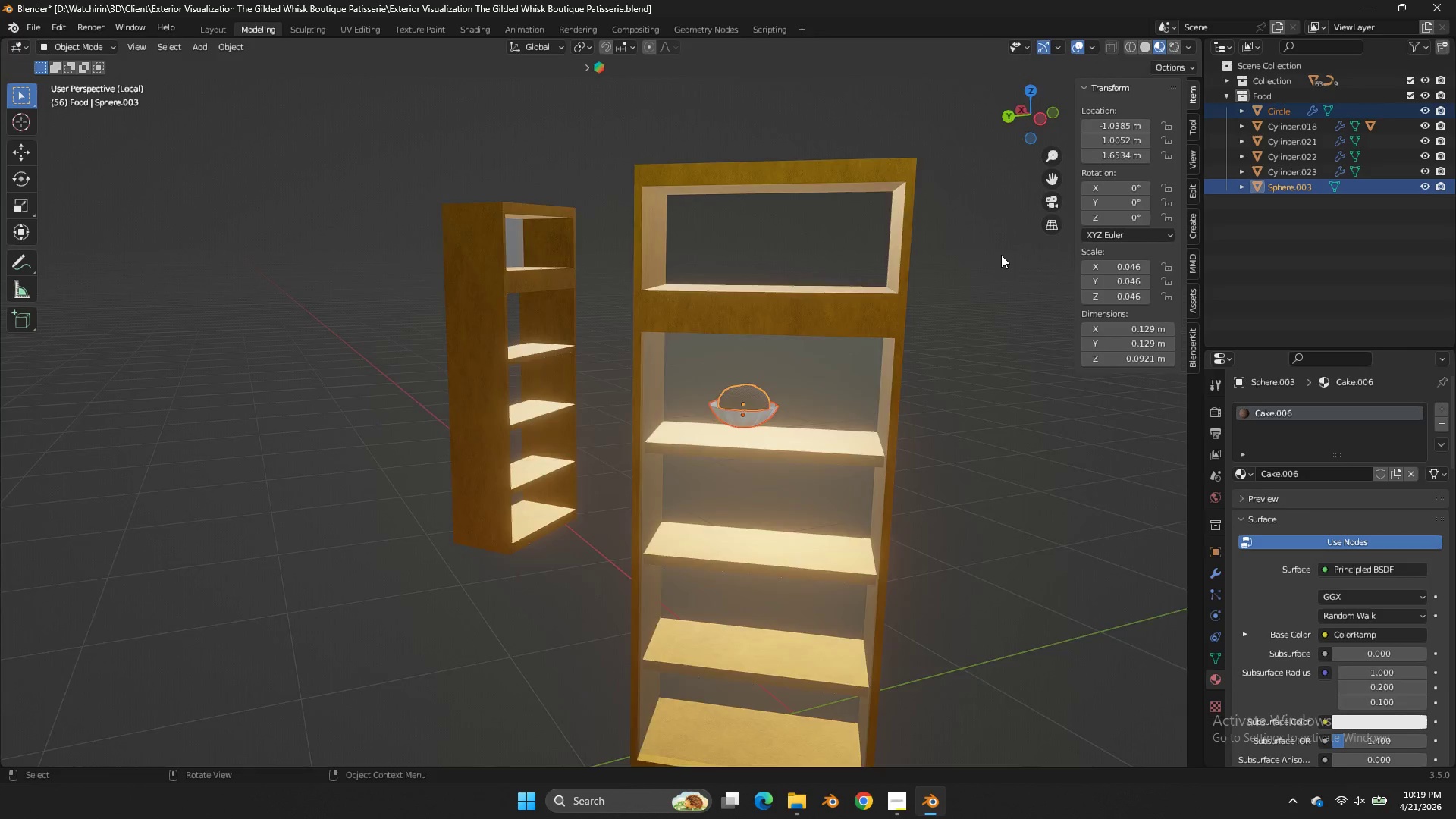 
scroll: coordinate [1001, 256], scroll_direction: up, amount: 2.0
 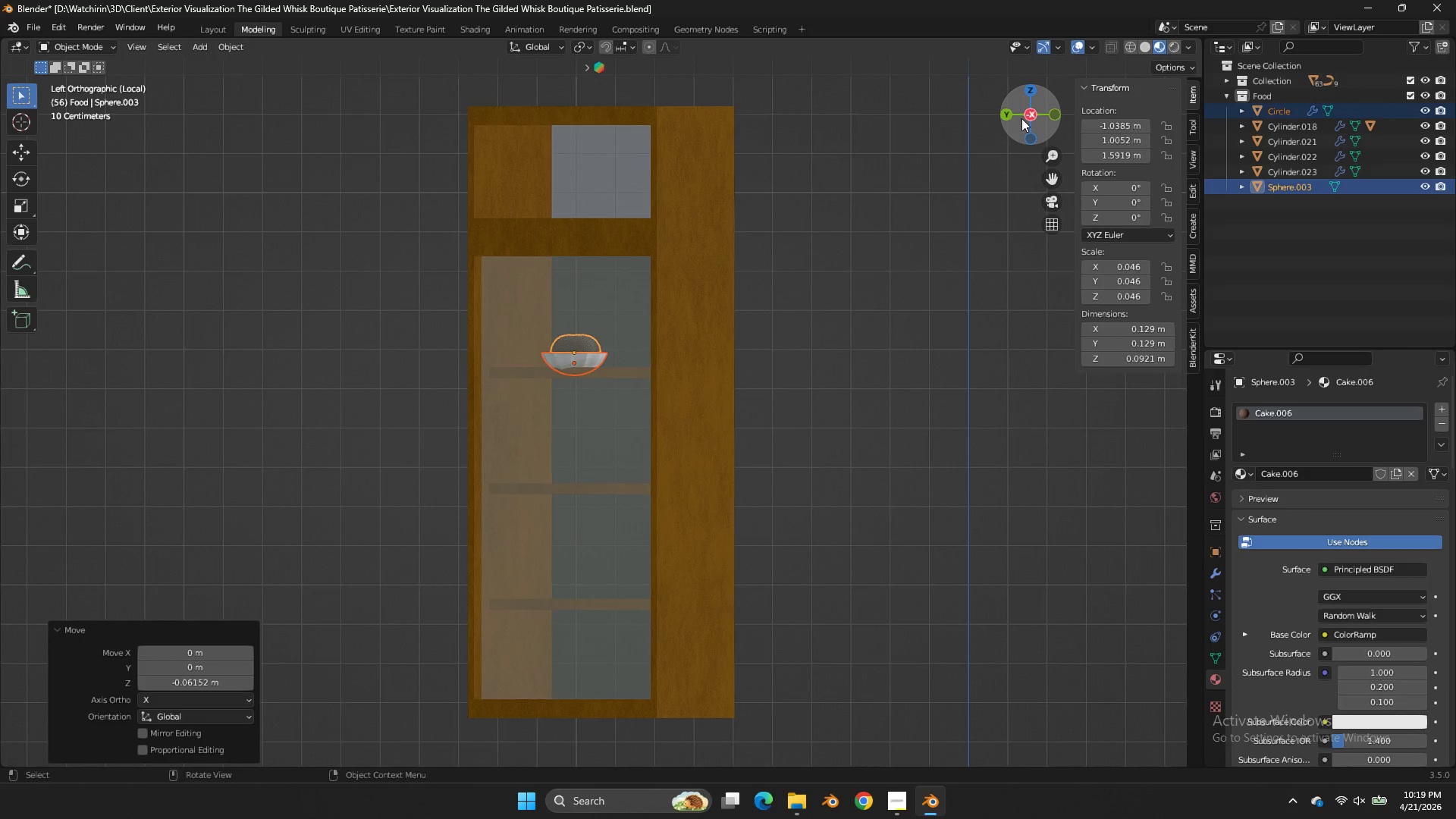 
left_click([1030, 86])
 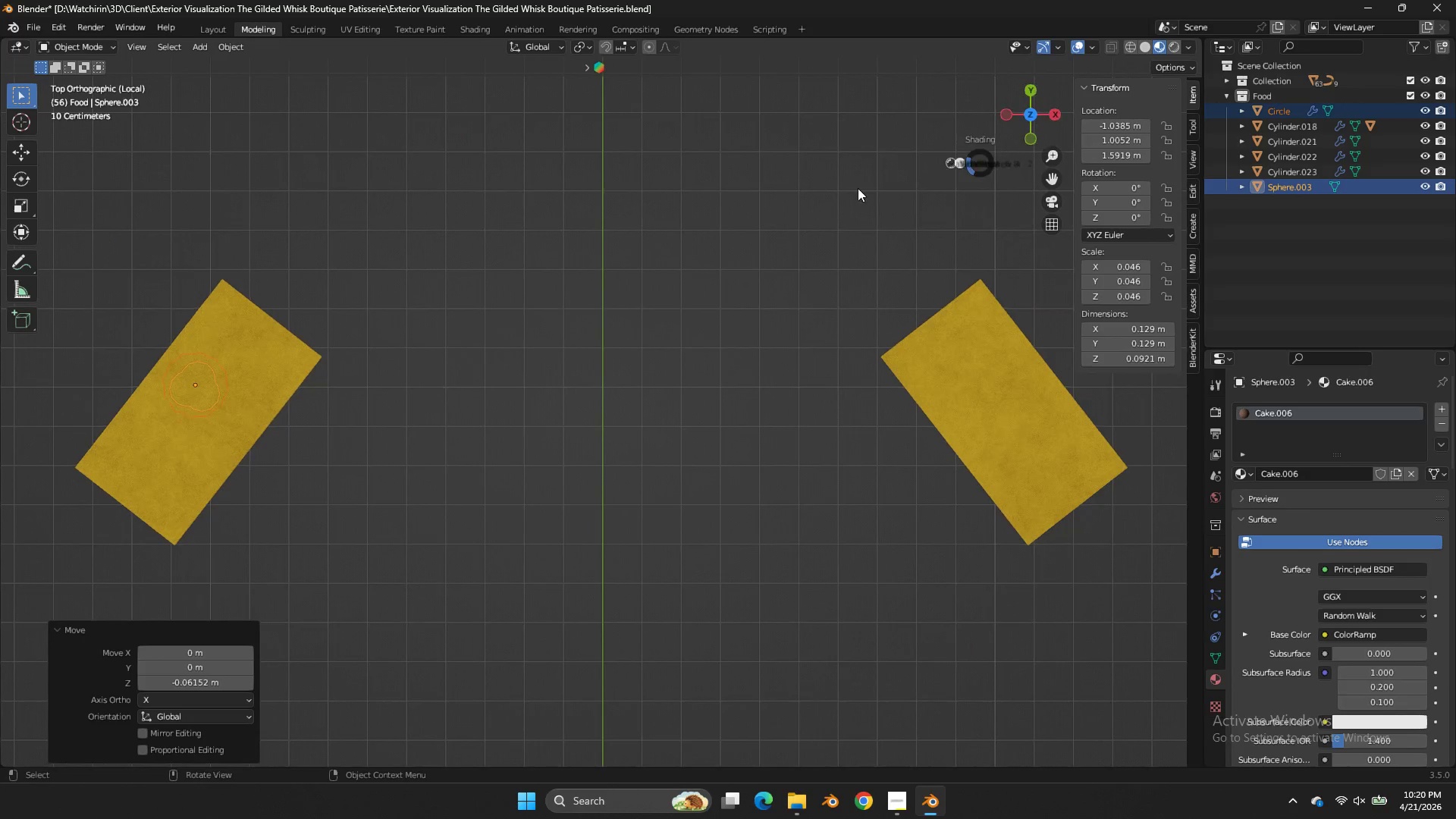 
type(zg)
 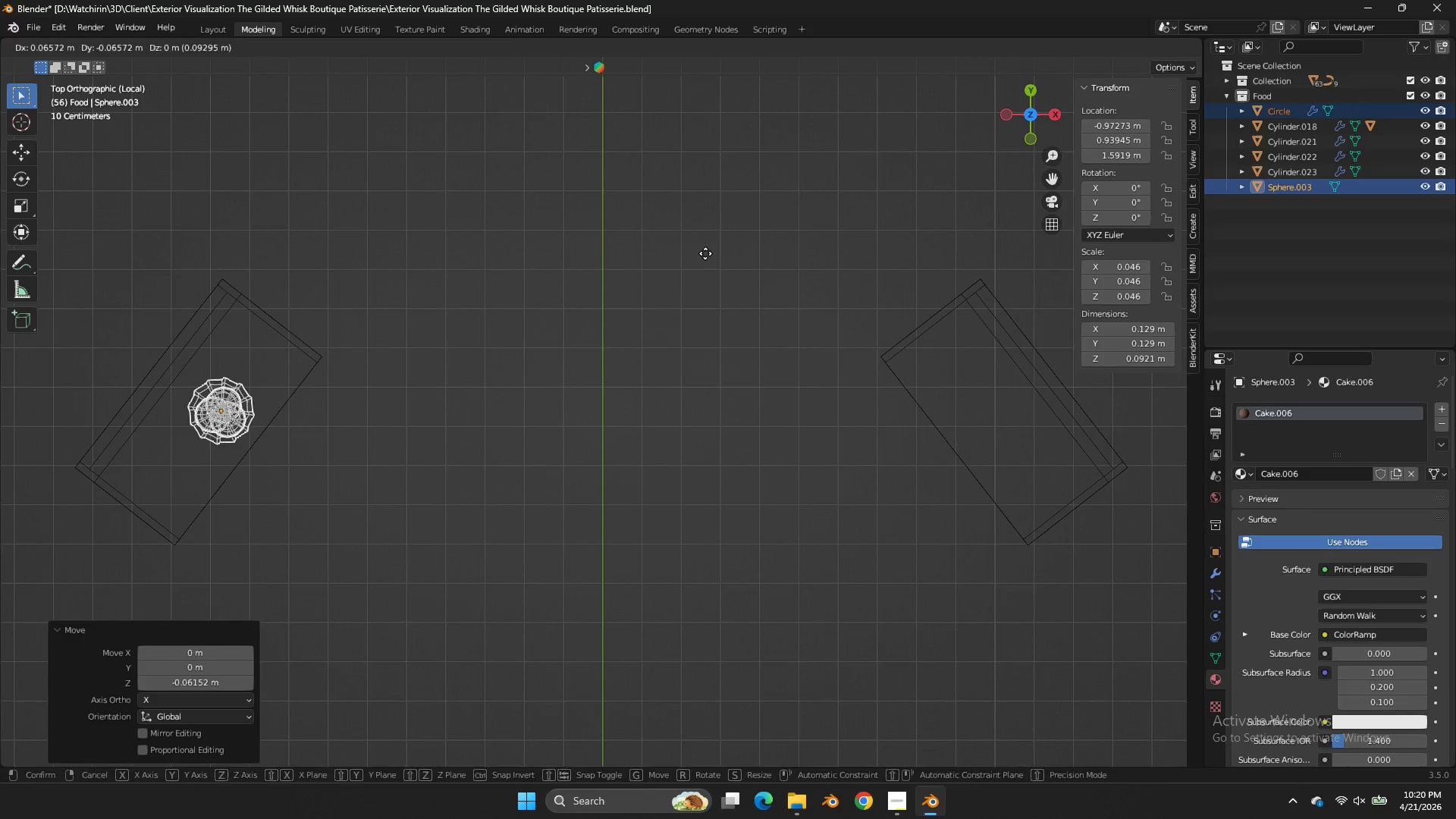 
left_click([705, 253])
 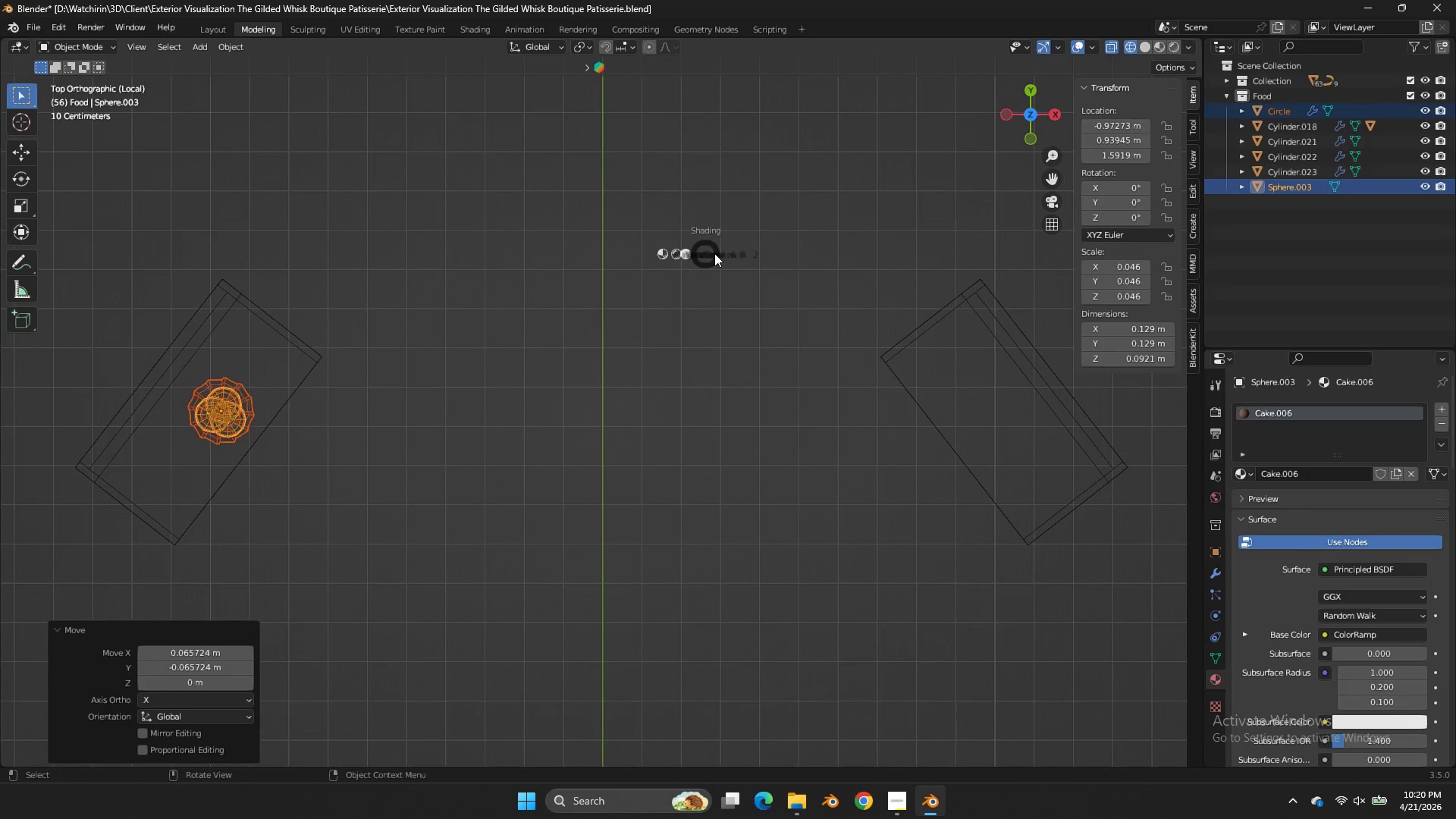 
type(zzzgz)
 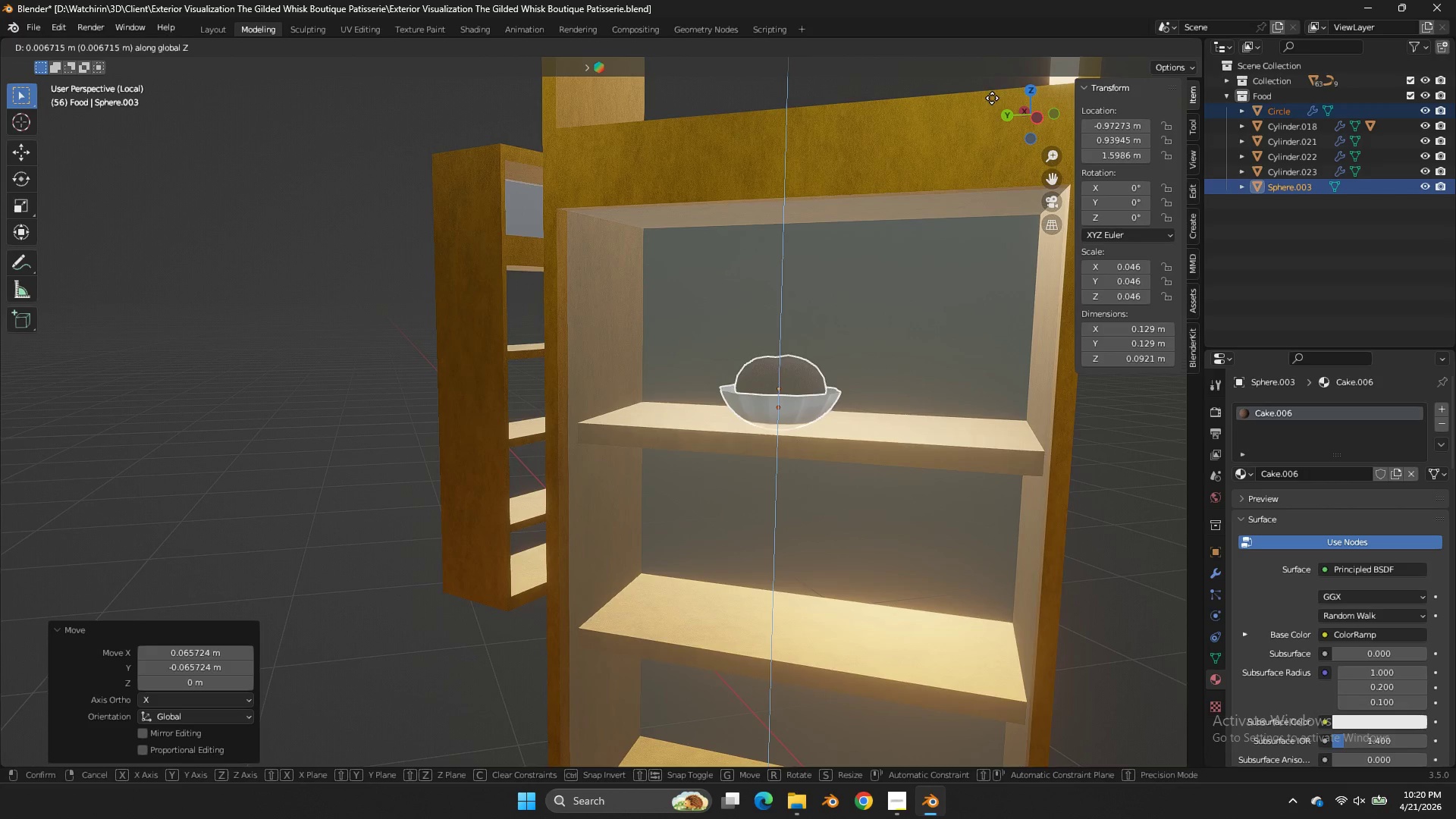 
left_click_drag(start_coordinate=[1032, 93], to_coordinate=[34, 632])
 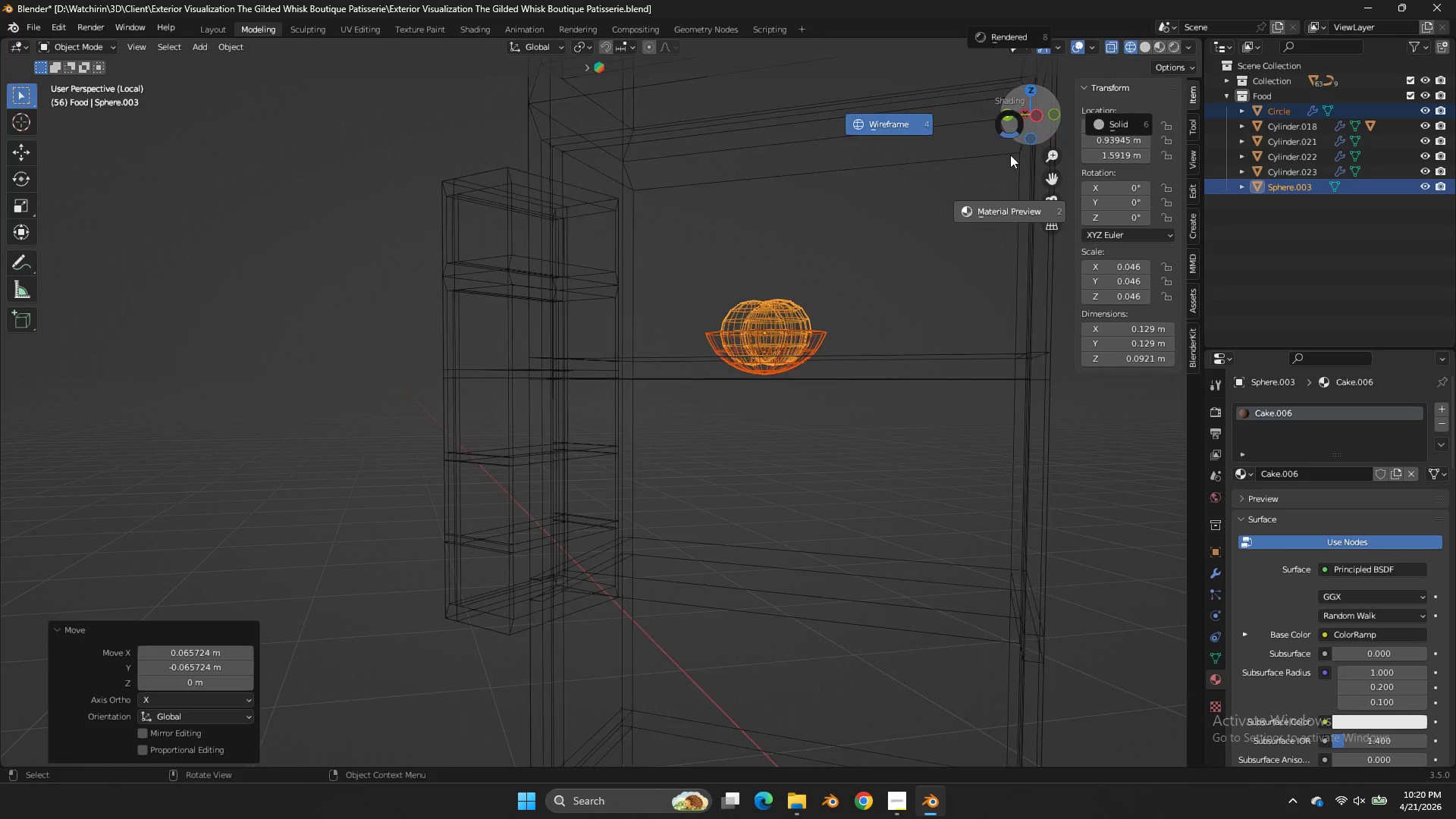 
left_click_drag(start_coordinate=[1024, 117], to_coordinate=[1028, 130])
 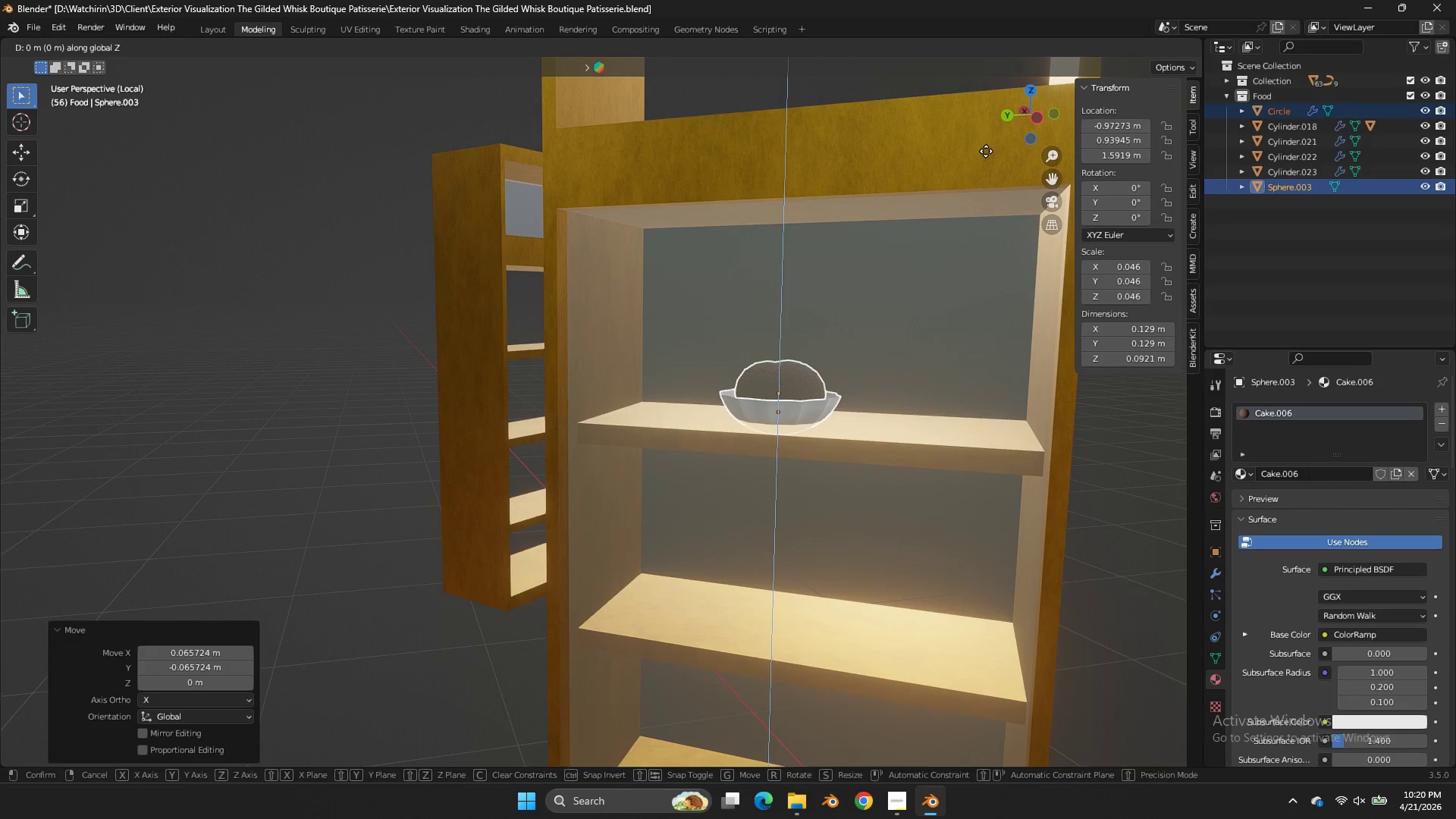 
hold_key(key=ShiftLeft, duration=0.94)
left_click([990, 61])
 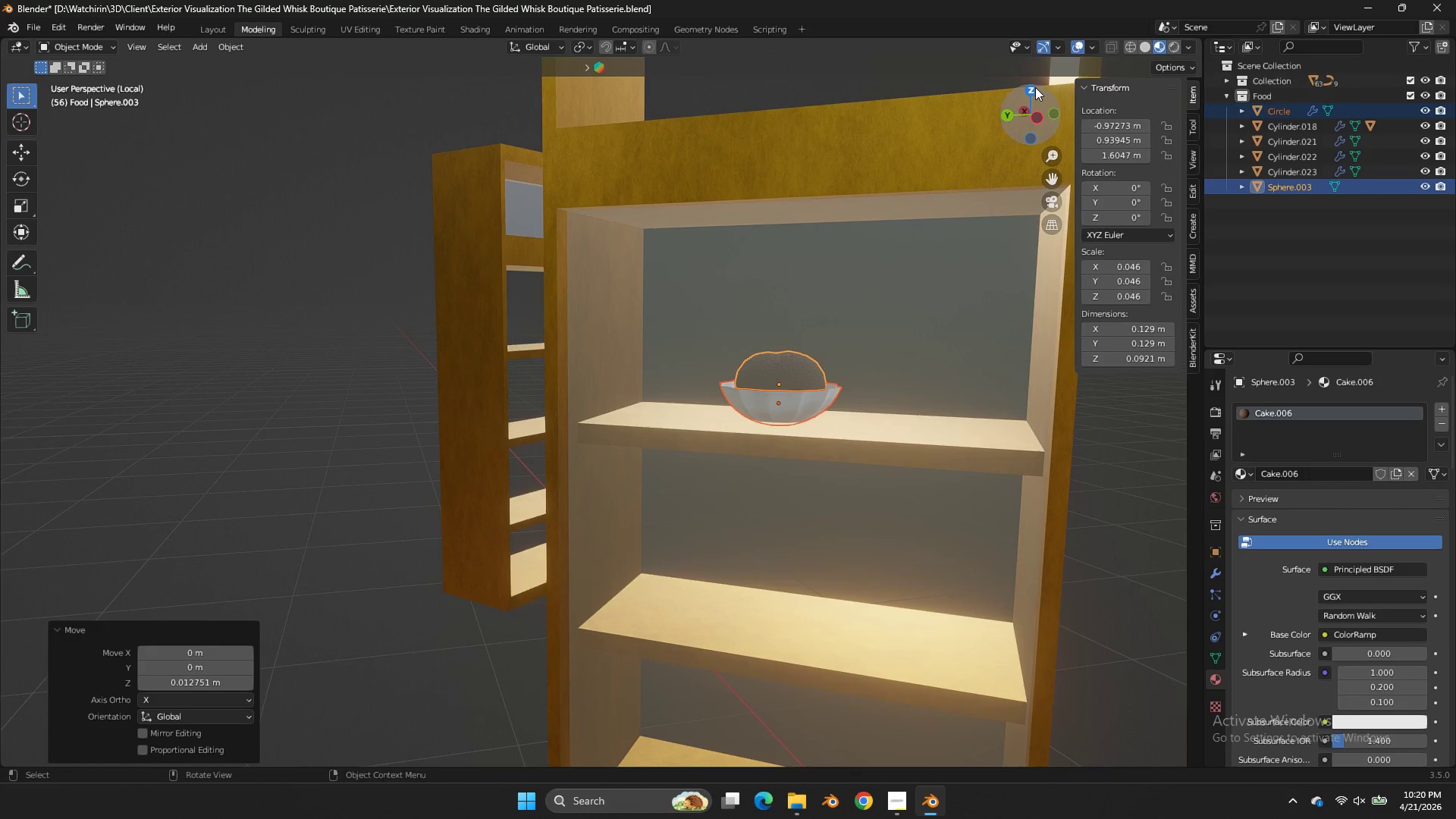 
double_click([1035, 87])
 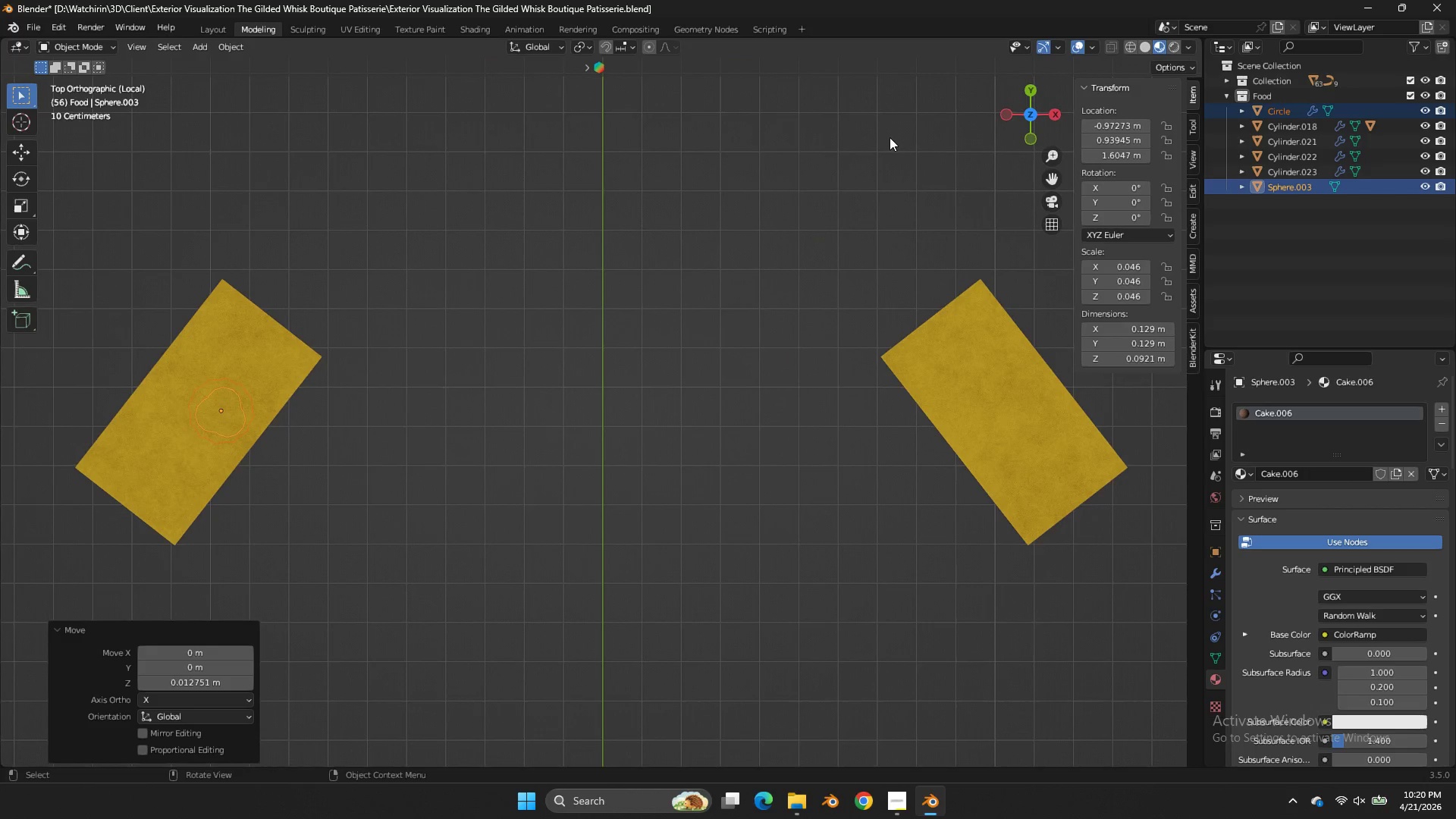 
key(Z)
 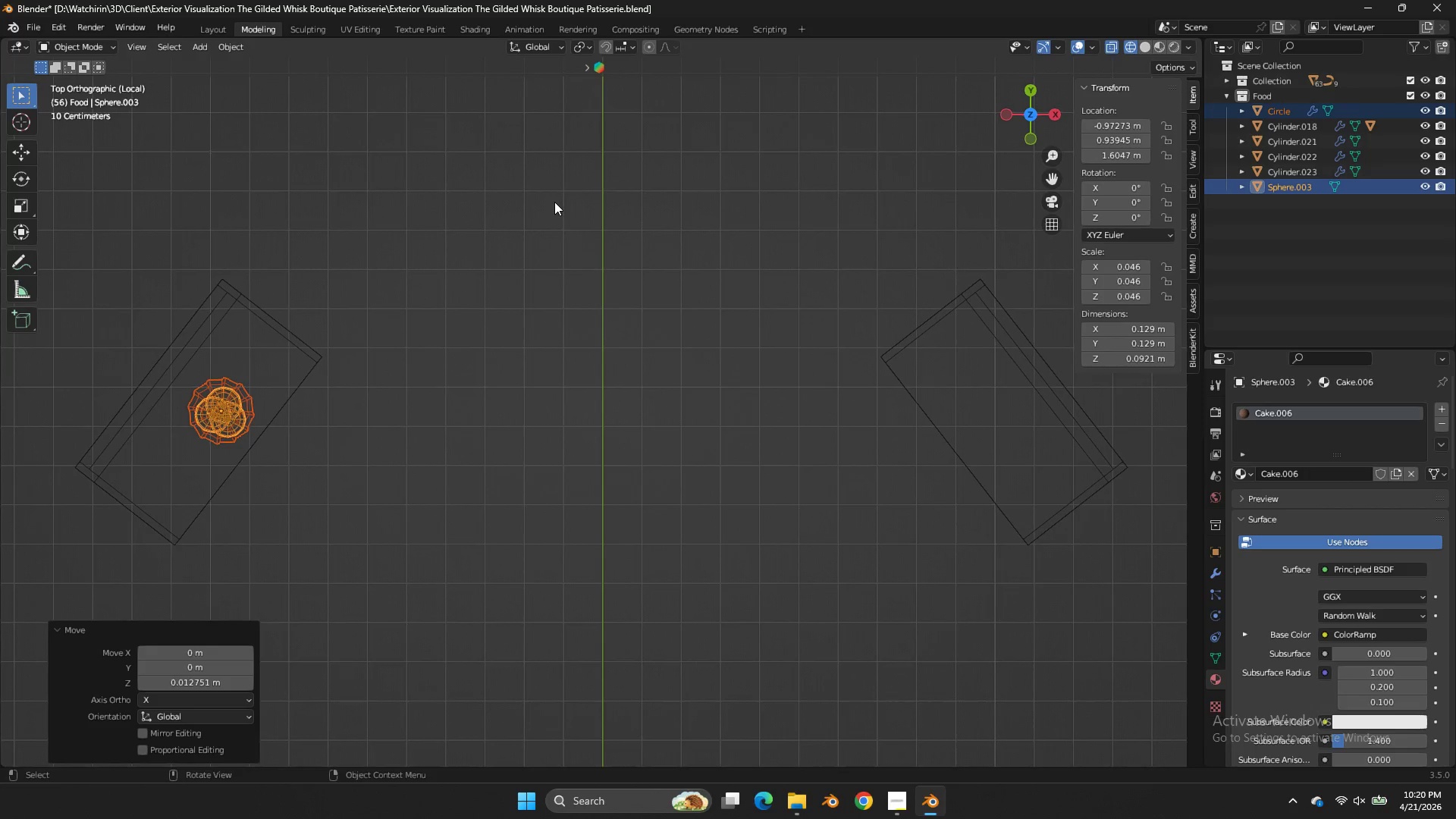 
key(Shift+ShiftLeft)
 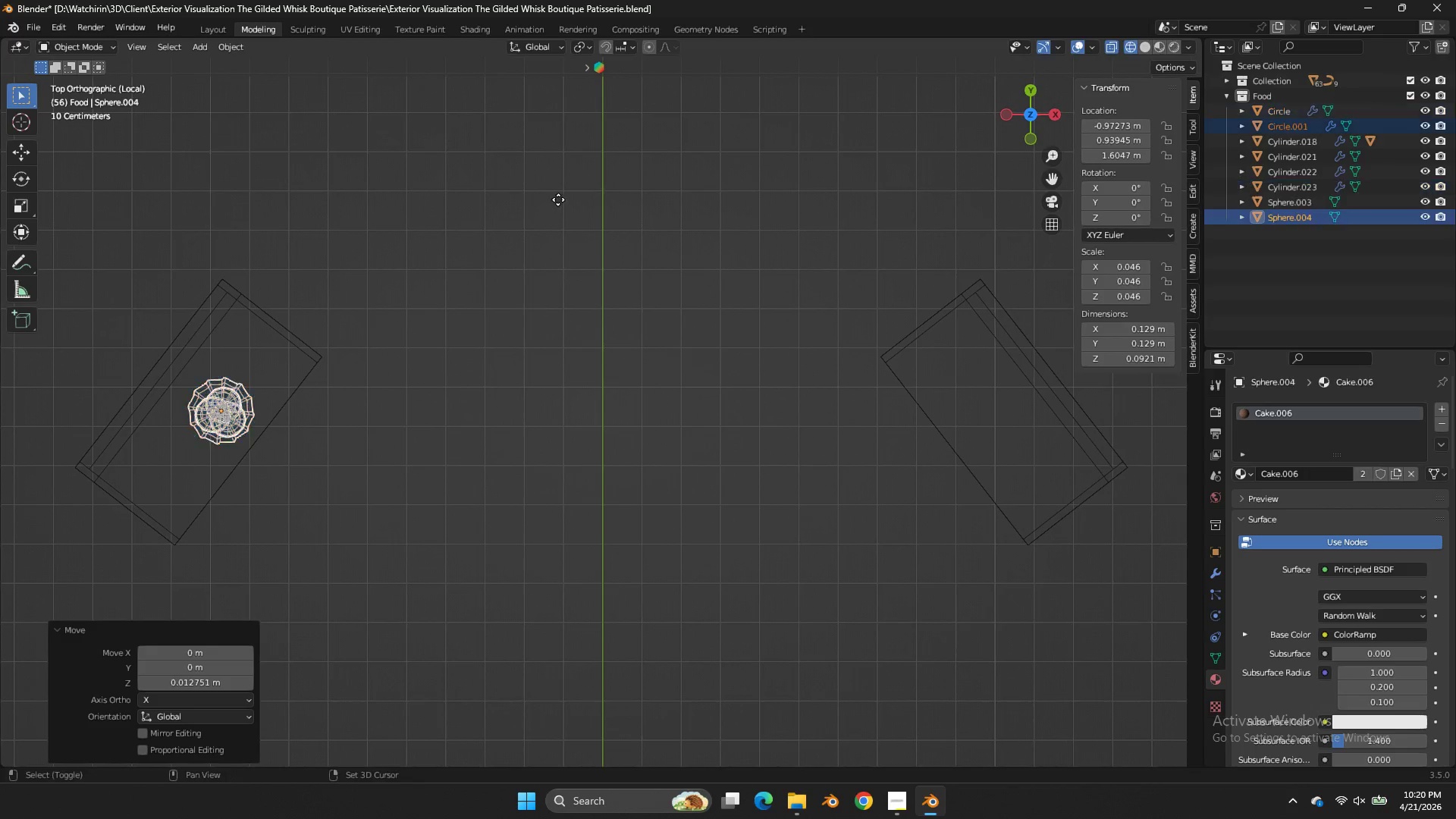 
key(Shift+D)
 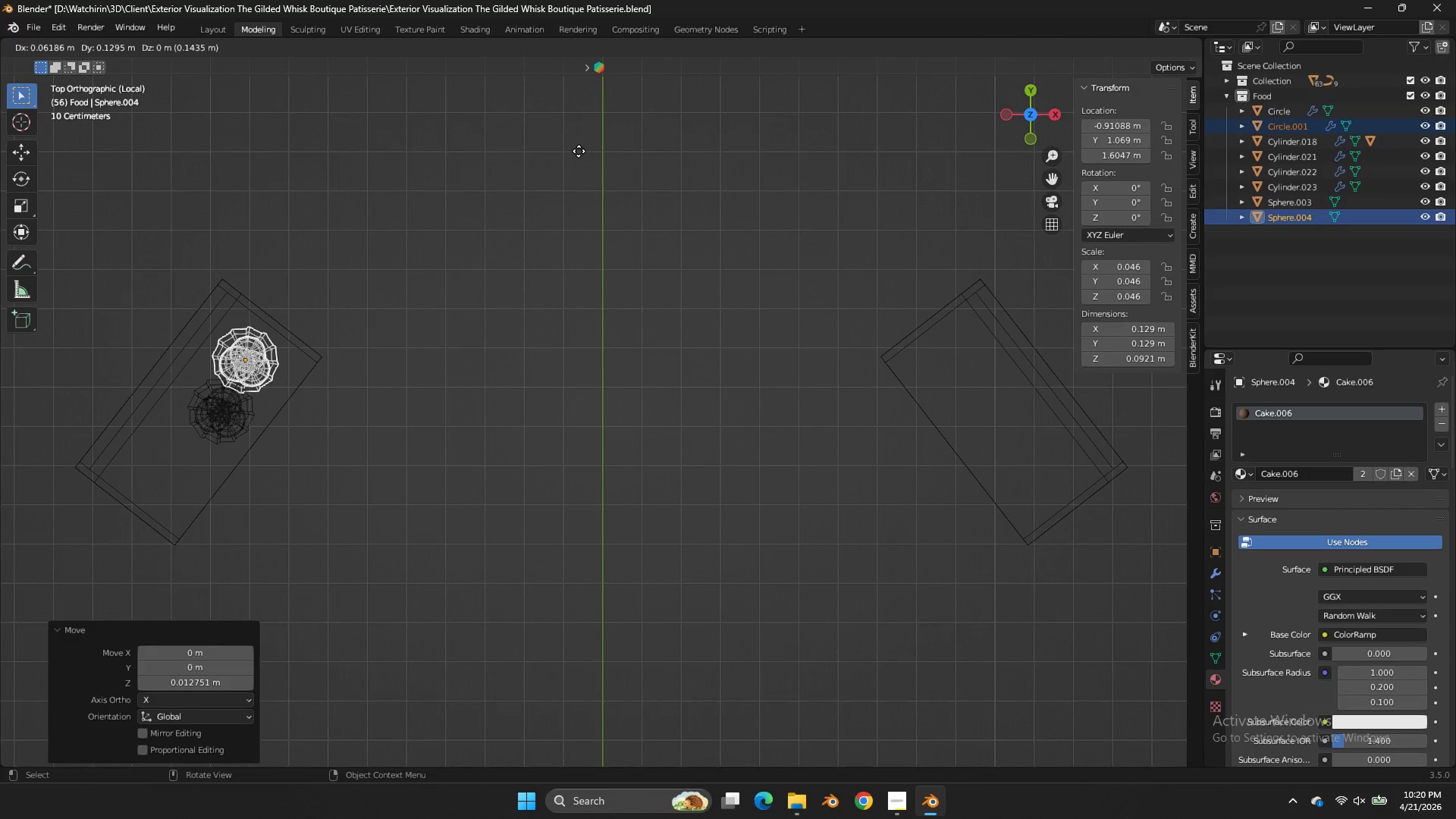 
left_click([579, 151])
 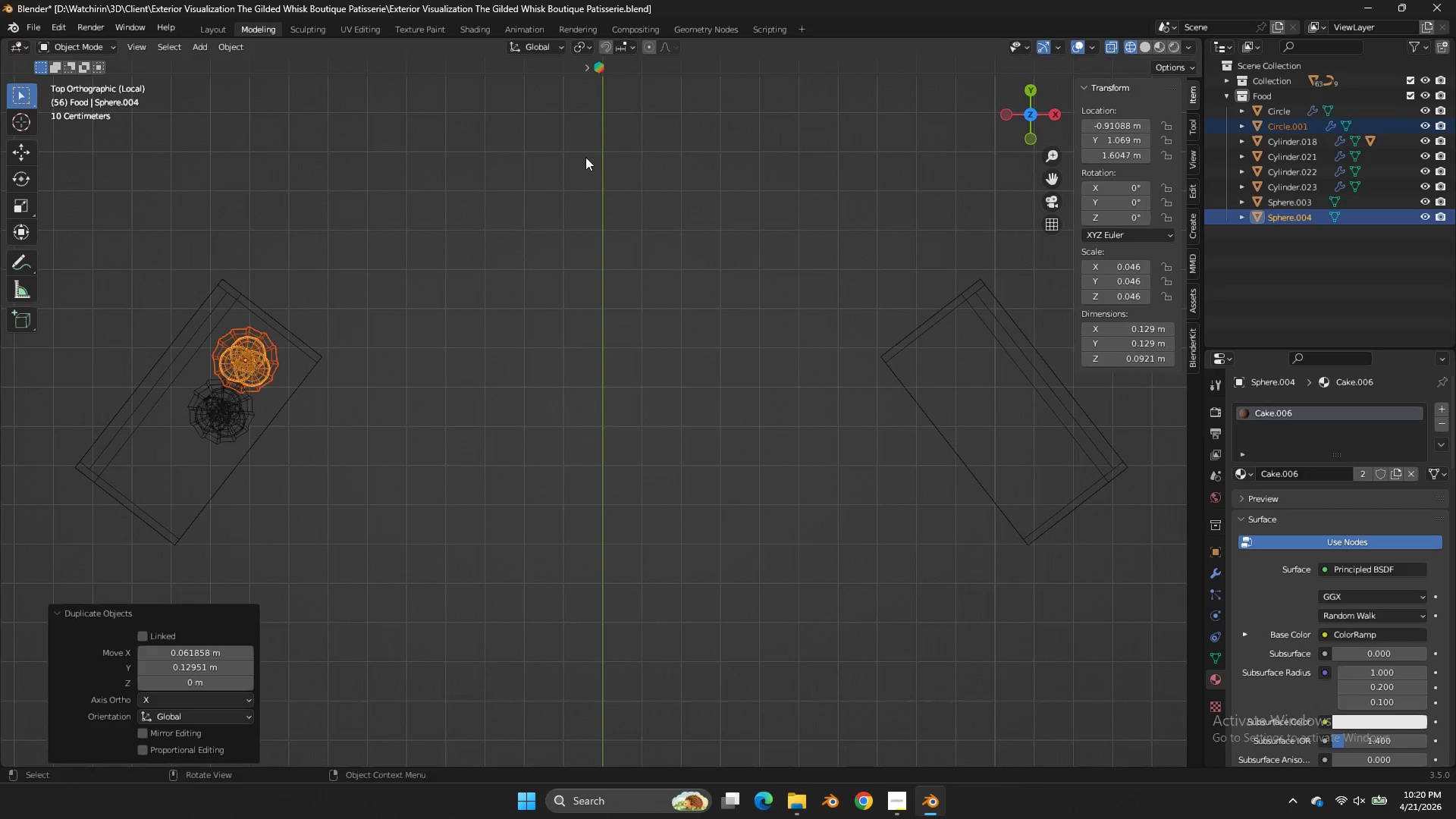 
key(R)
 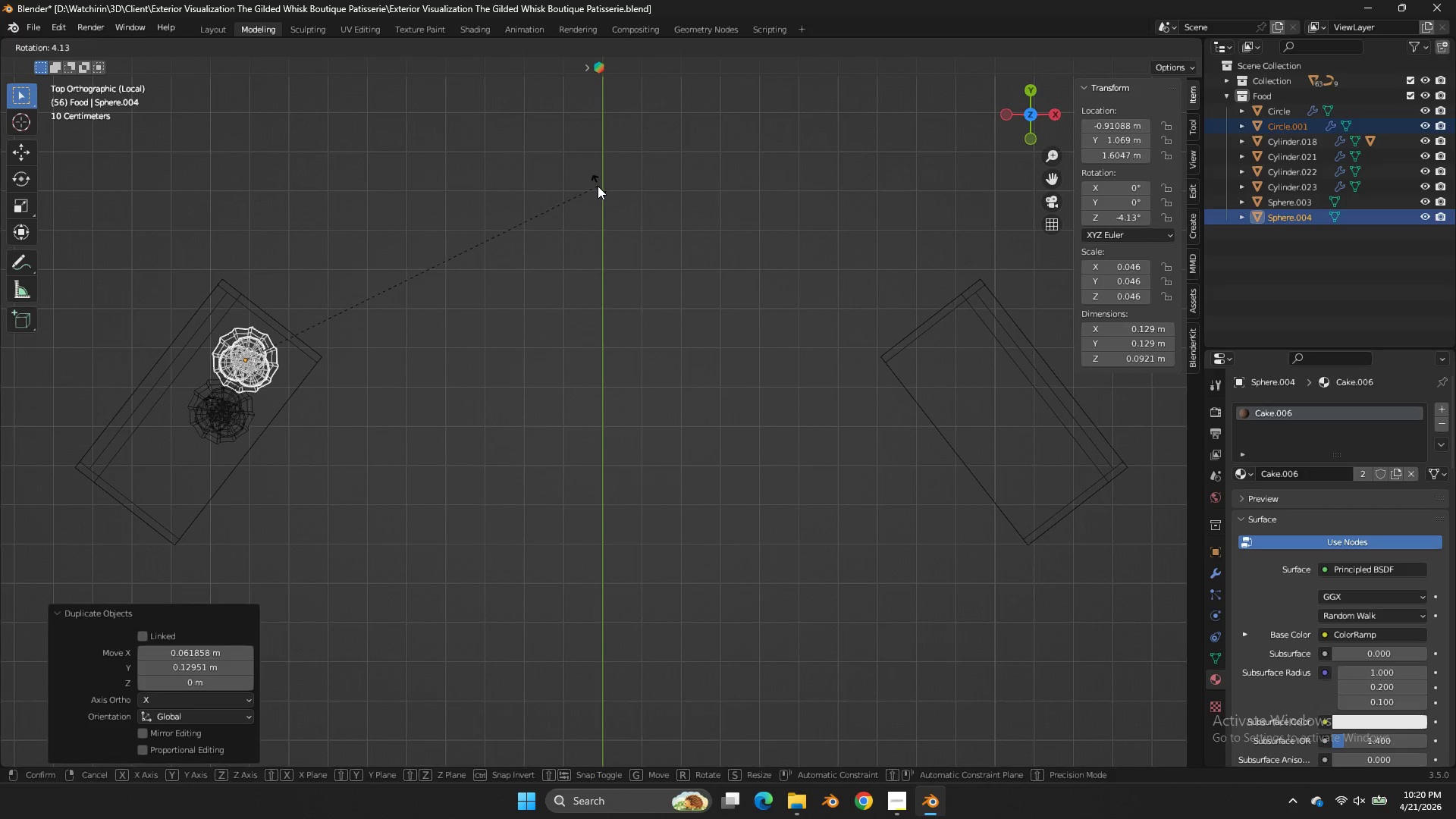 
left_click([598, 186])
 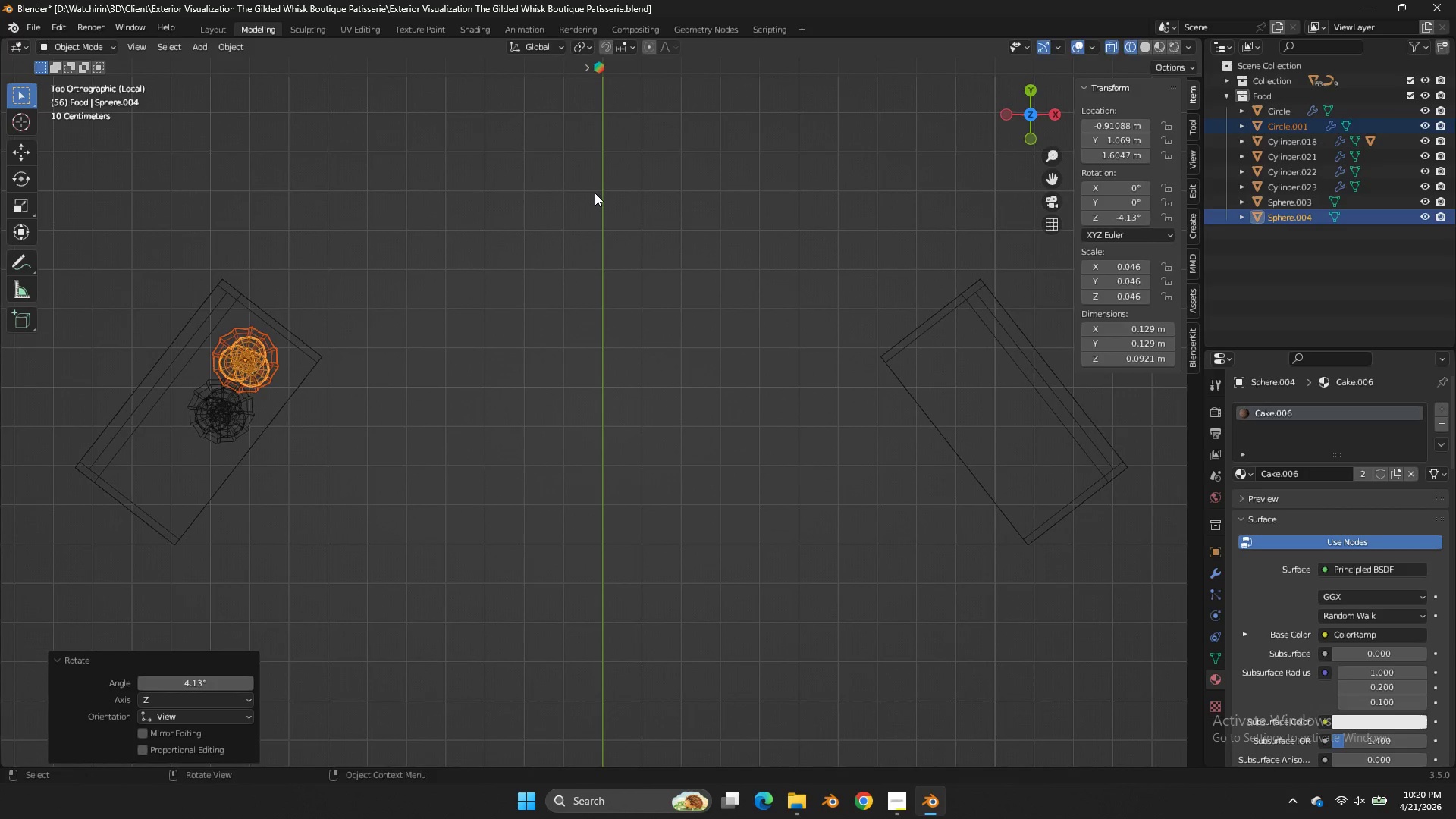 
key(G)
 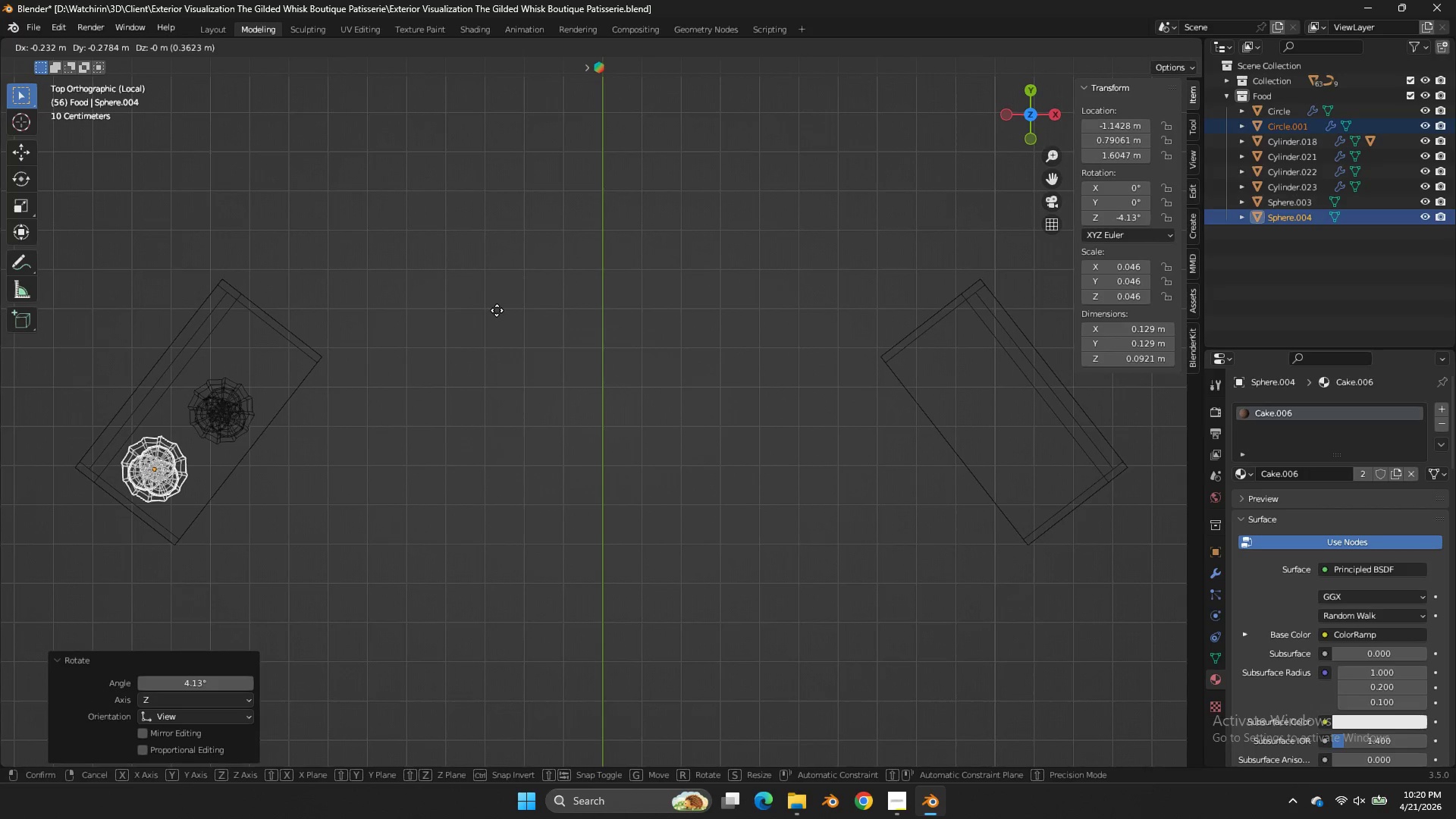 
left_click([497, 310])
 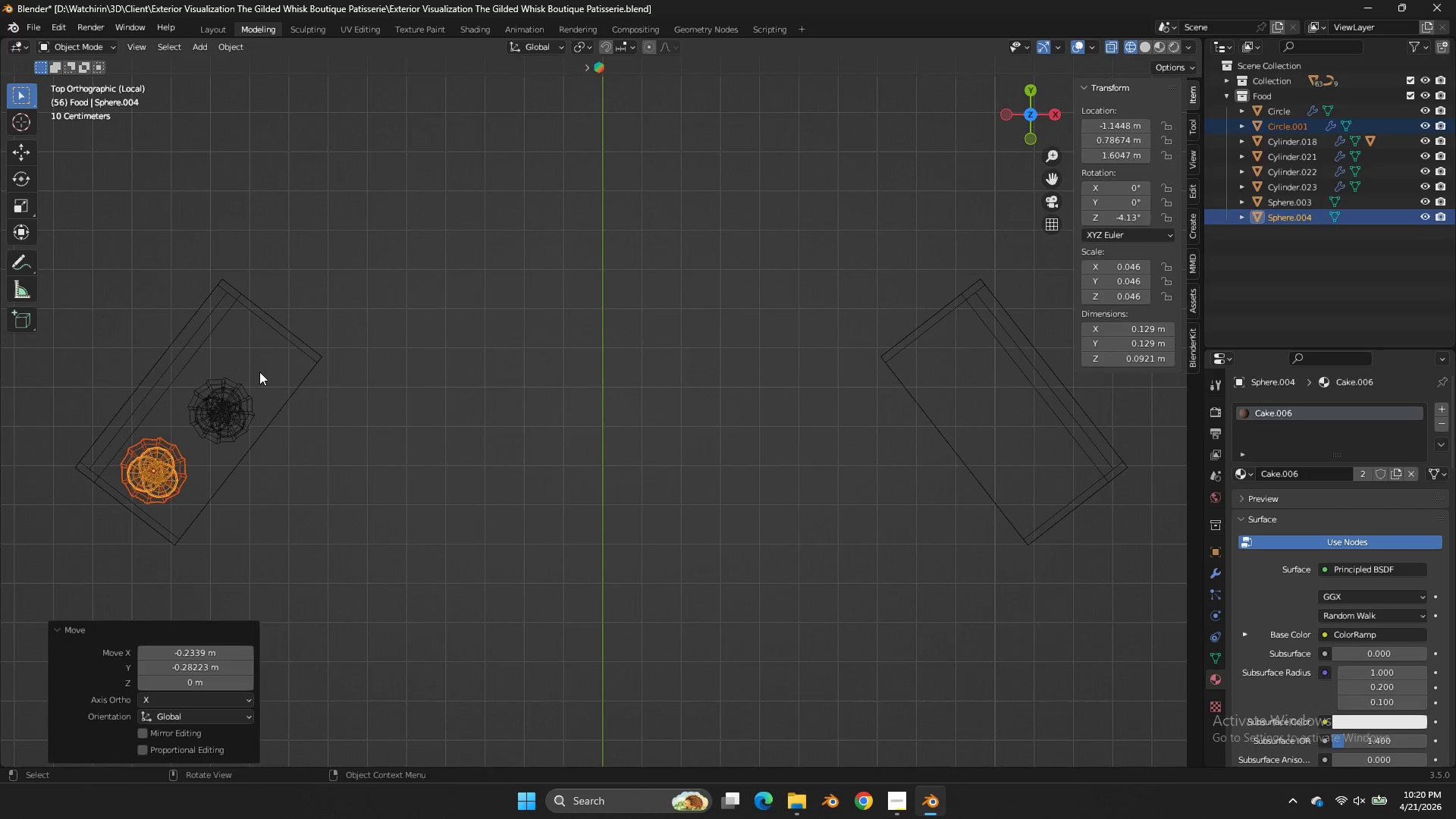 
left_click_drag(start_coordinate=[241, 383], to_coordinate=[237, 388])
 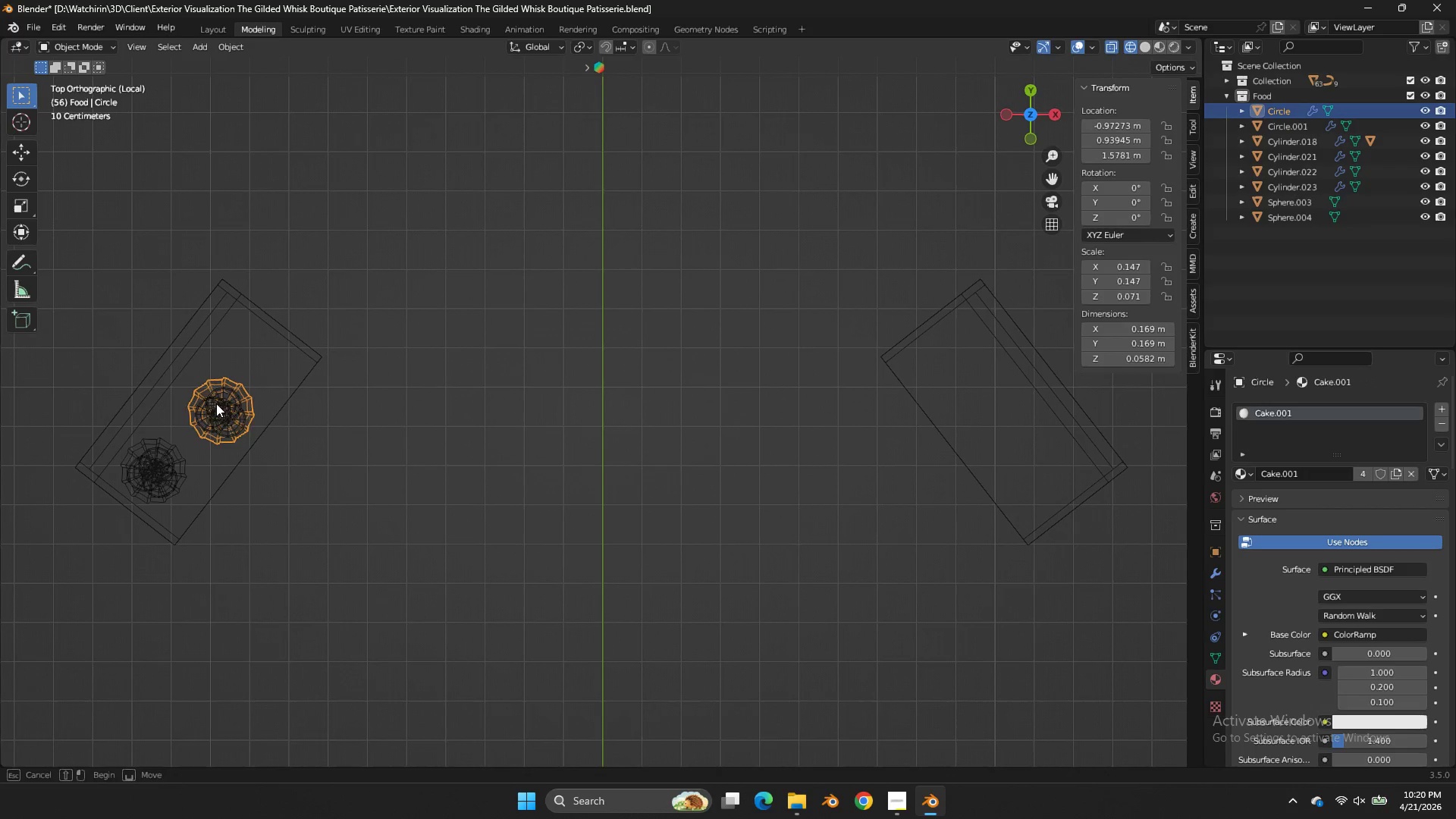 
left_click_drag(start_coordinate=[235, 391], to_coordinate=[219, 401])
 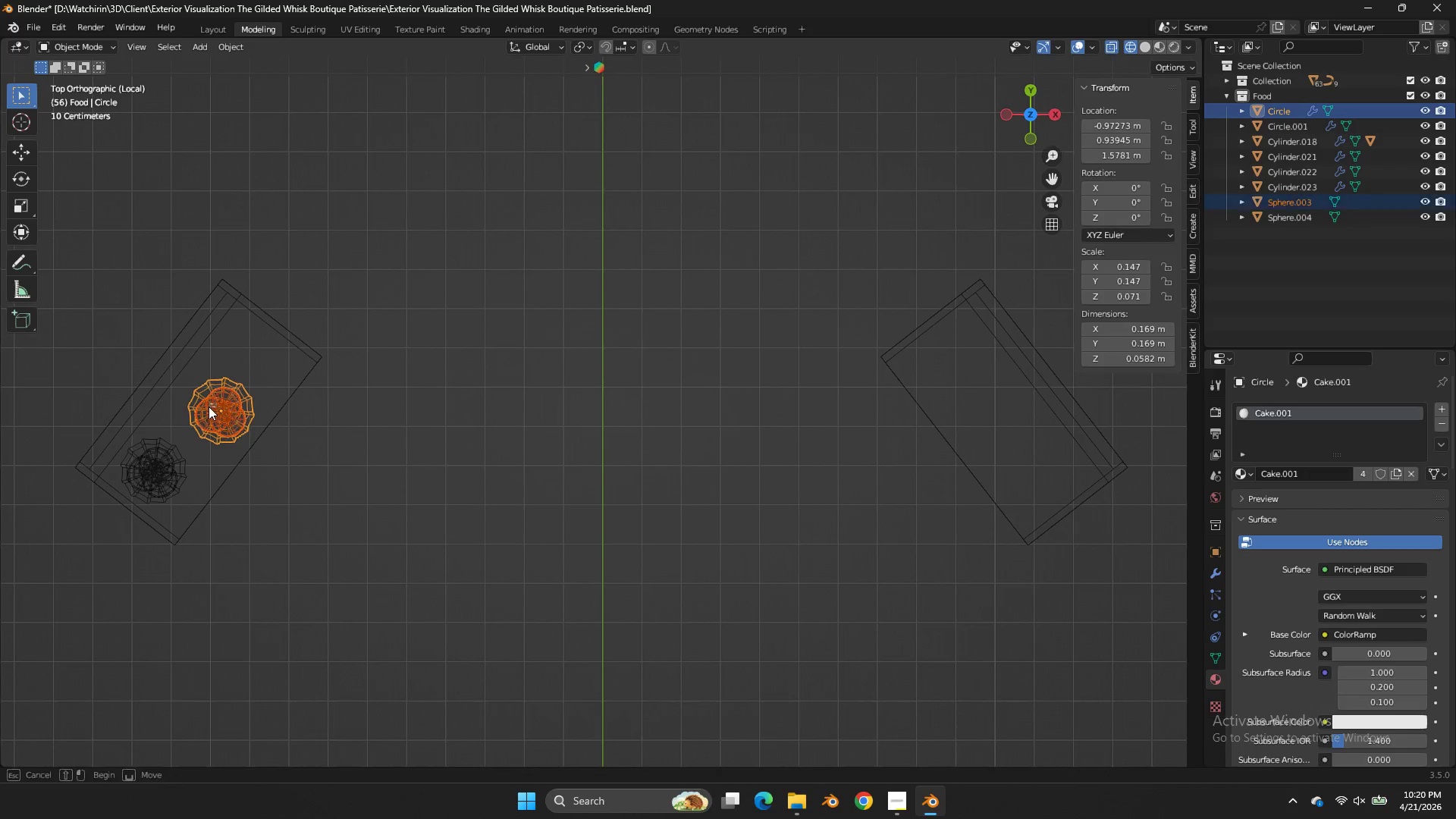 
left_click_drag(start_coordinate=[216, 403], to_coordinate=[209, 406])
 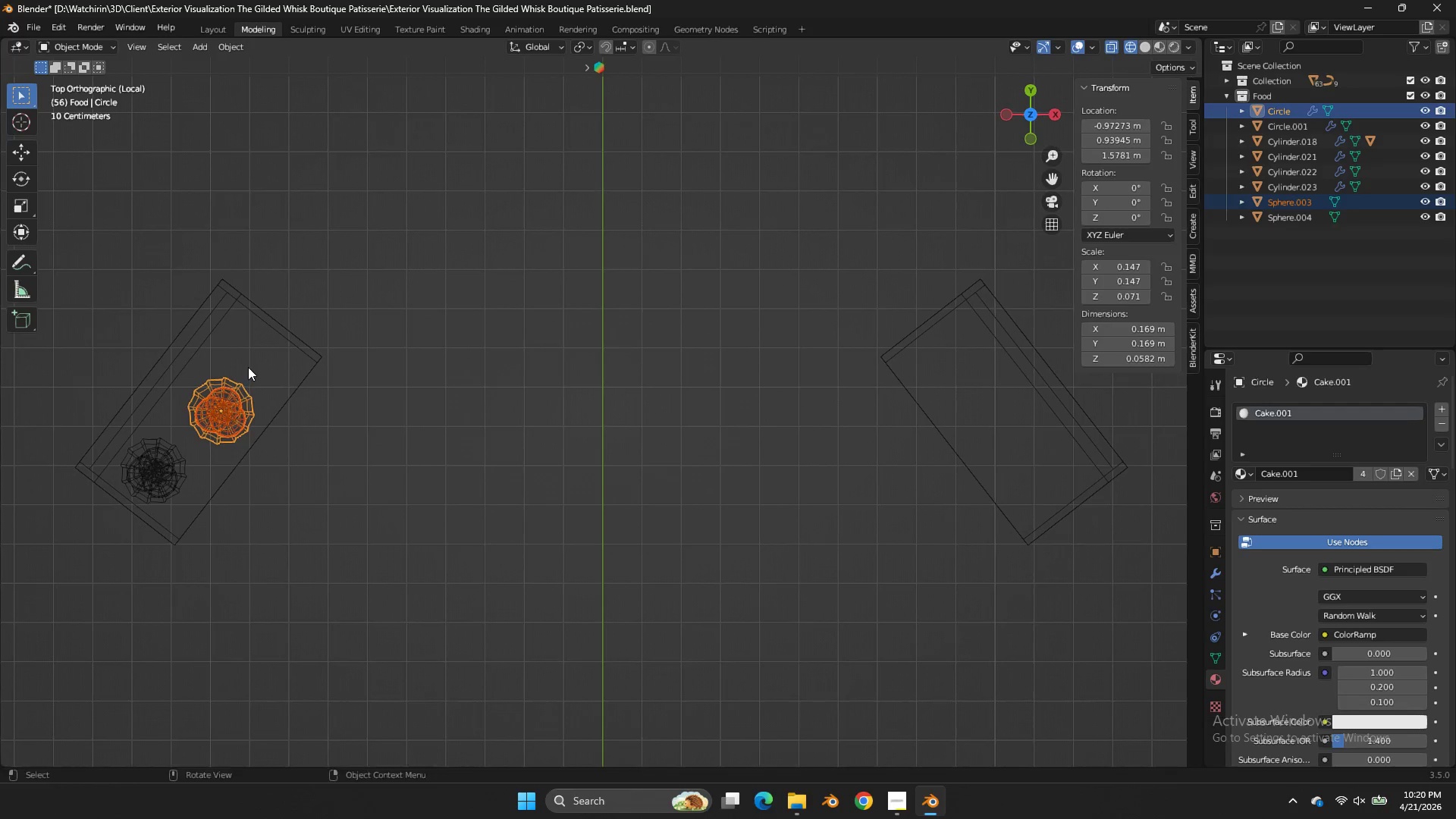 
left_click_drag(start_coordinate=[248, 367], to_coordinate=[215, 416])
 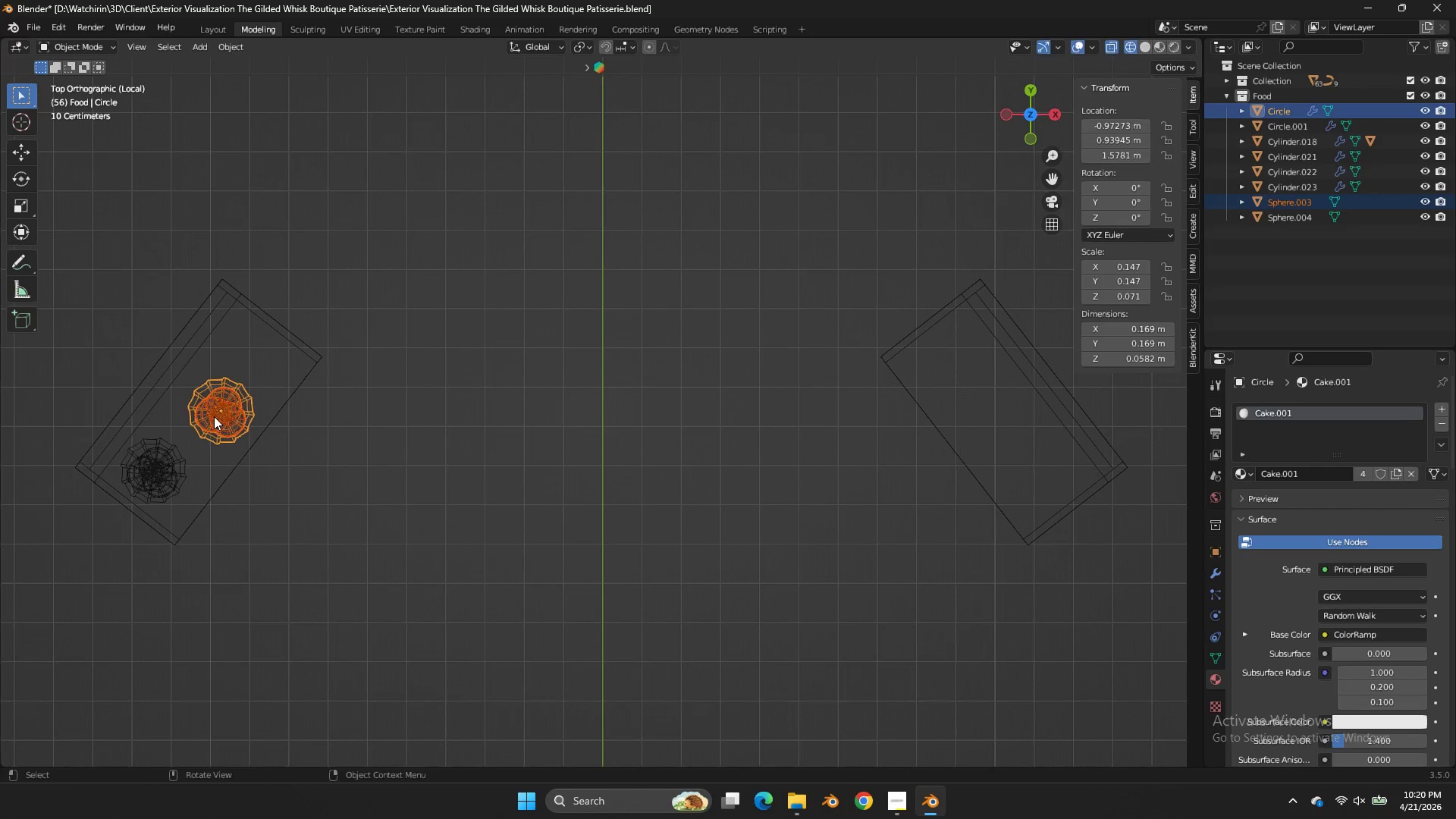 
key(G)
 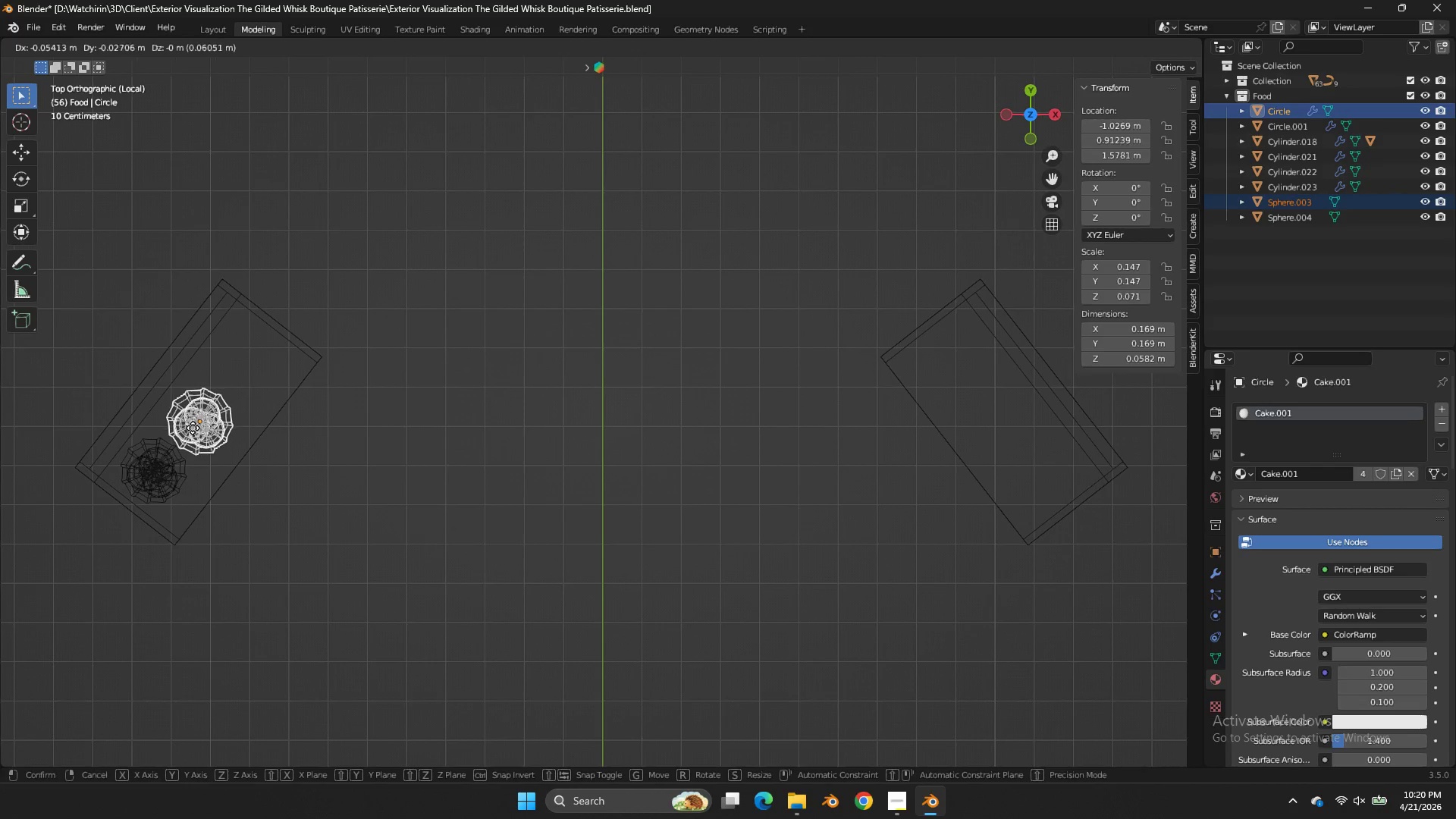 
left_click([193, 428])
 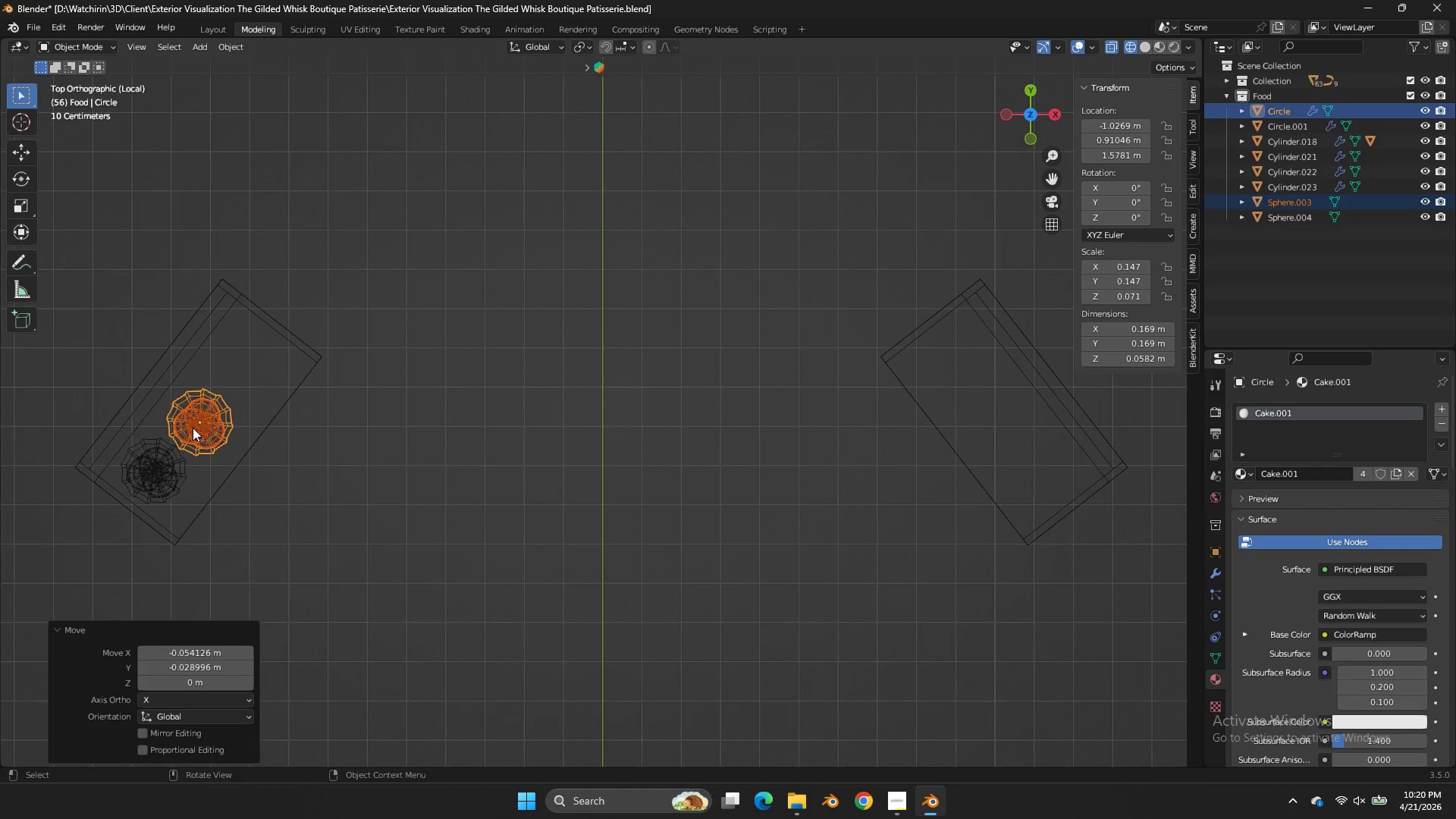 
key(Shift+ShiftLeft)
 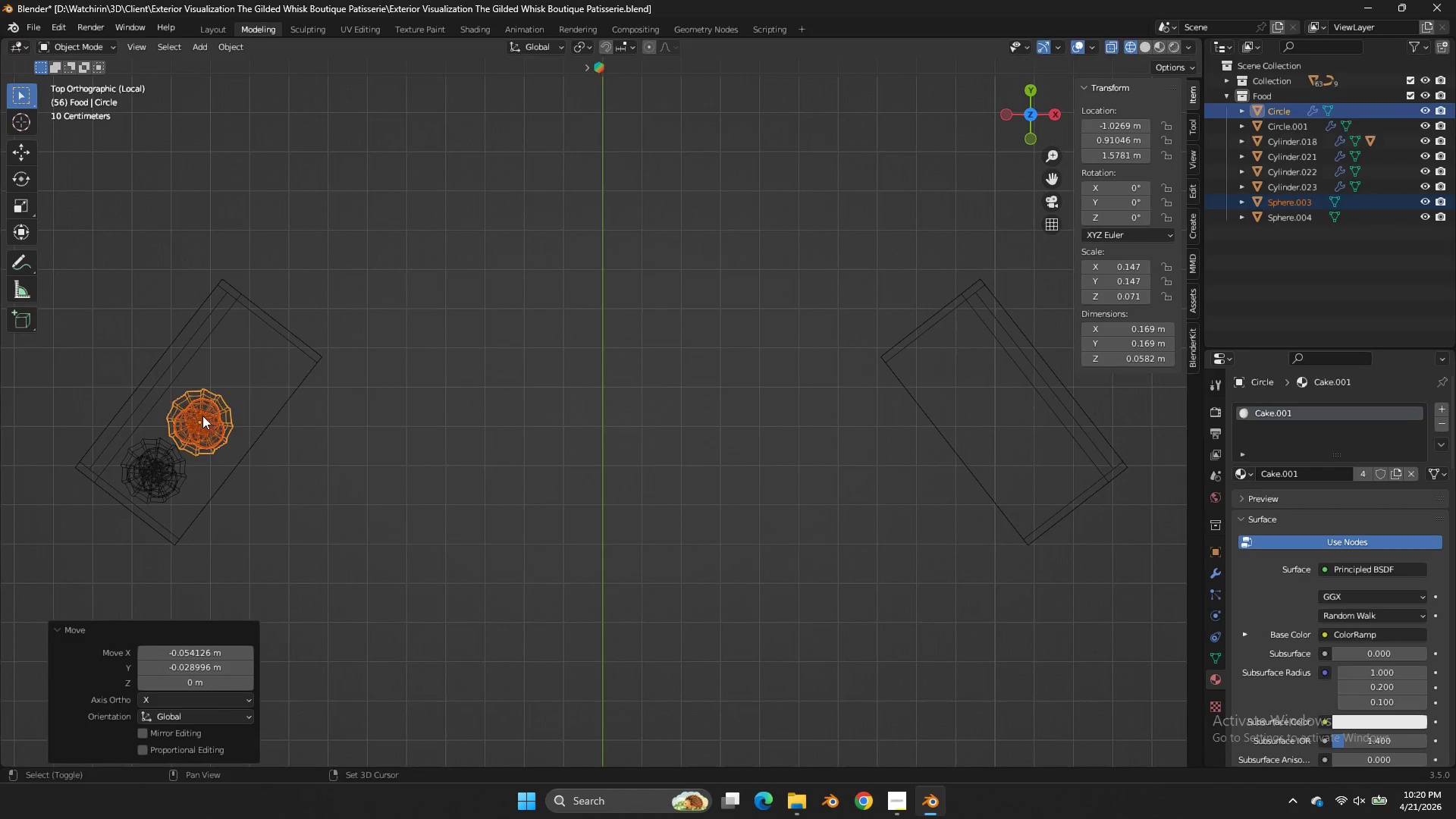 
key(Shift+D)
 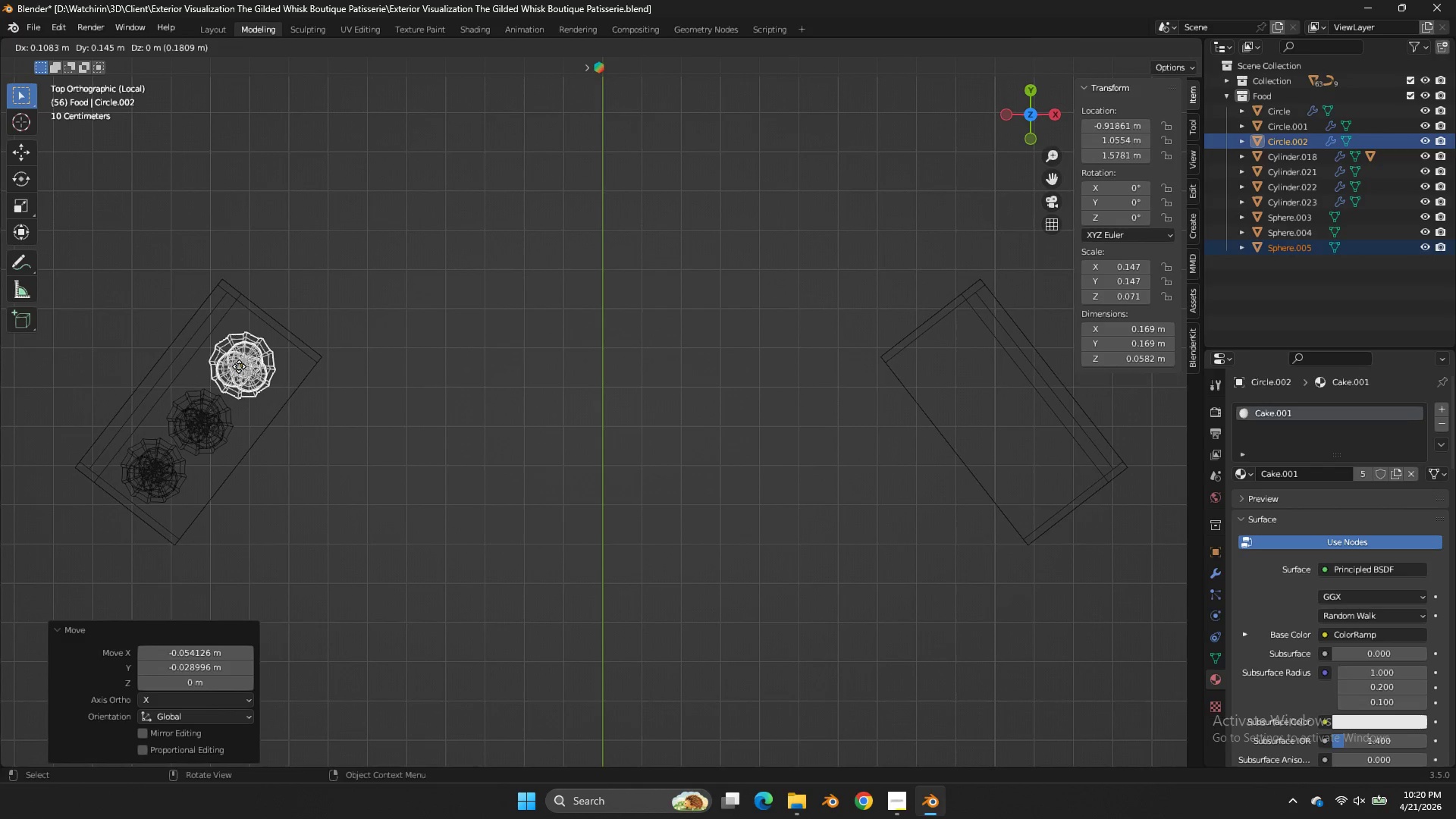 
left_click([240, 366])
 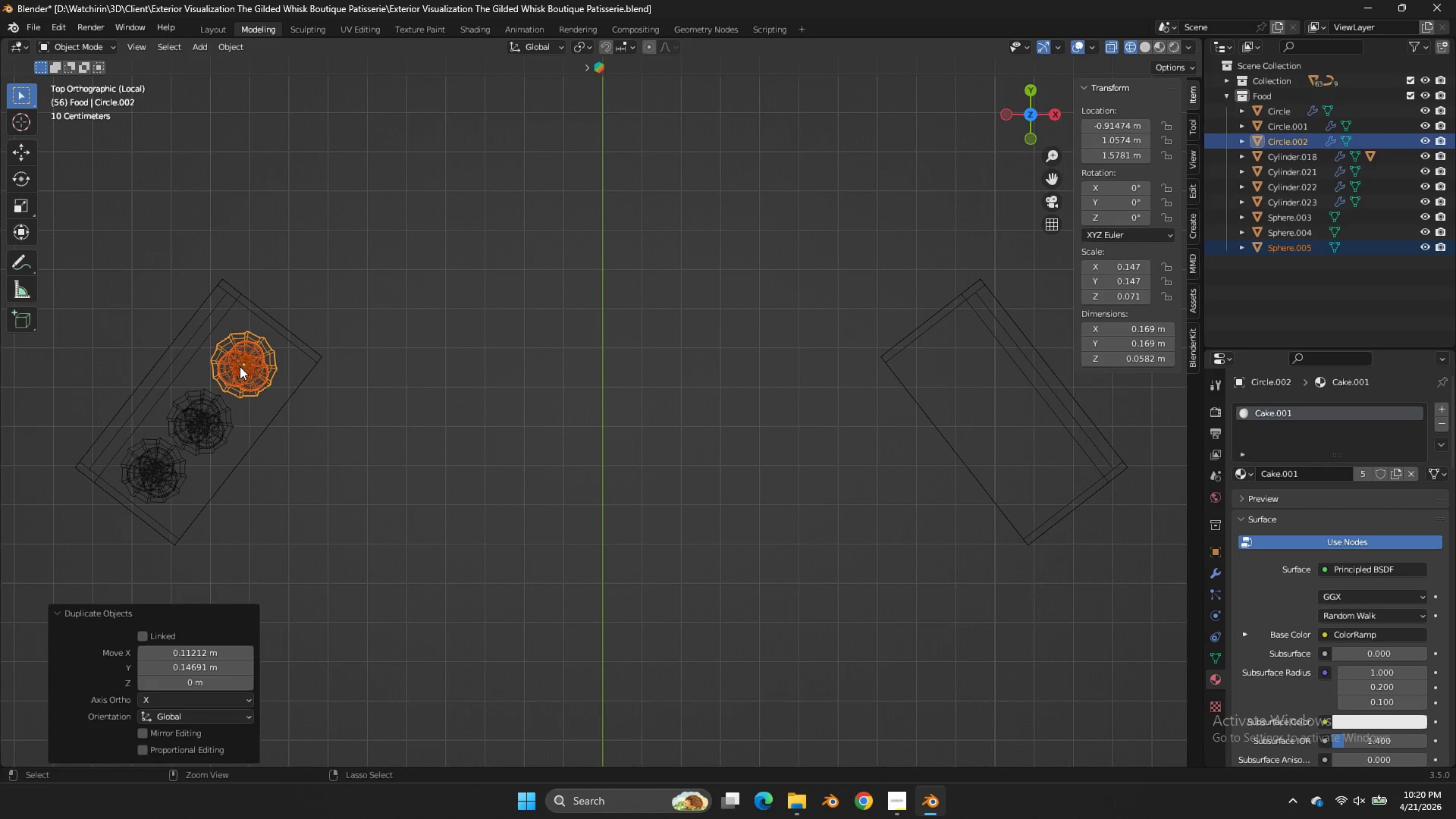 
key(Control+ControlLeft)
 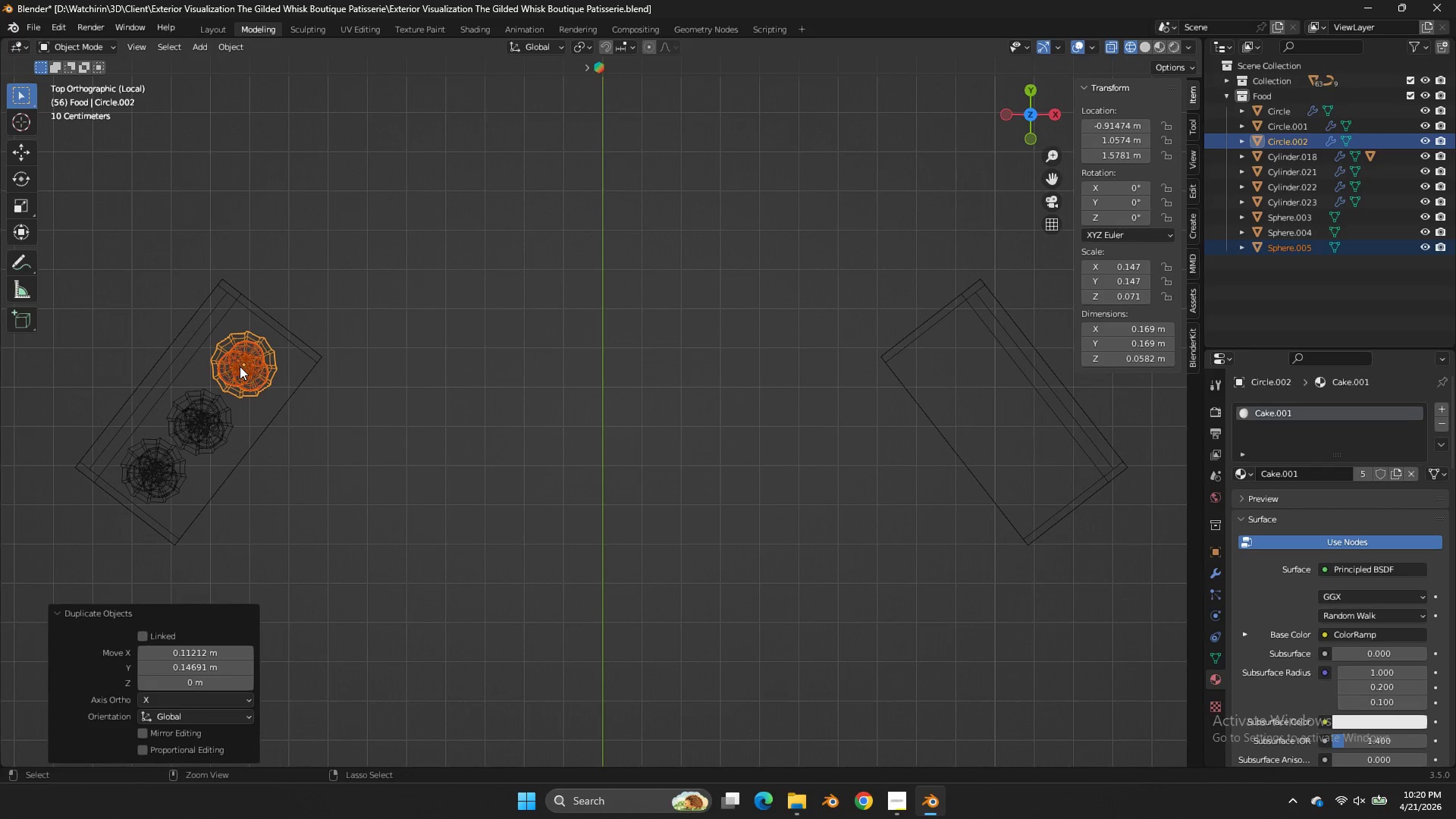 
key(Control+S)
 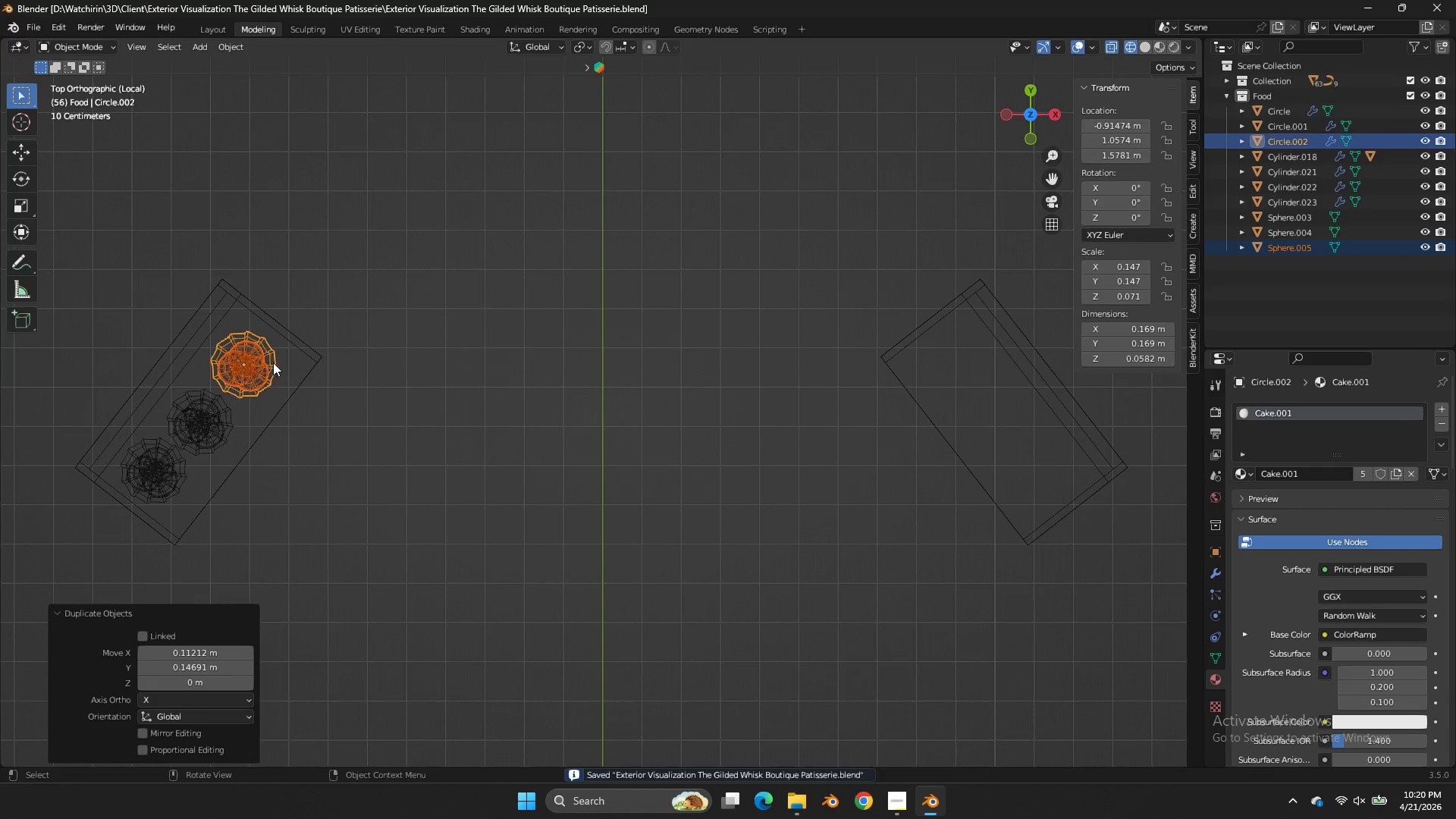 
key(Z)
 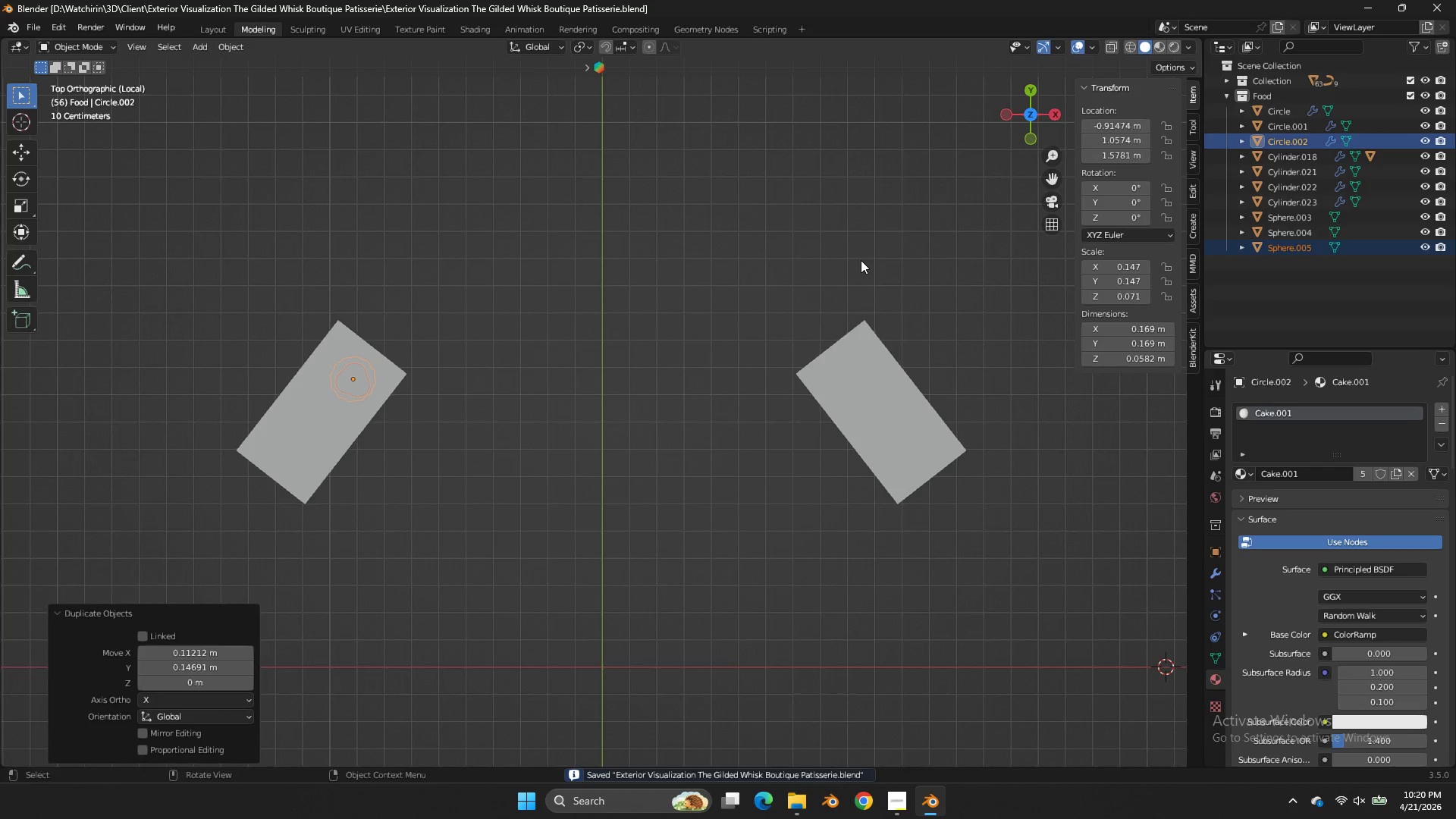 
scroll: coordinate [273, 362], scroll_direction: down, amount: 2.0
 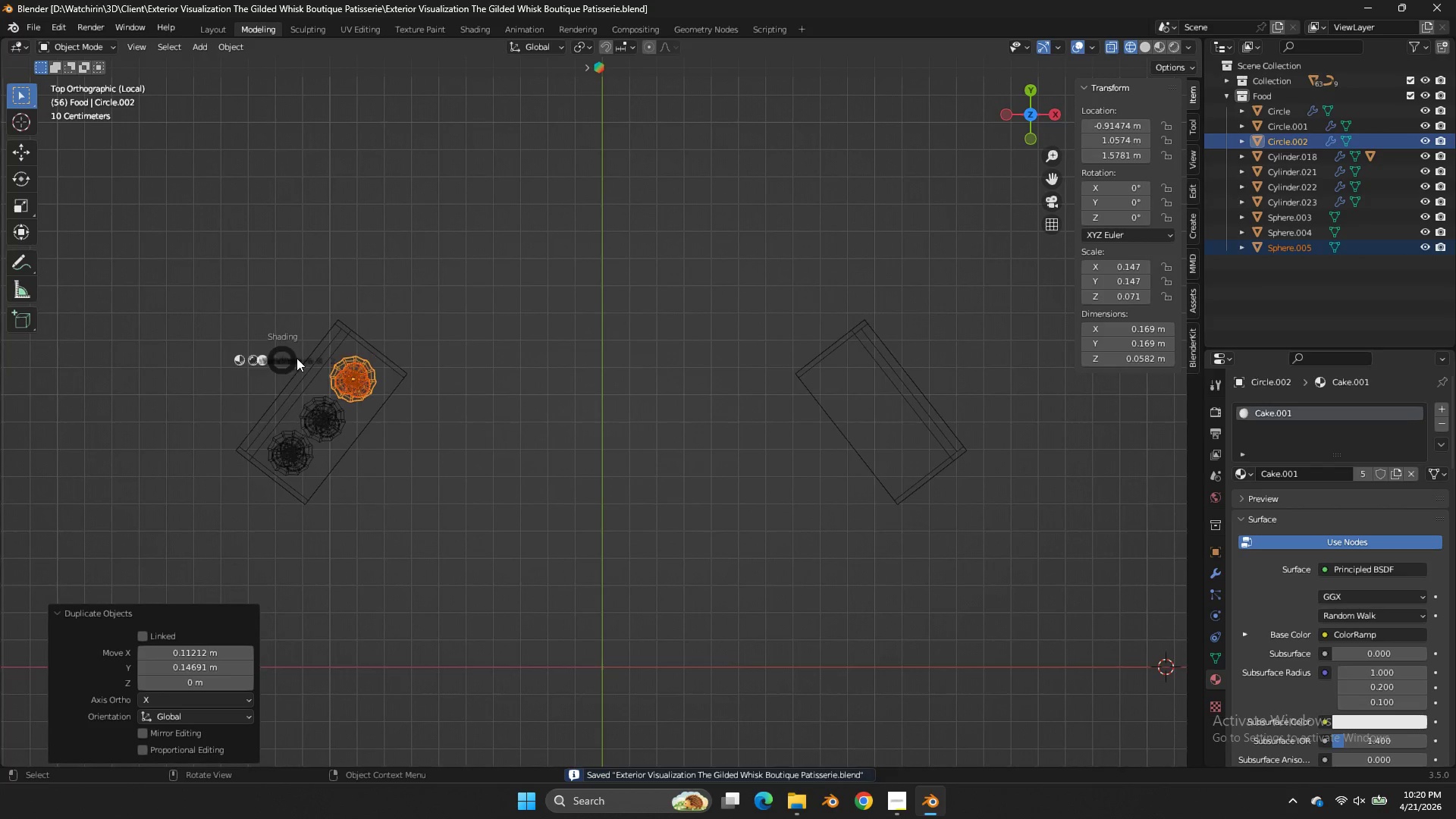 
key(Tab)
 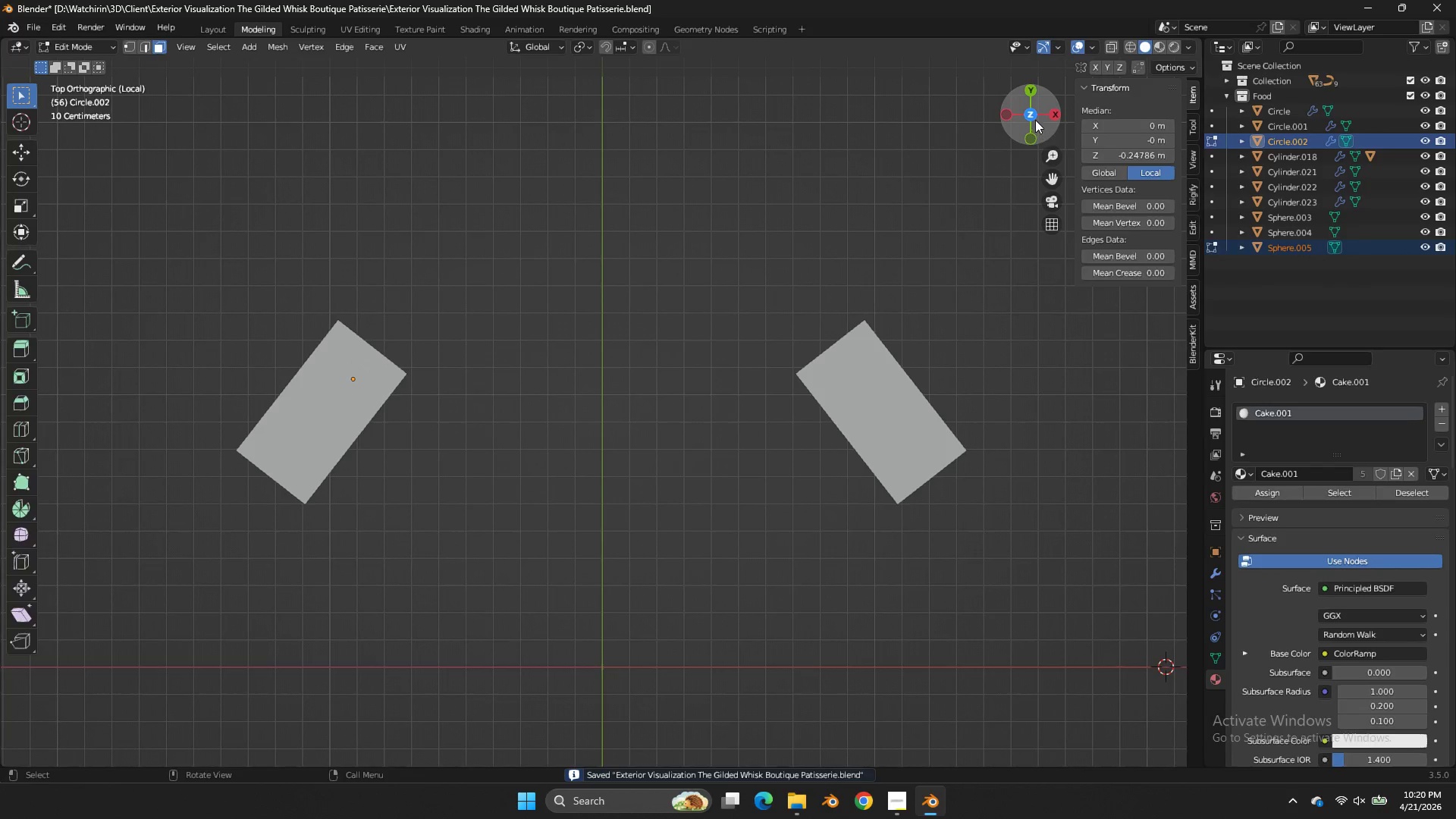 
key(Tab)
 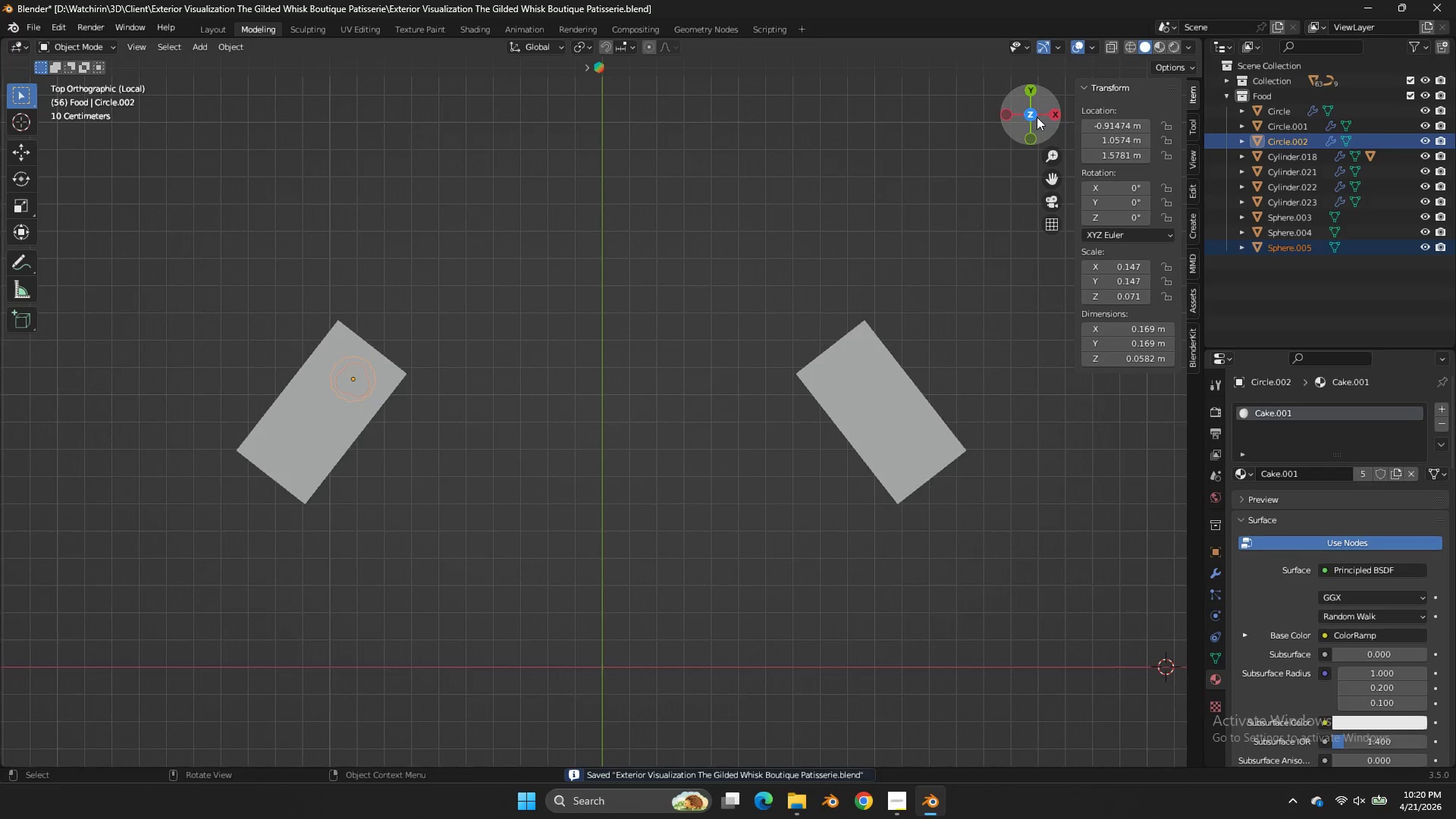 
left_click_drag(start_coordinate=[1036, 118], to_coordinate=[1043, 112])
 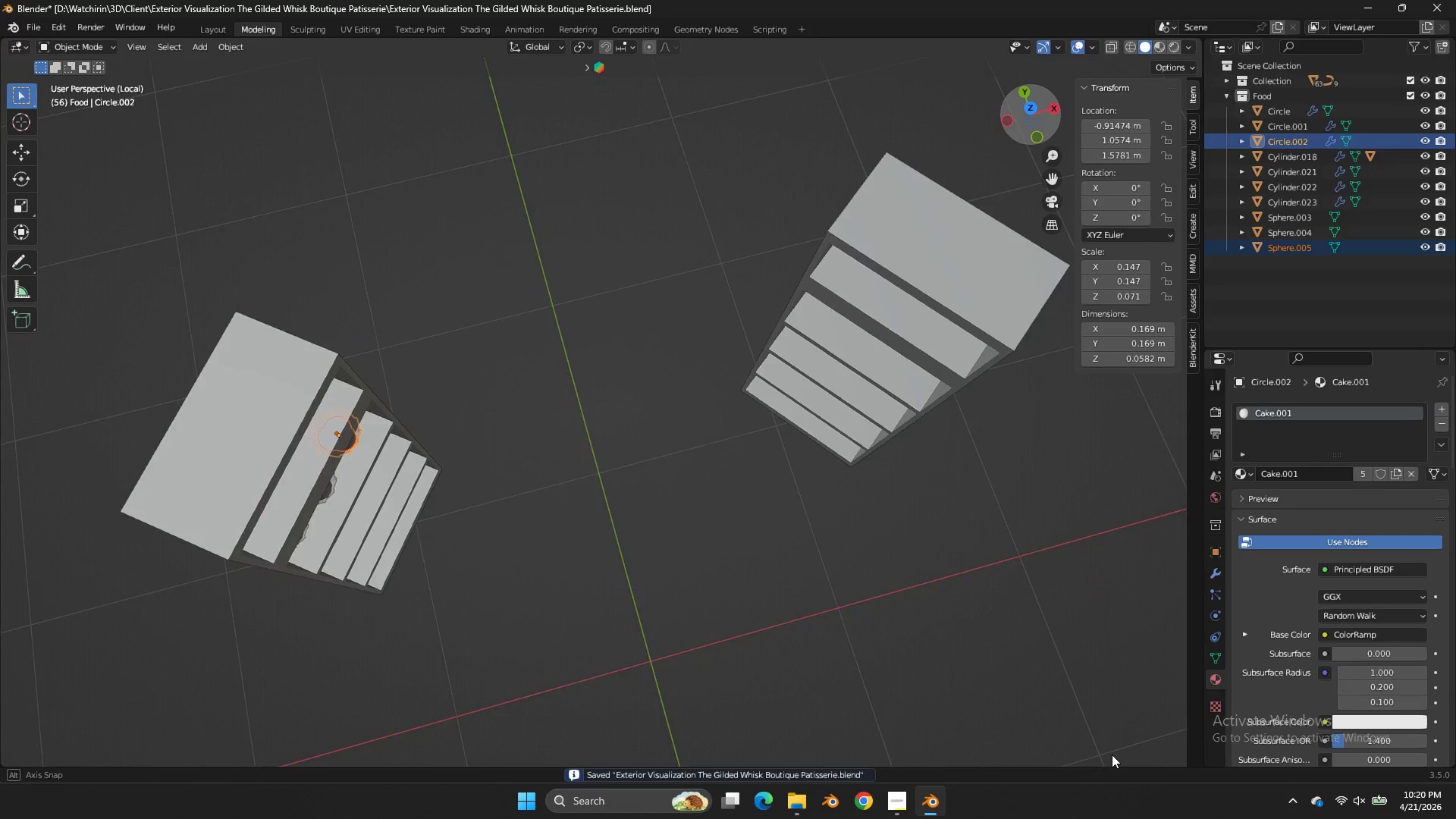 
left_click_drag(start_coordinate=[1043, 112], to_coordinate=[68, 664])
 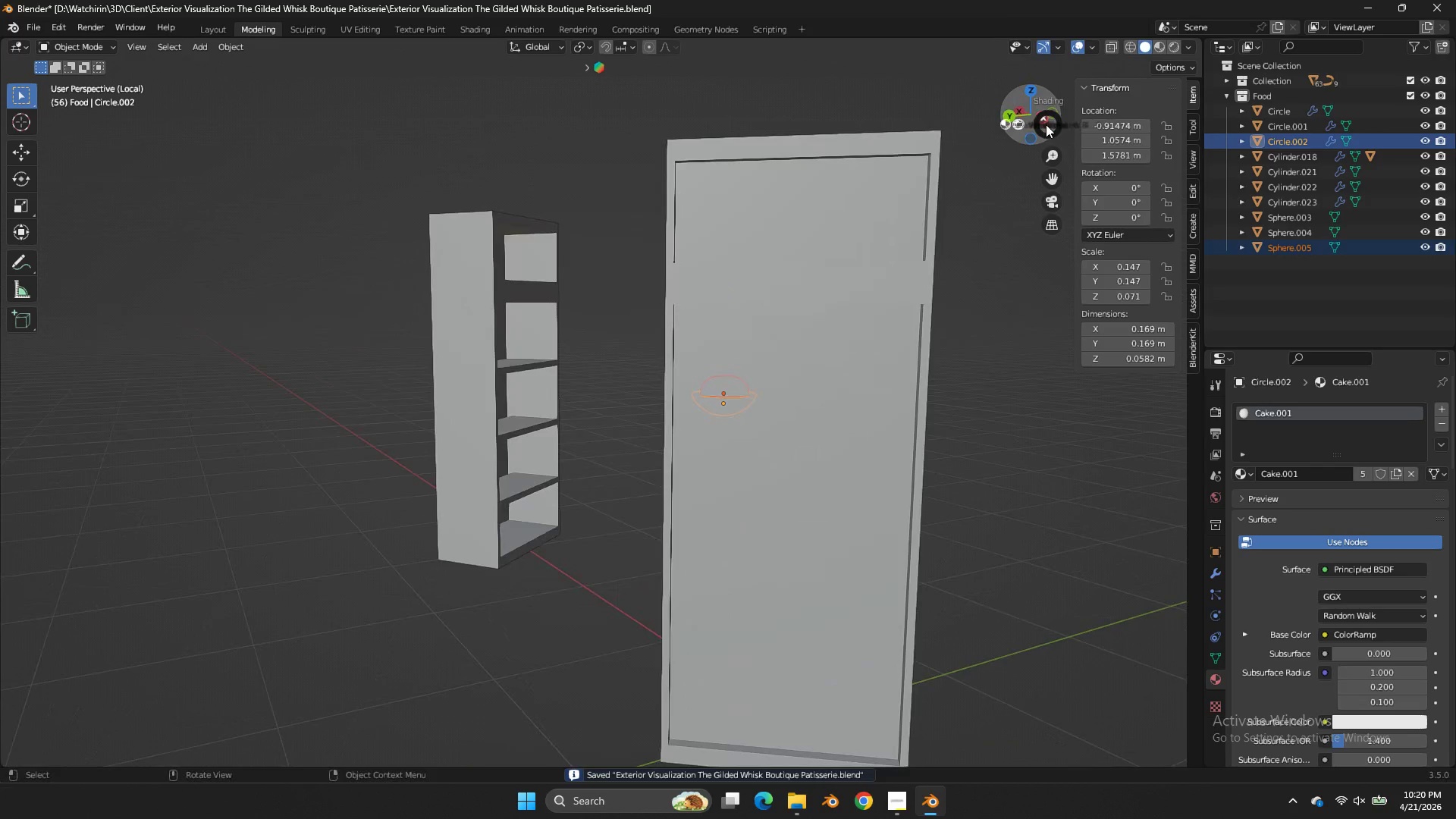 
key(Z)
 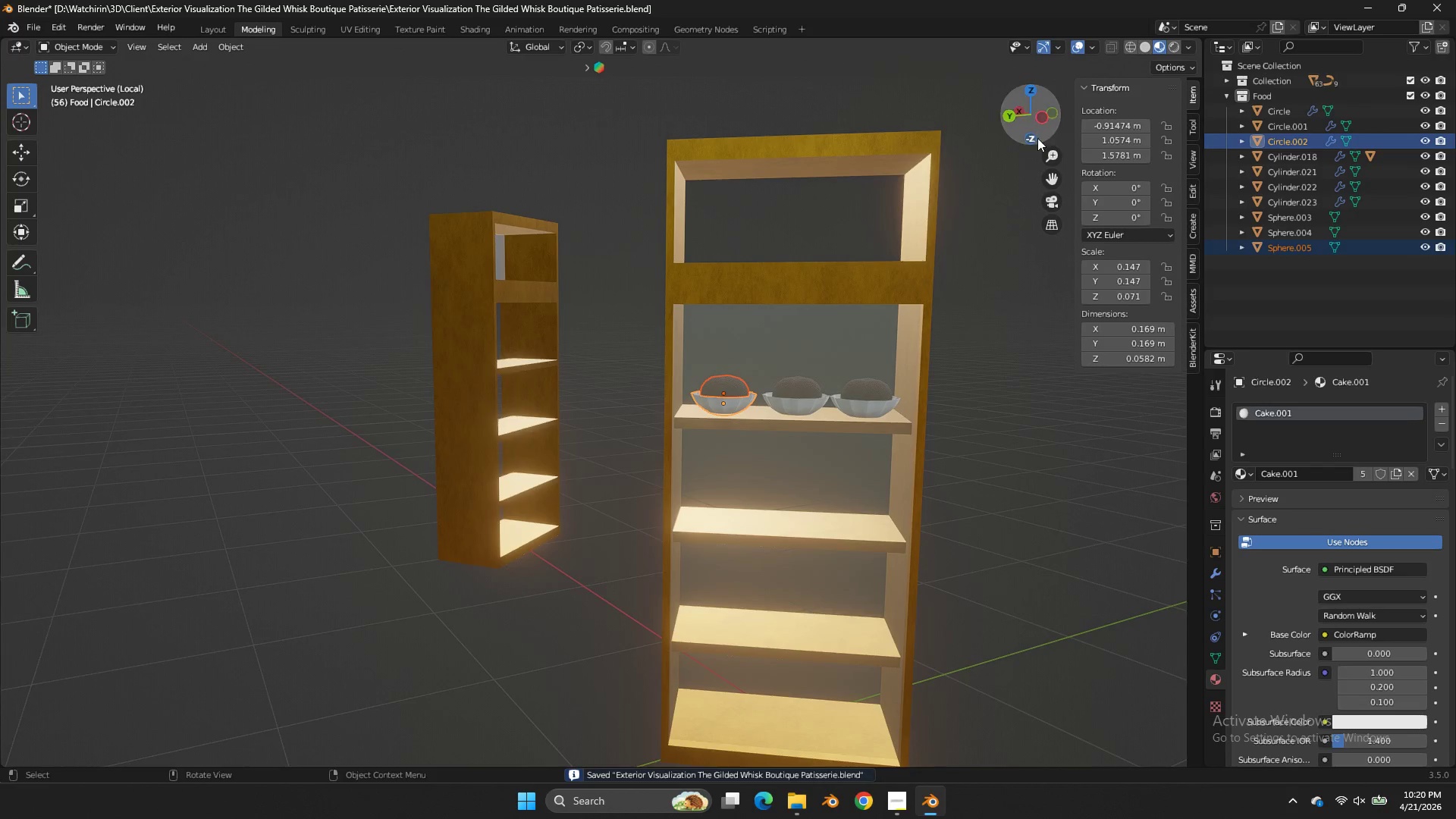 
left_click_drag(start_coordinate=[1041, 131], to_coordinate=[1058, 164])
 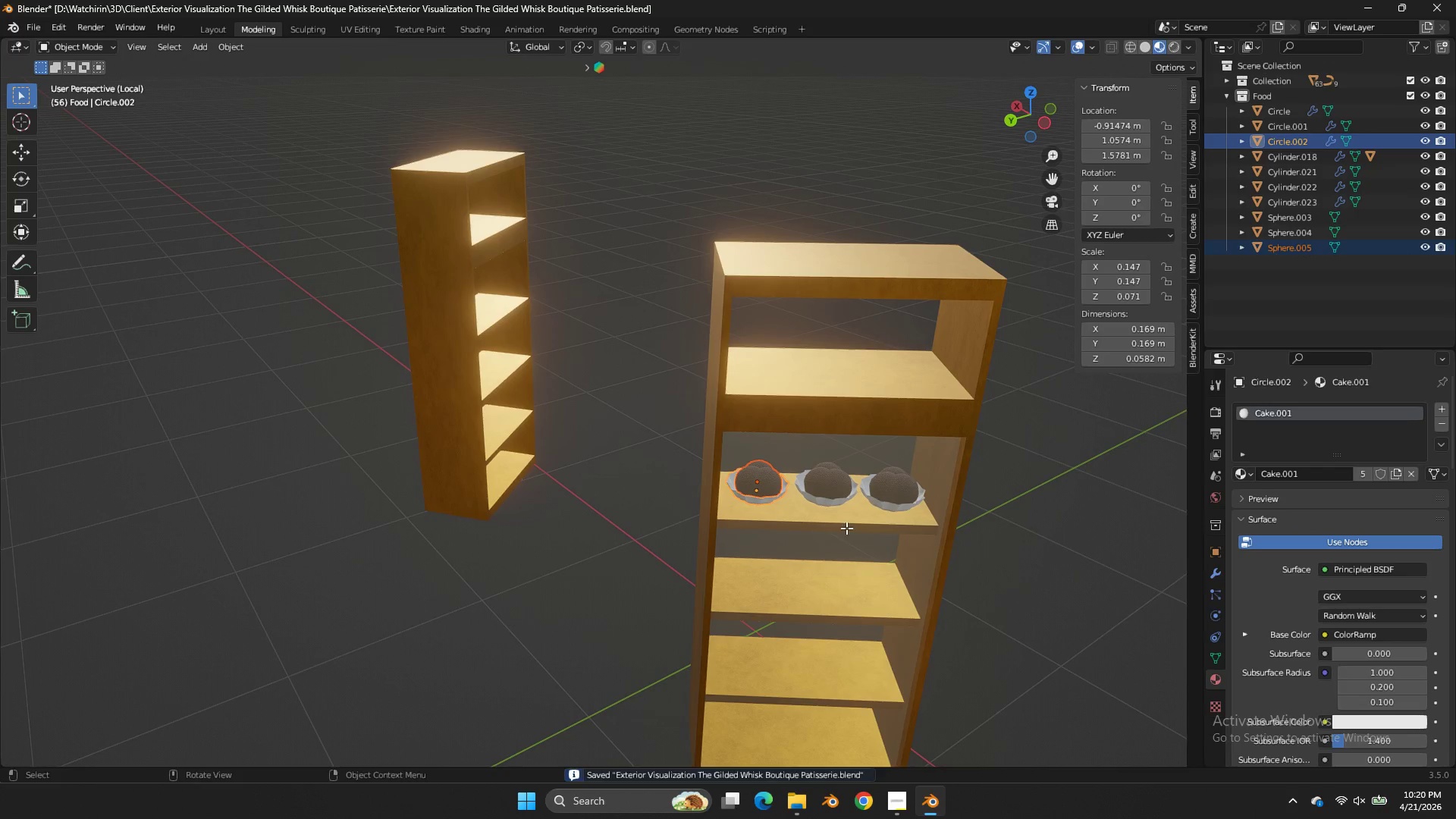 
key(Shift+ShiftLeft)
 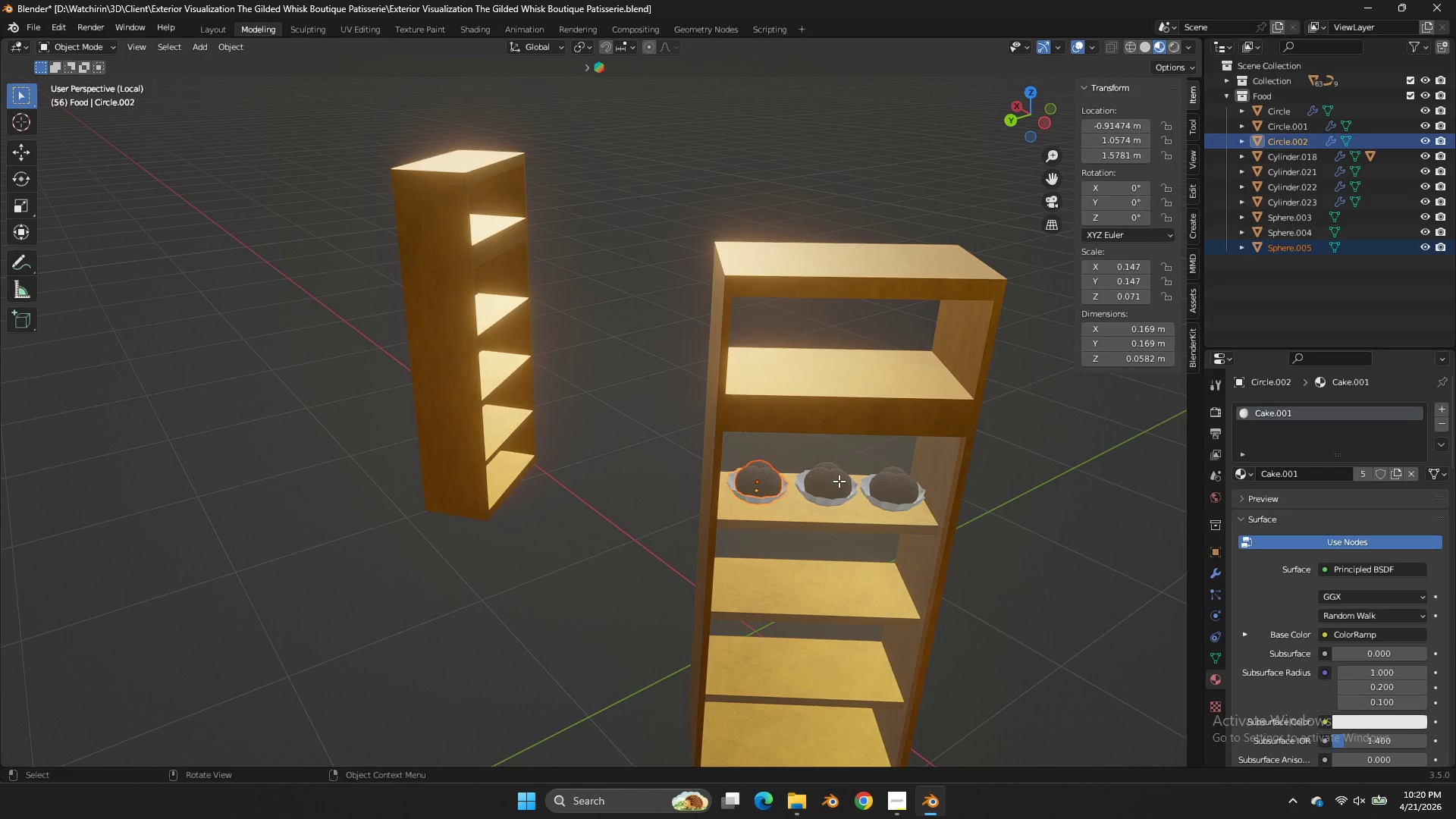 
key(Tab)
 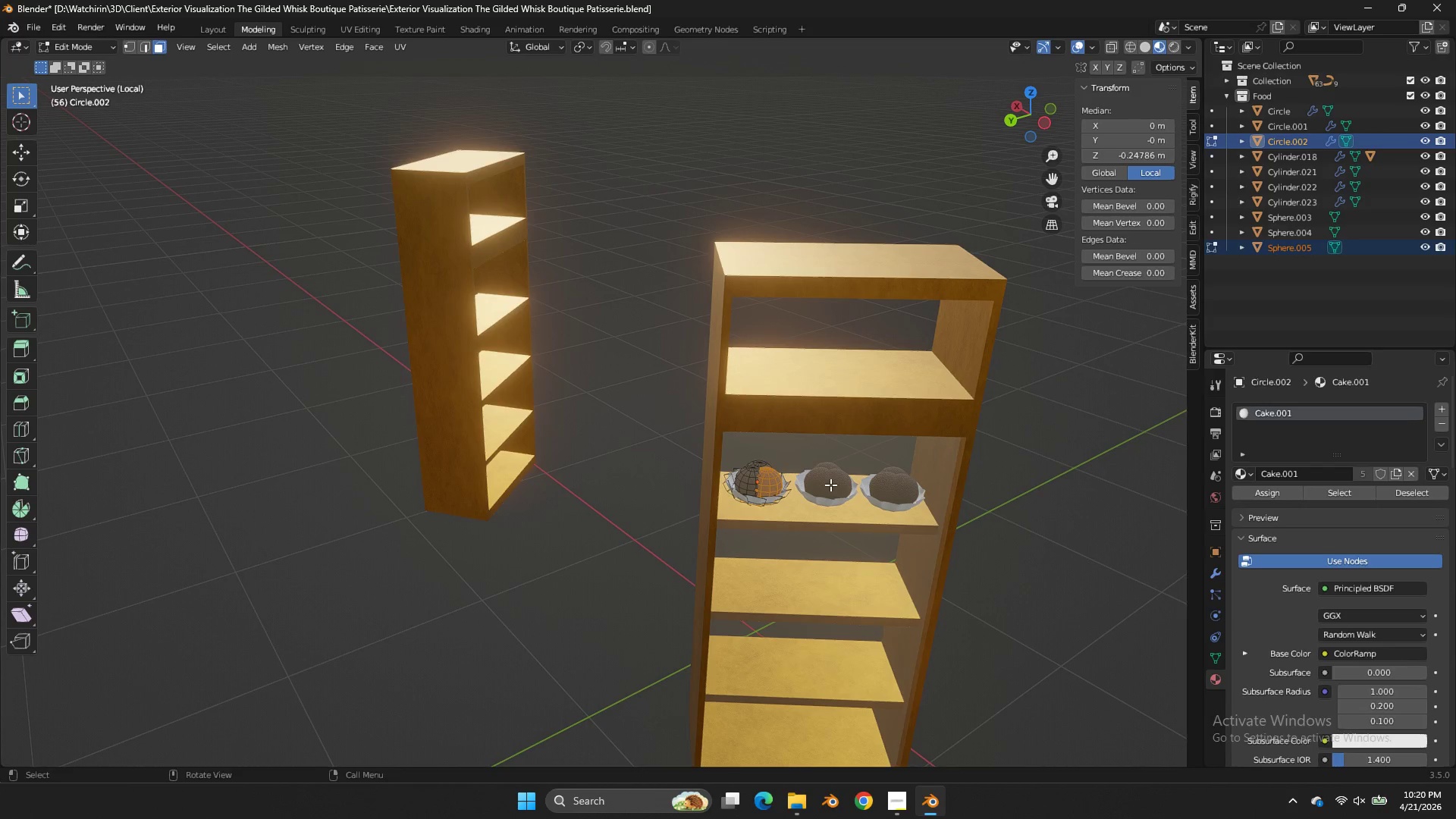 
key(Shift+ShiftLeft)
 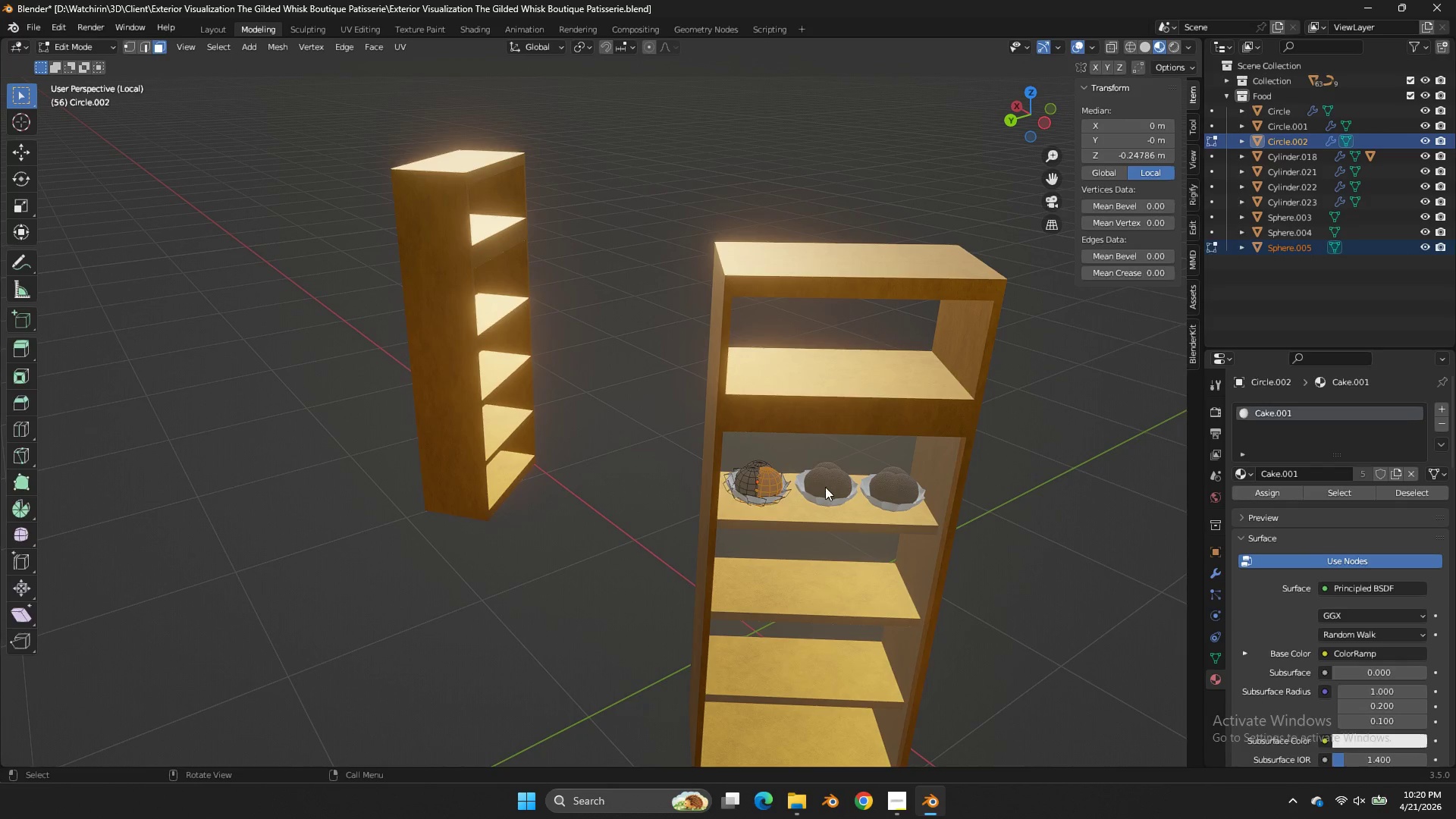 
key(Tab)
 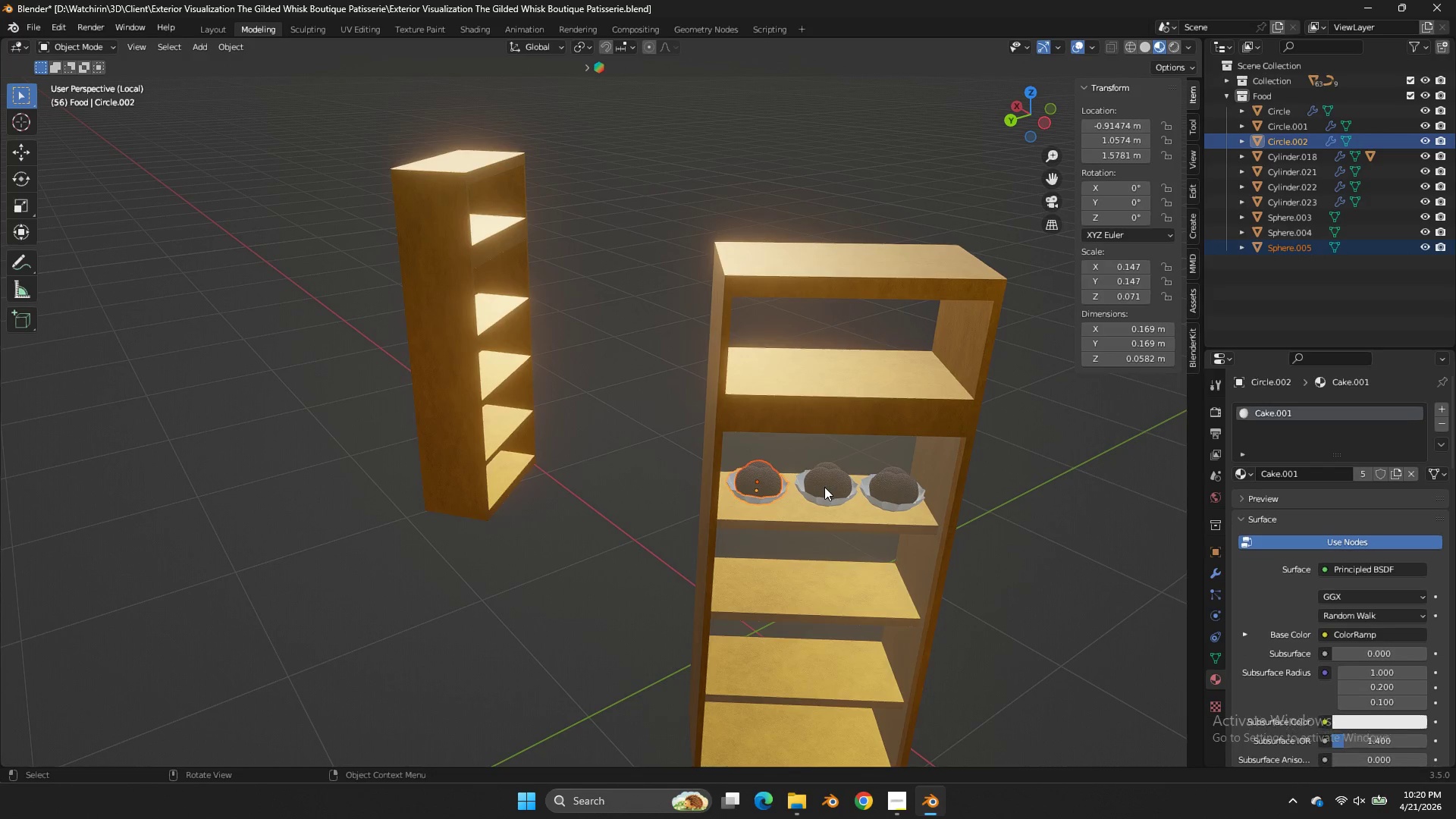 
hold_key(key=ShiftLeft, duration=0.72)
left_click([824, 487])
 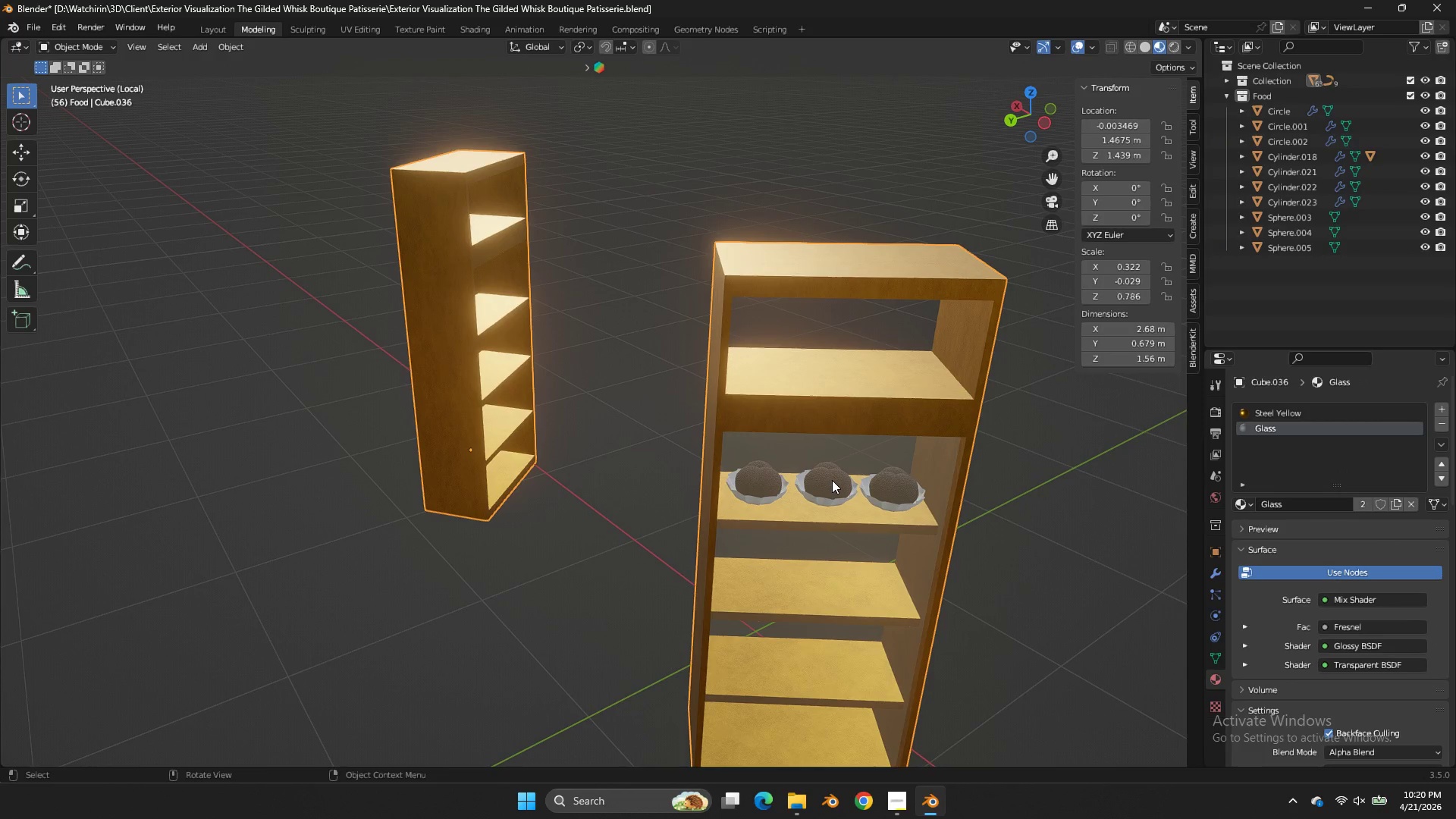 
double_click([833, 480])
 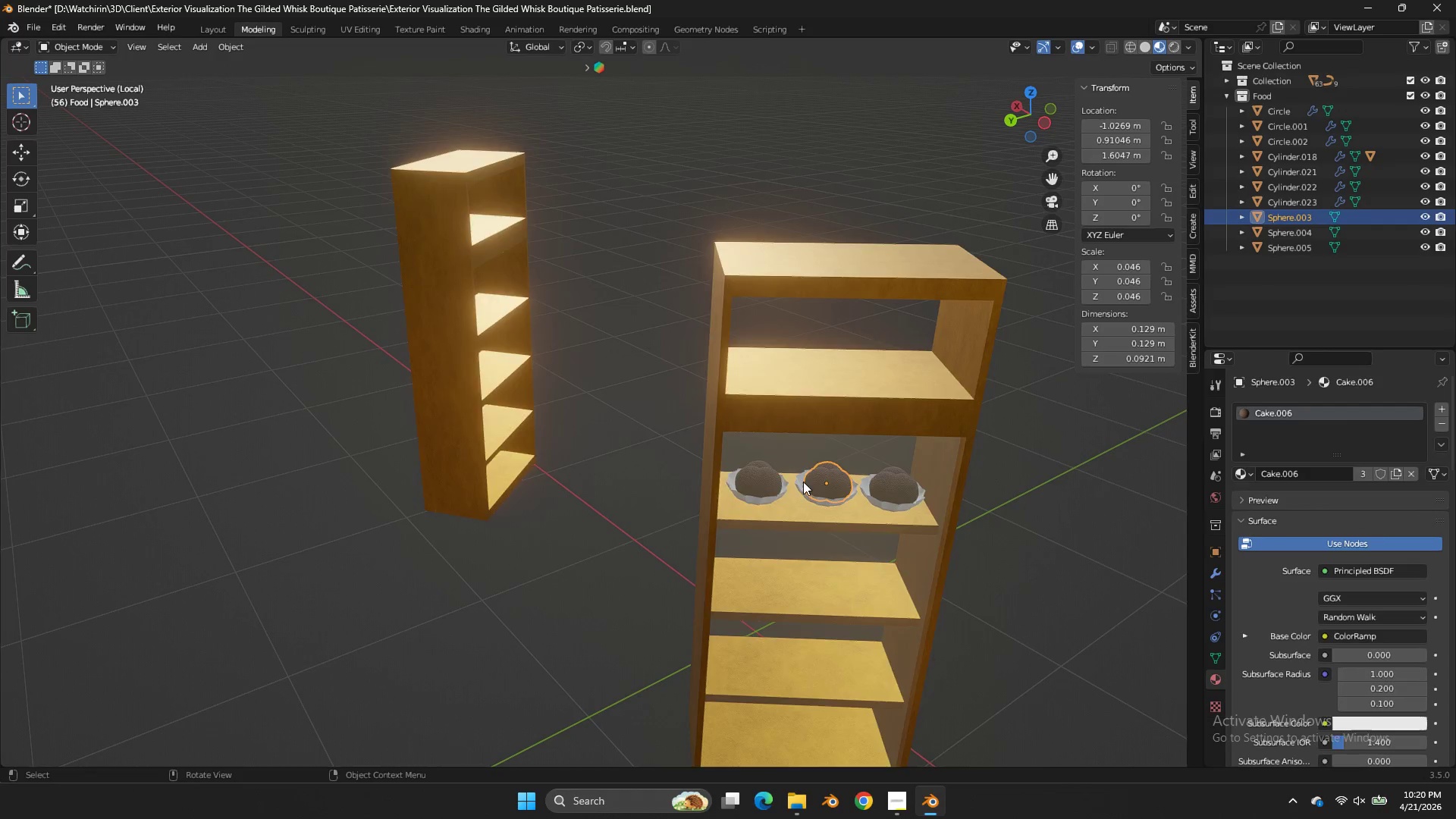 
key(Z)
 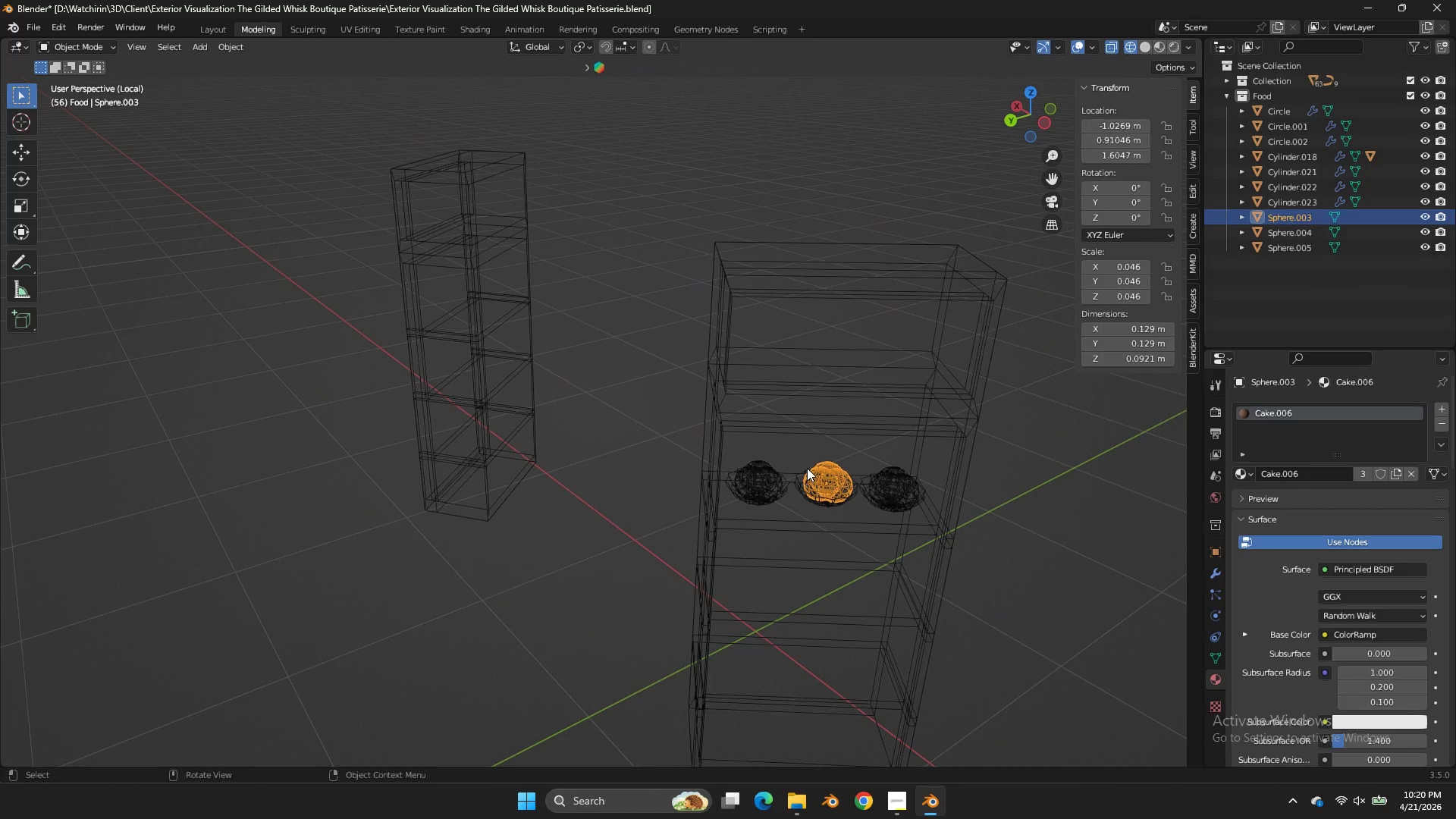 
left_click_drag(start_coordinate=[808, 468], to_coordinate=[724, 498])
 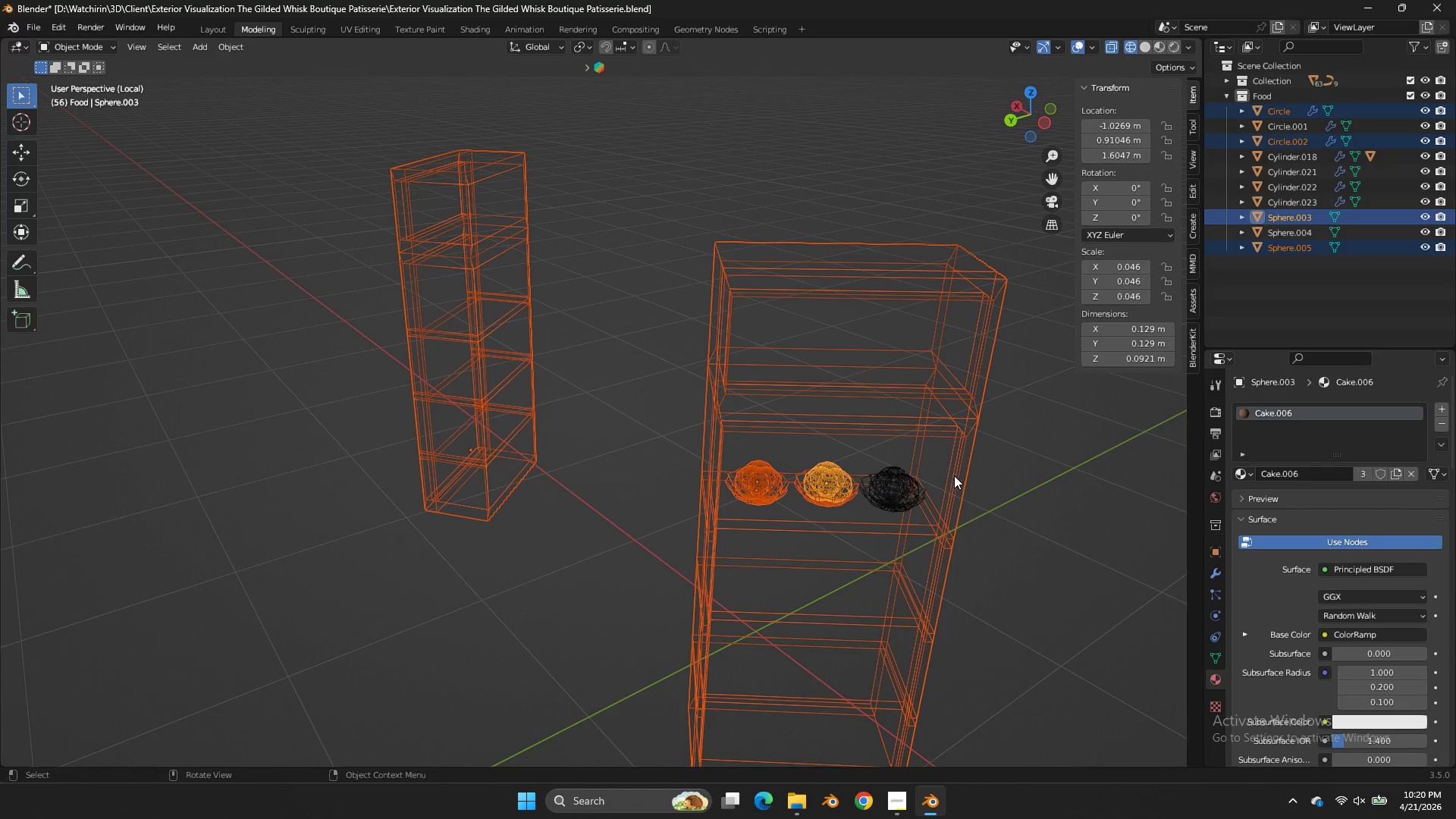 
left_click_drag(start_coordinate=[955, 475], to_coordinate=[751, 524])
 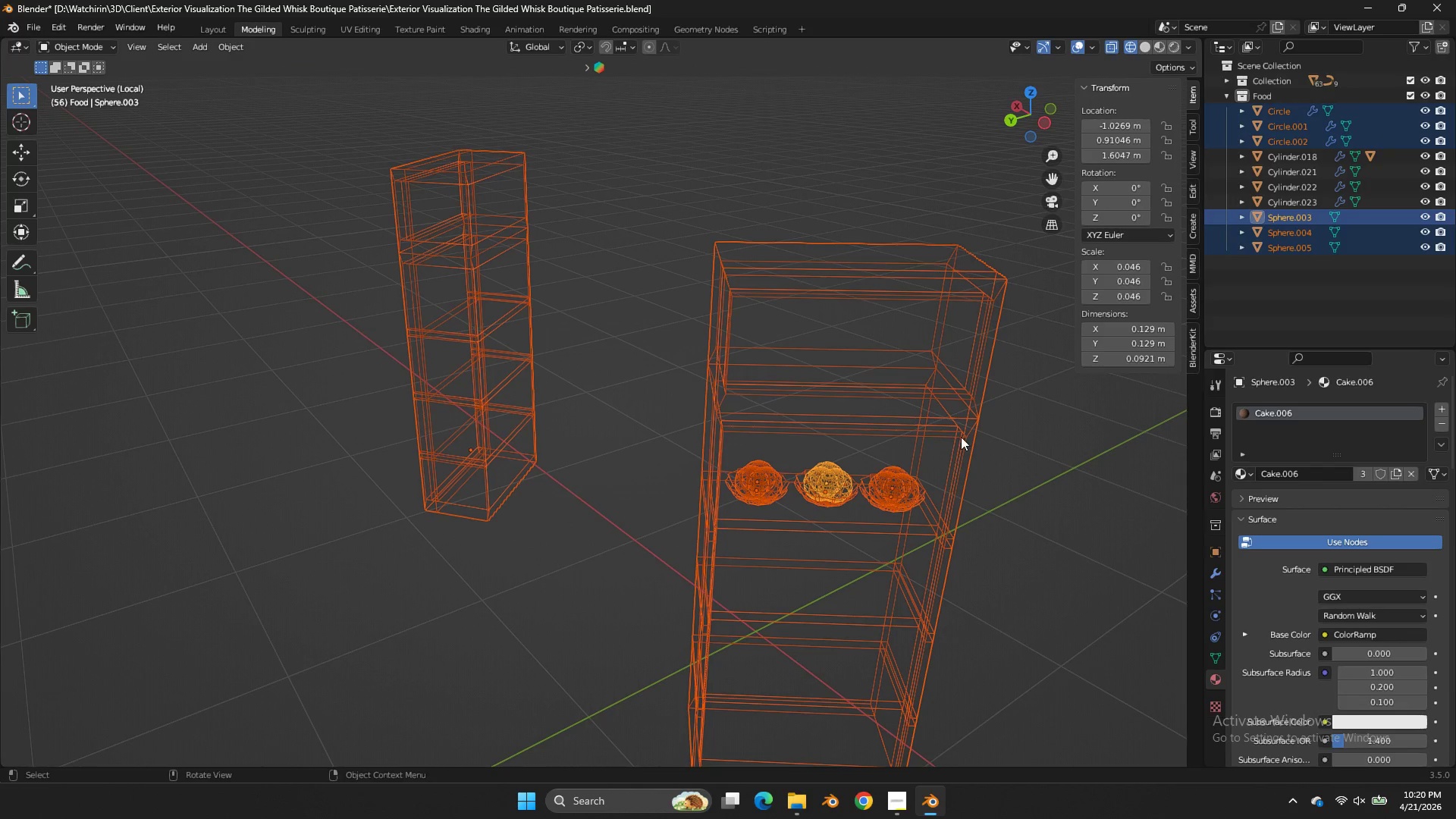 
hold_key(key=ControlLeft, duration=0.38)
left_click_drag(start_coordinate=[1012, 381], to_coordinate=[940, 416])
 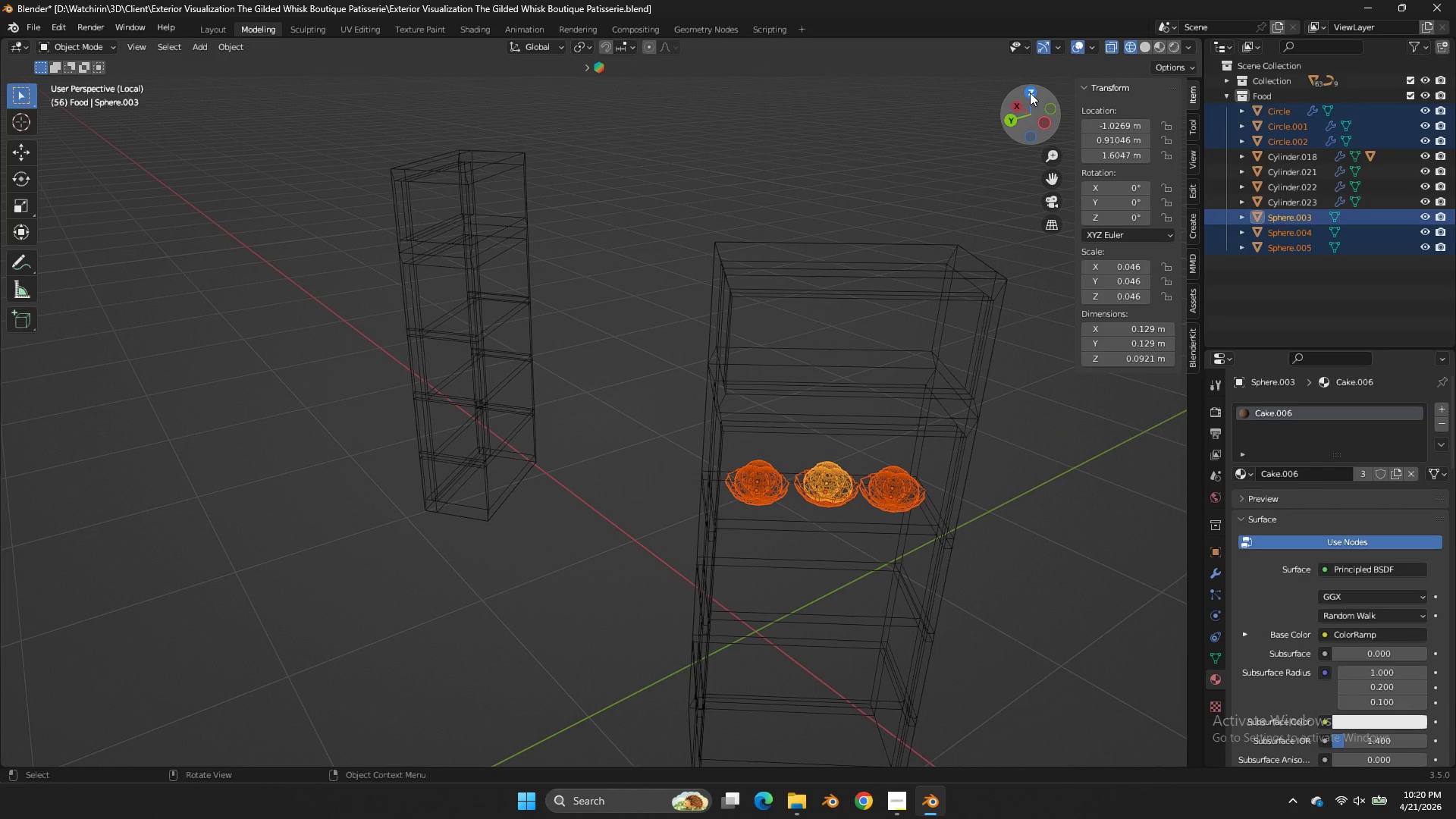 
left_click([1031, 89])
 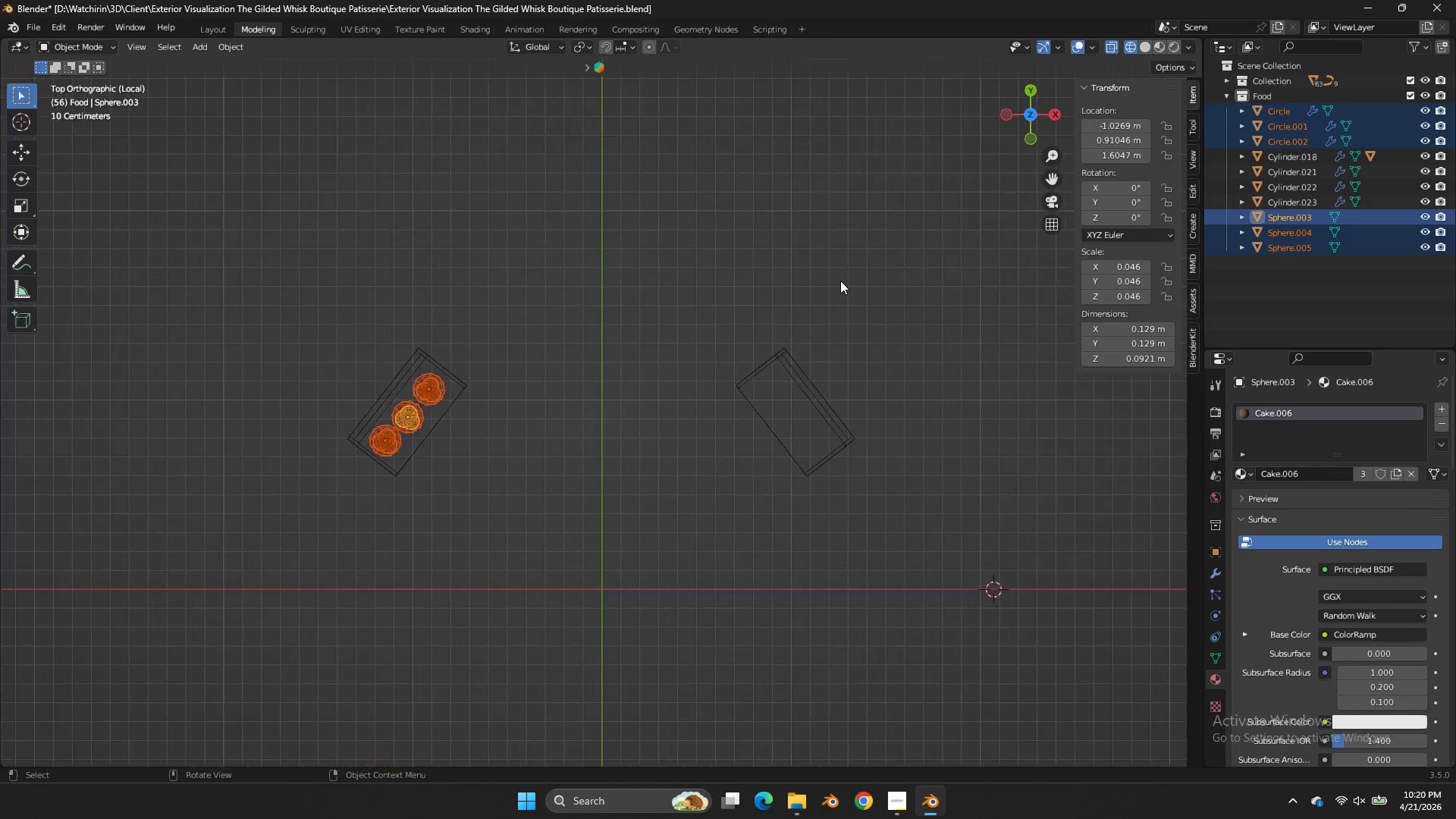 
key(Shift+ShiftLeft)
 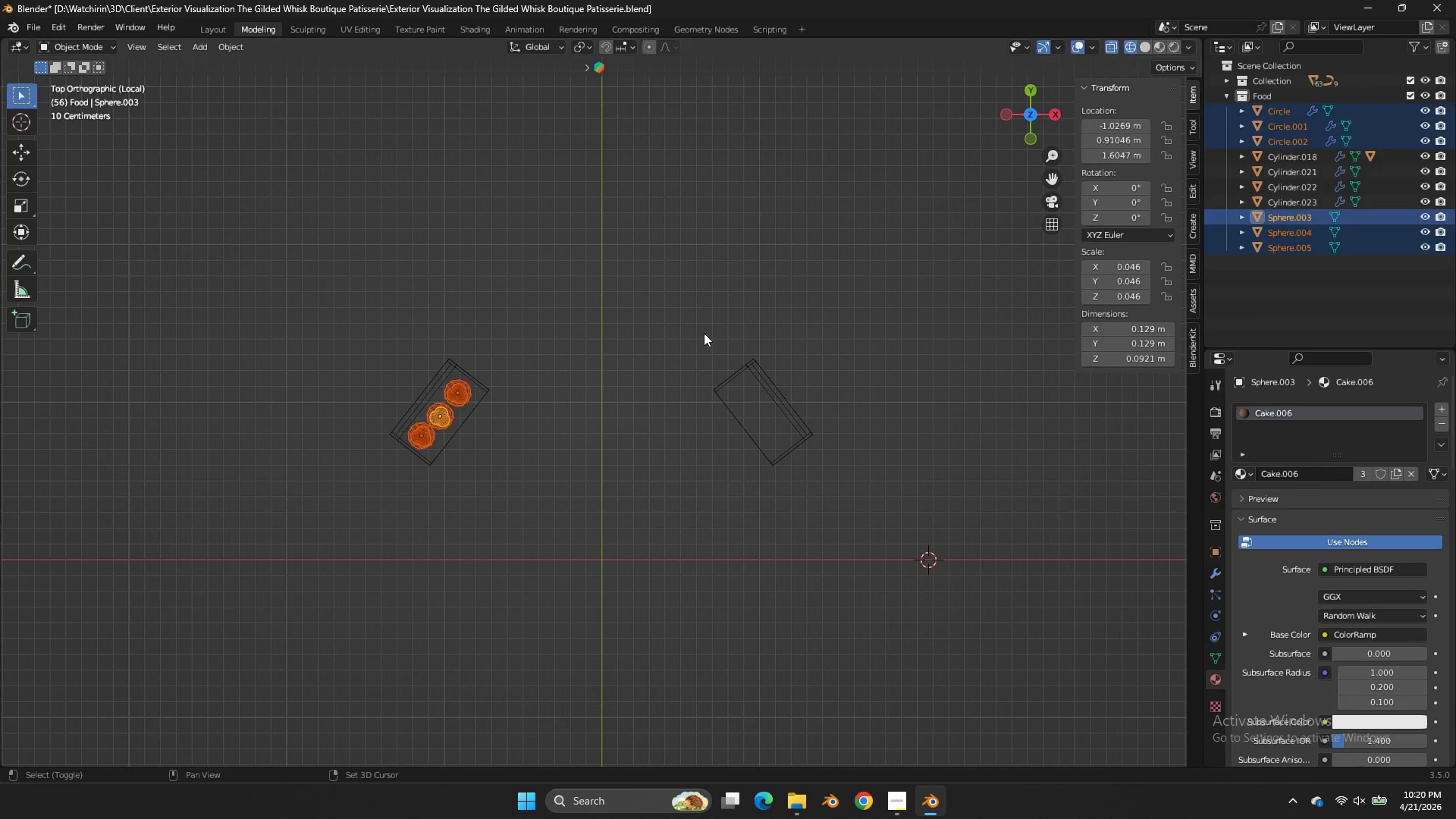 
key(Shift+D)
 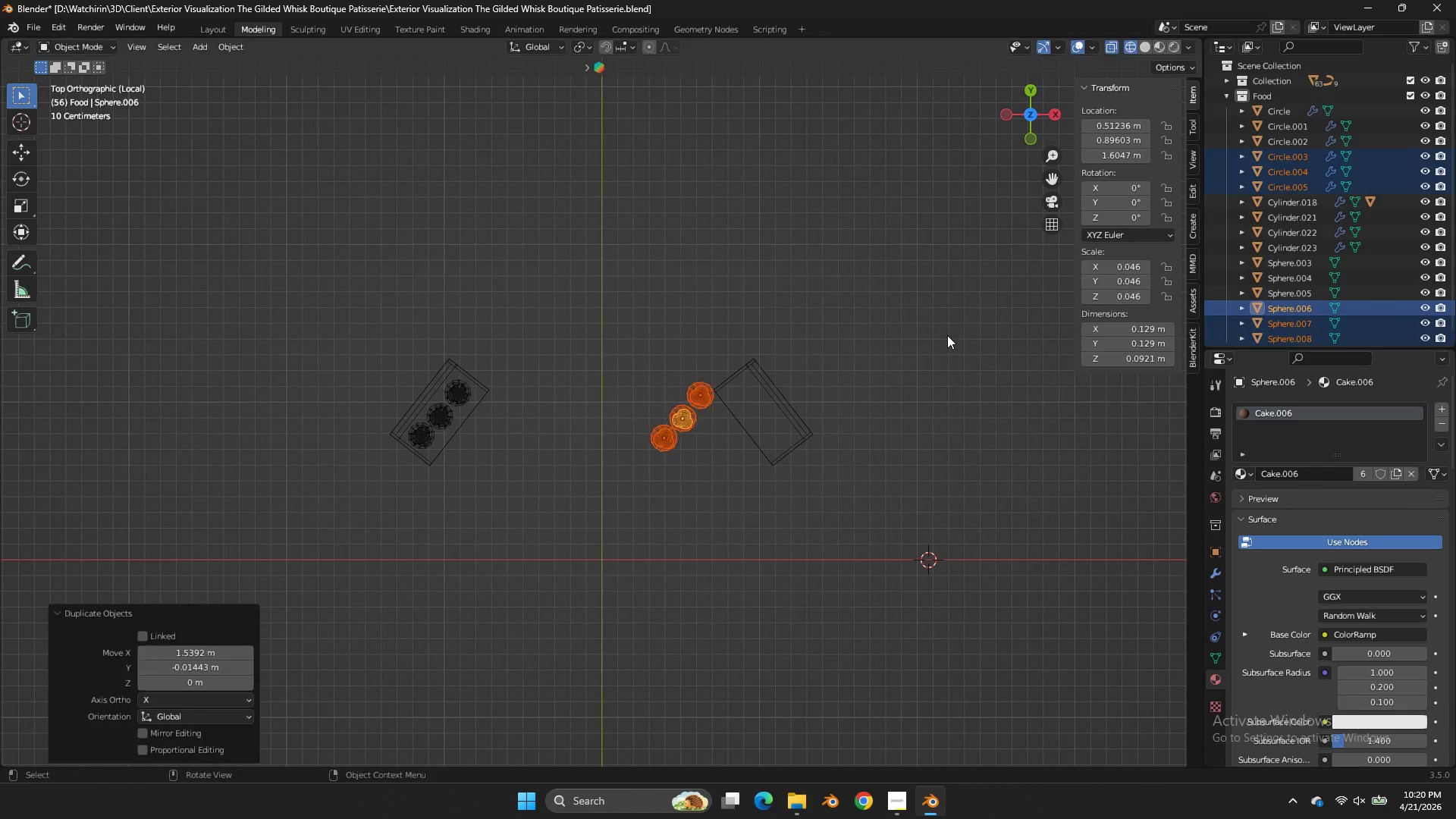 
scroll: coordinate [830, 288], scroll_direction: down, amount: 3.0
 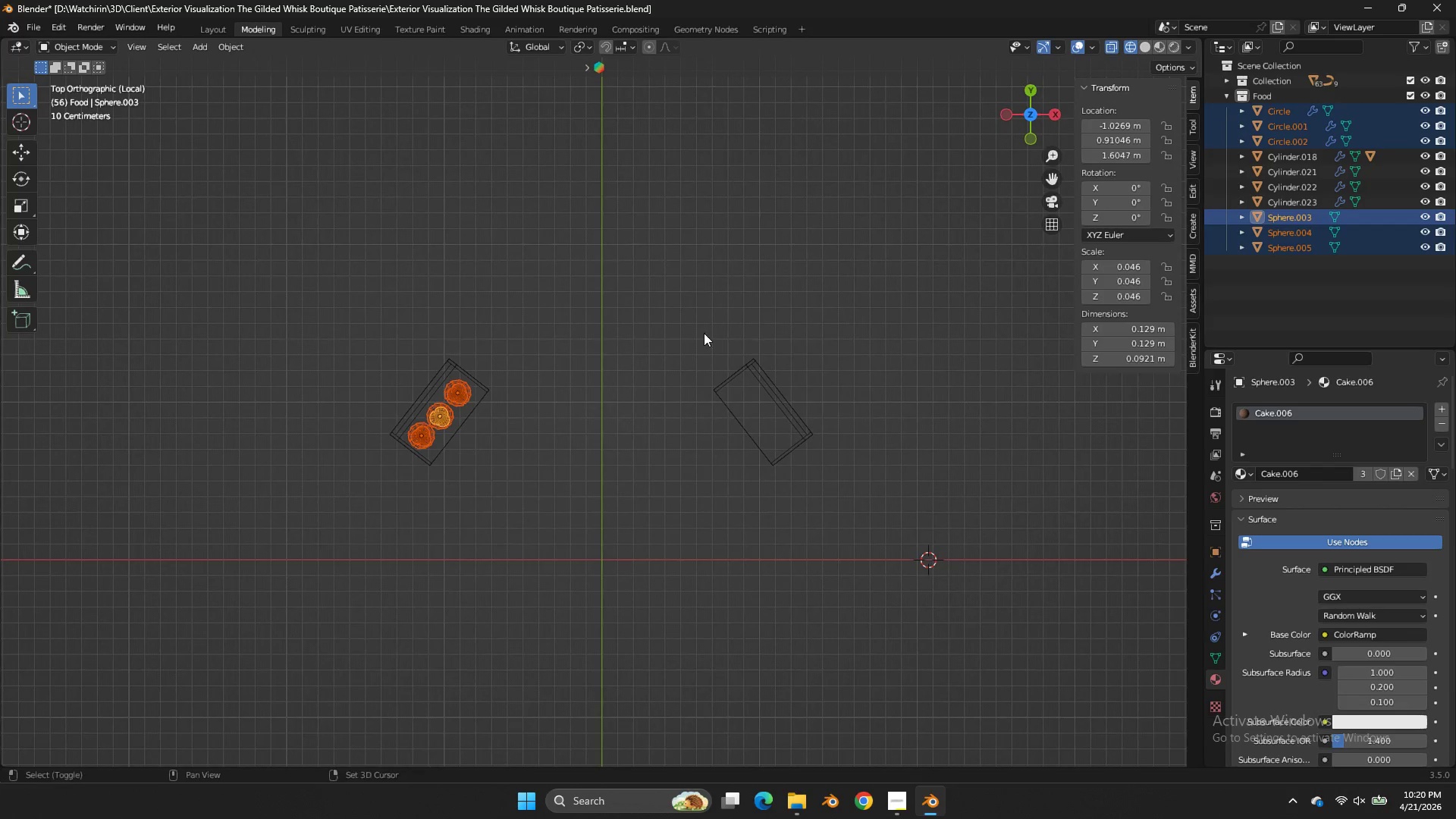 
key(R)
 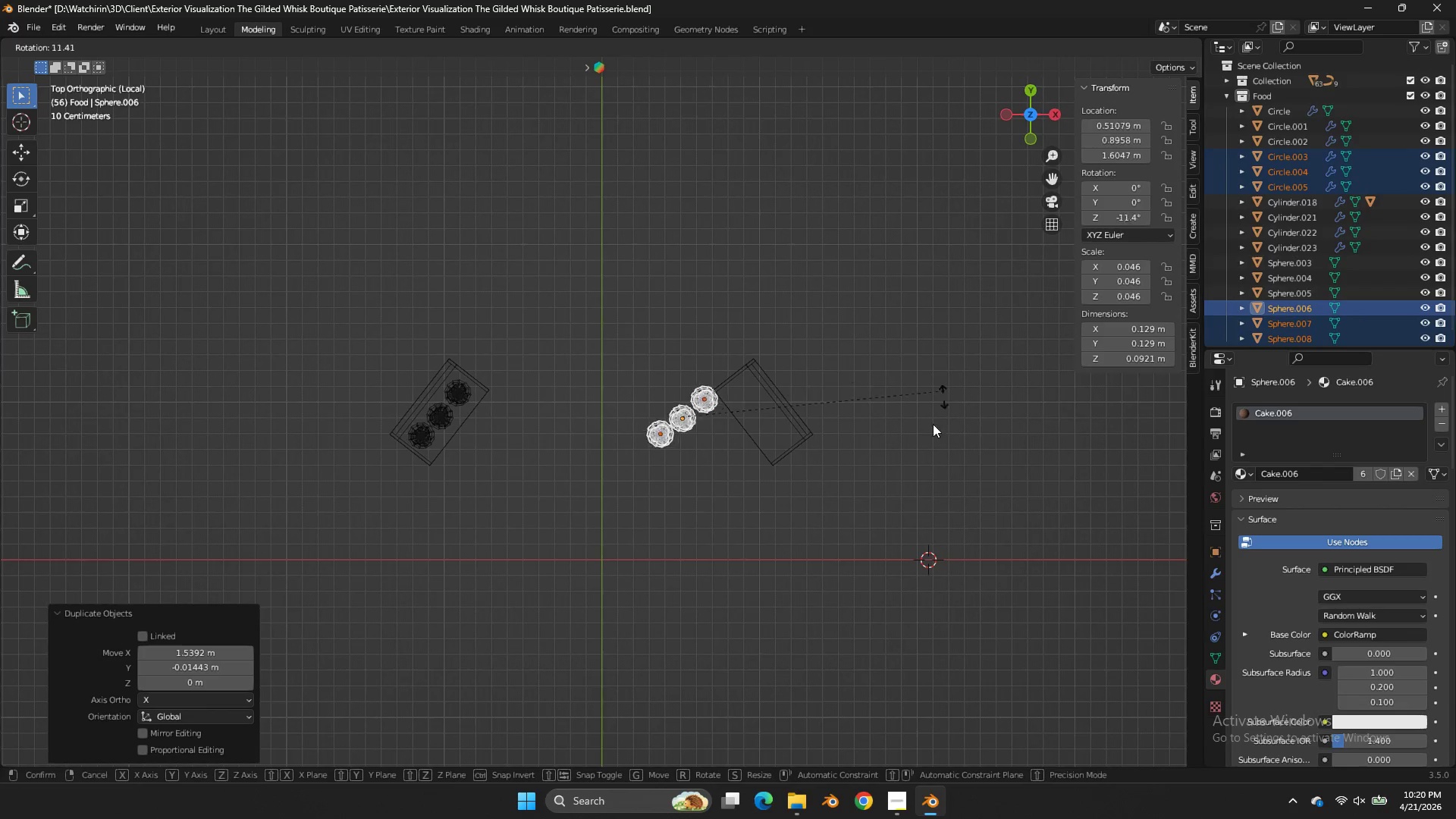 
hold_key(key=ControlLeft, duration=1.36)
left_click([689, 583])
 